 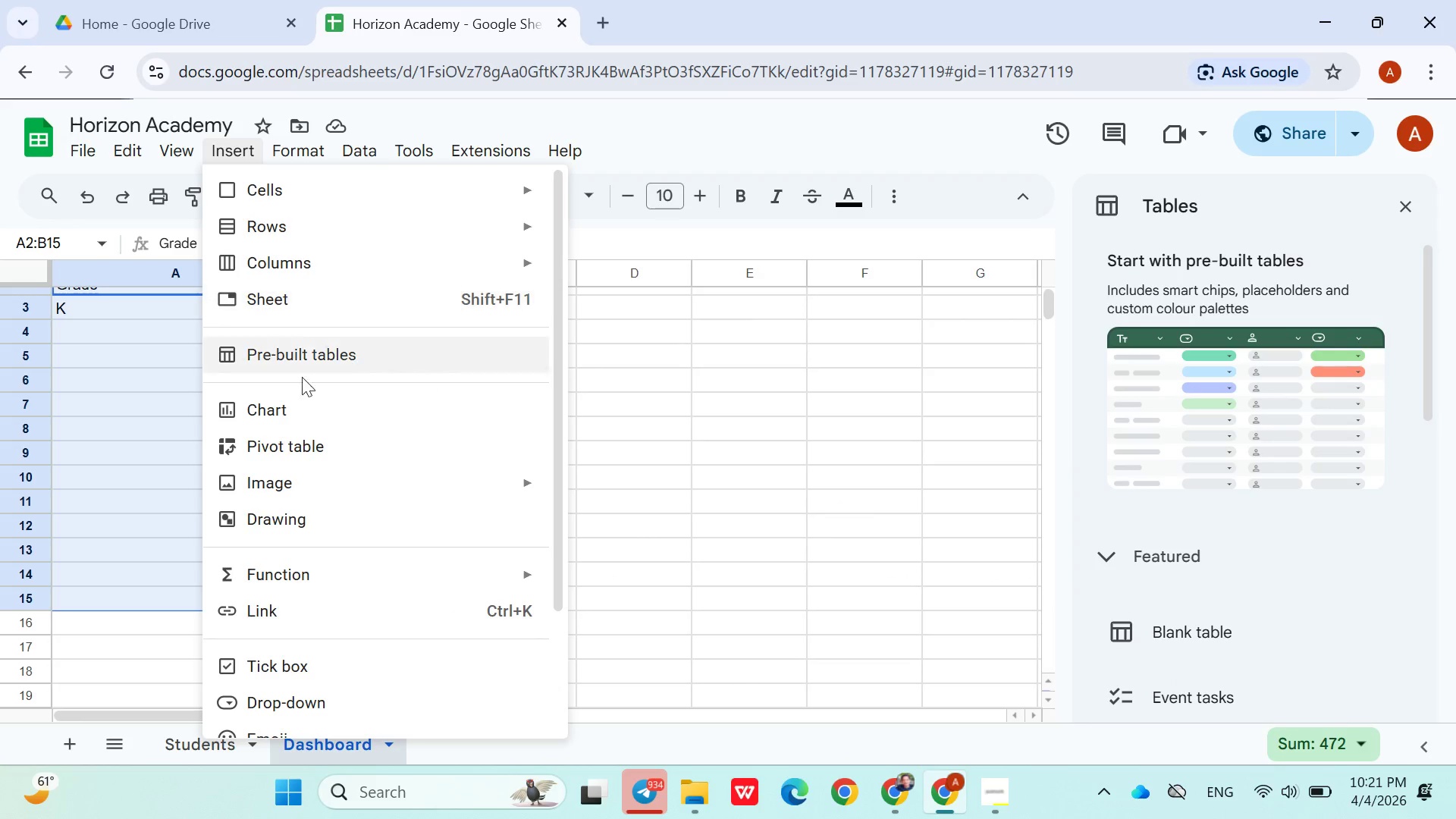 
left_click([307, 419])
 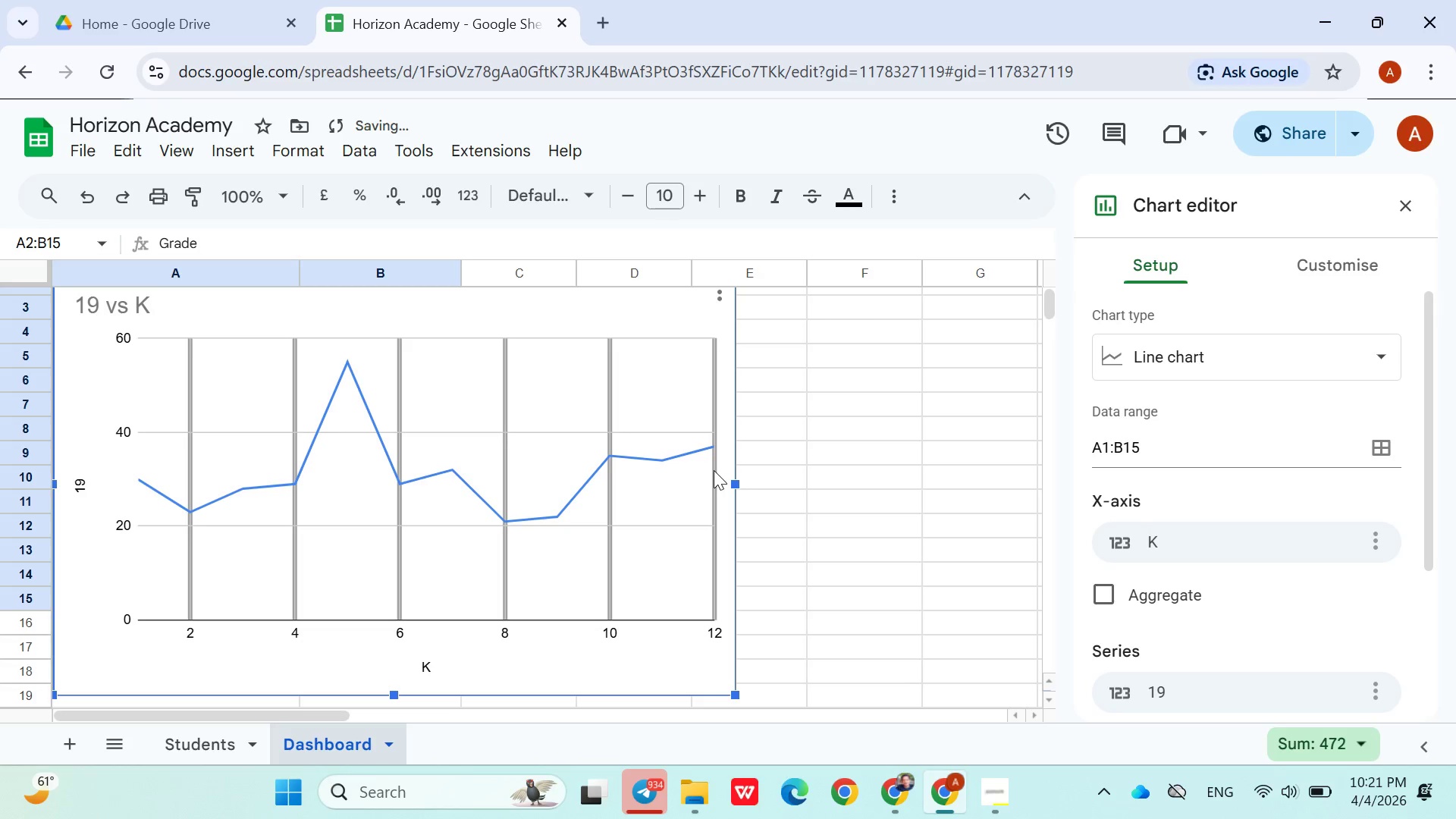 
wait(8.92)
 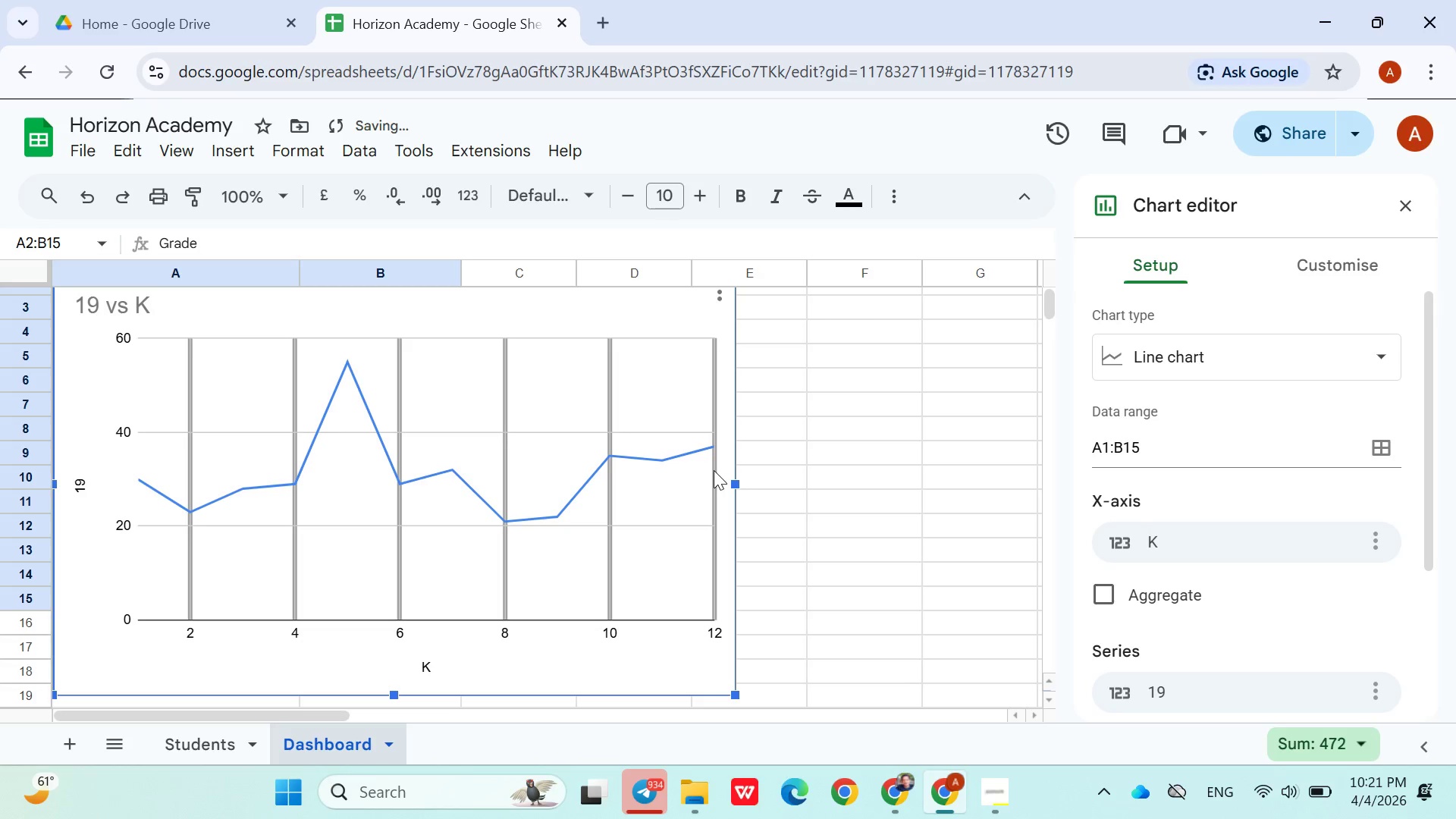 
left_click([1197, 351])
 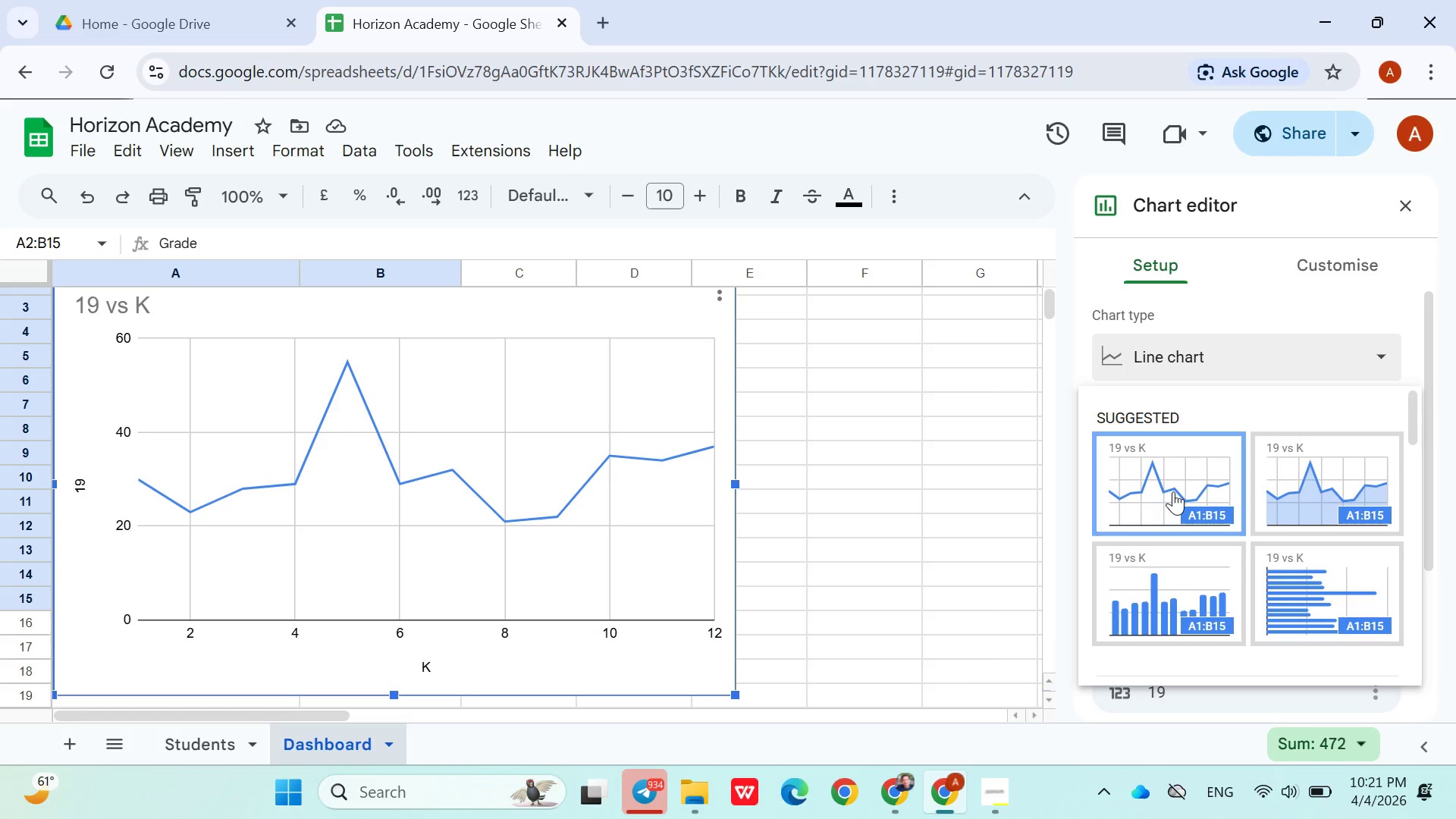 
mouse_move([1191, 541])
 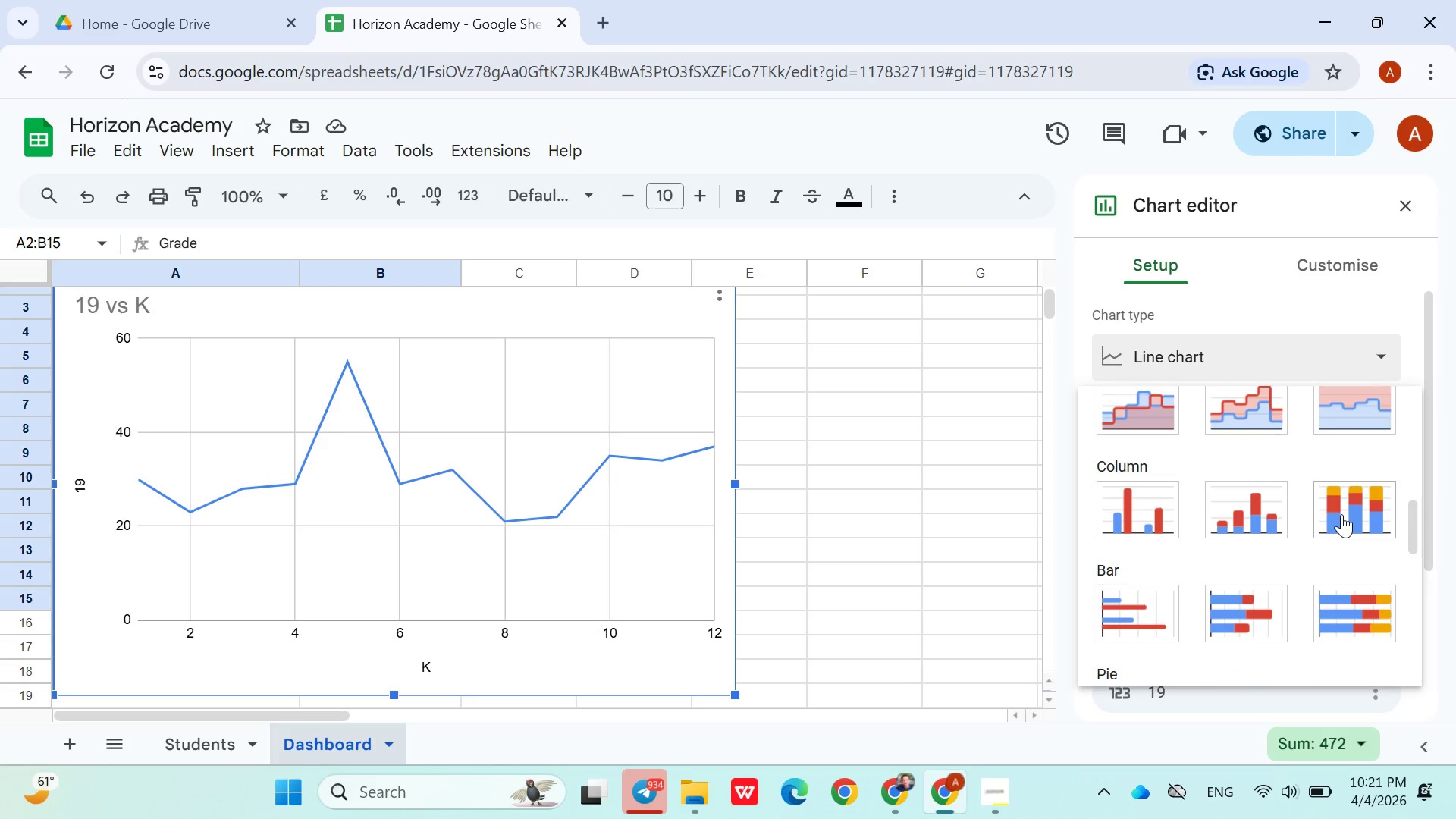 
left_click([1342, 514])
 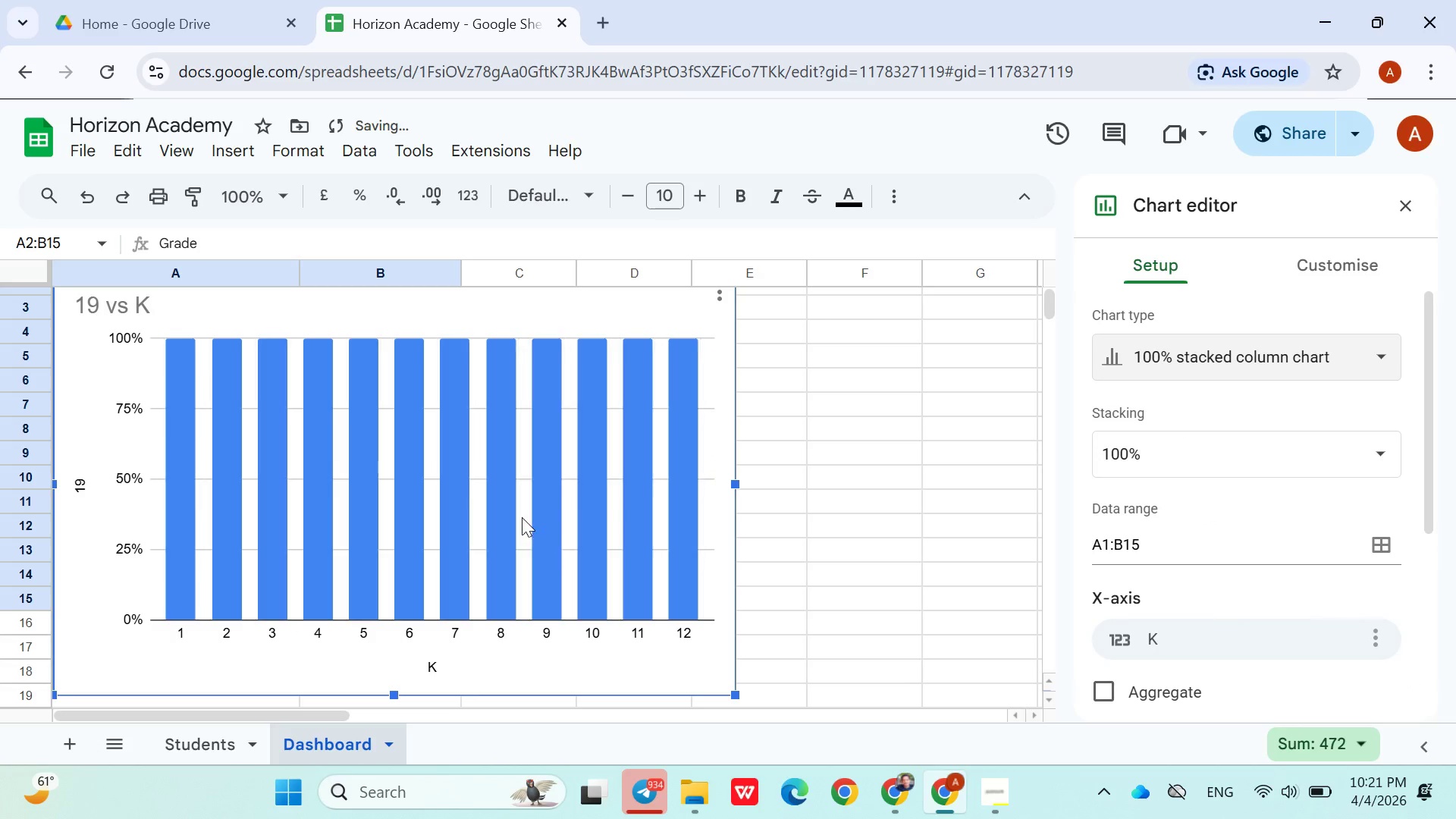 
left_click_drag(start_coordinate=[522, 517], to_coordinate=[894, 553])
 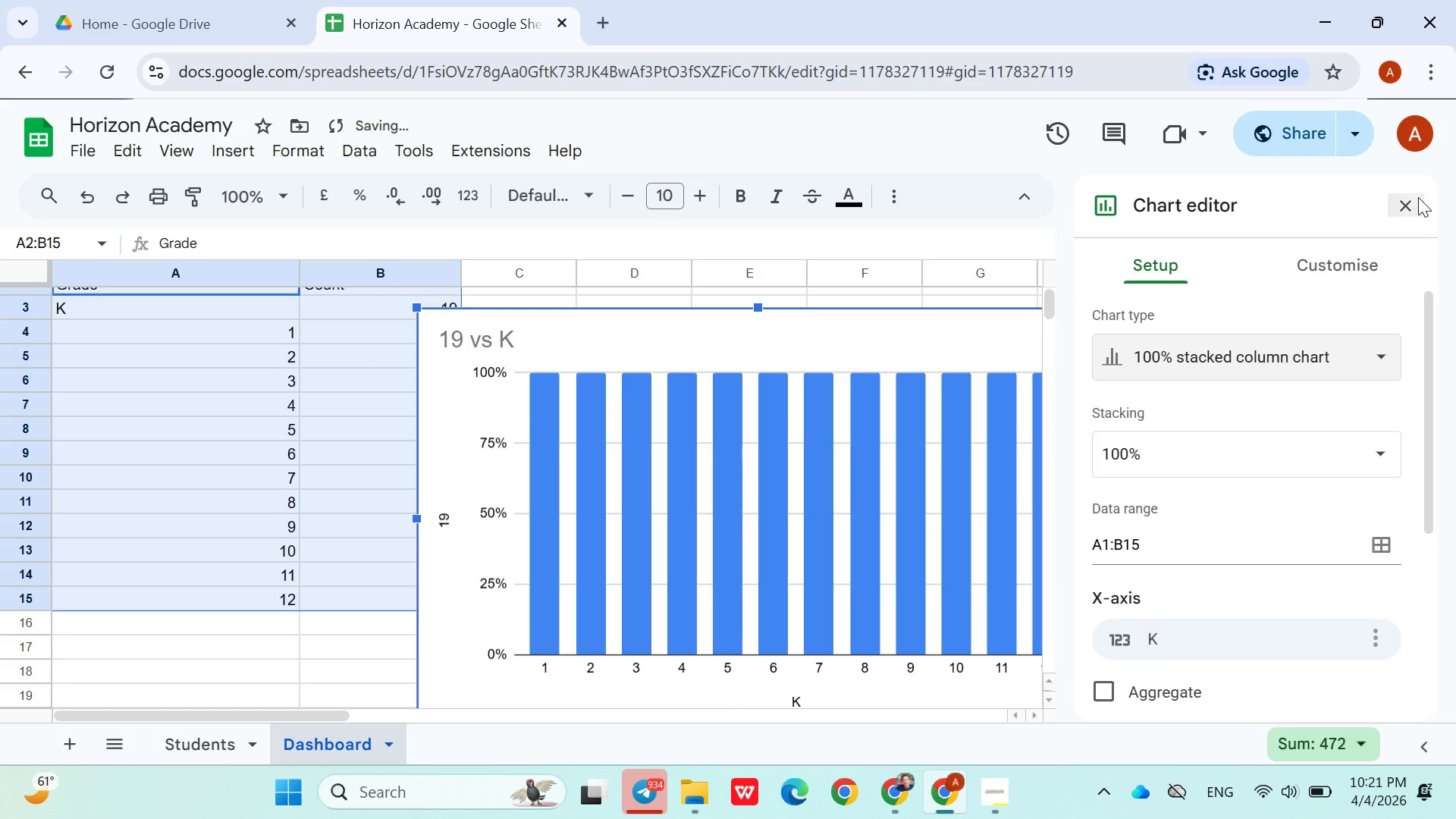 
left_click([1414, 202])
 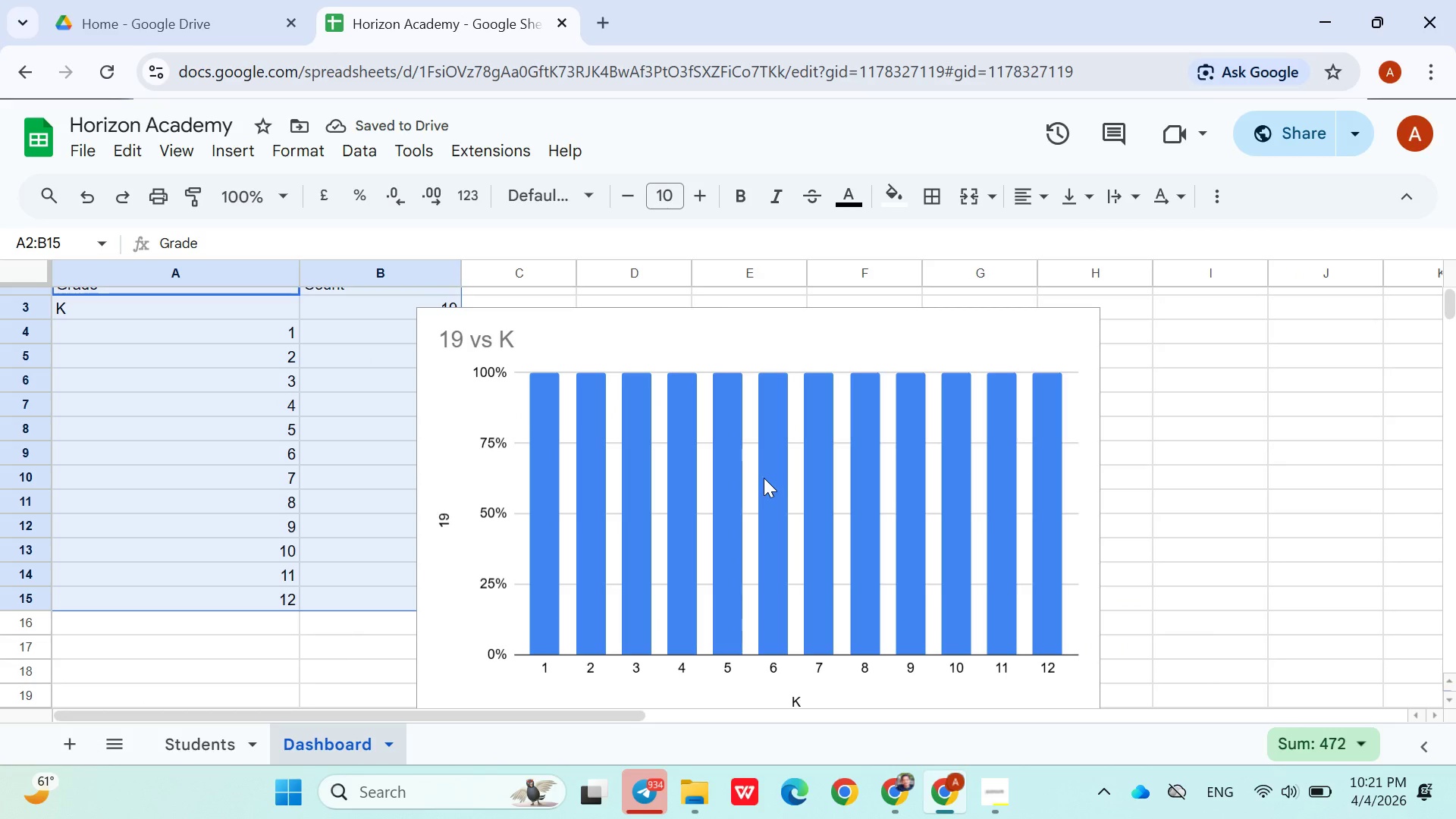 
left_click_drag(start_coordinate=[761, 476], to_coordinate=[861, 452])
 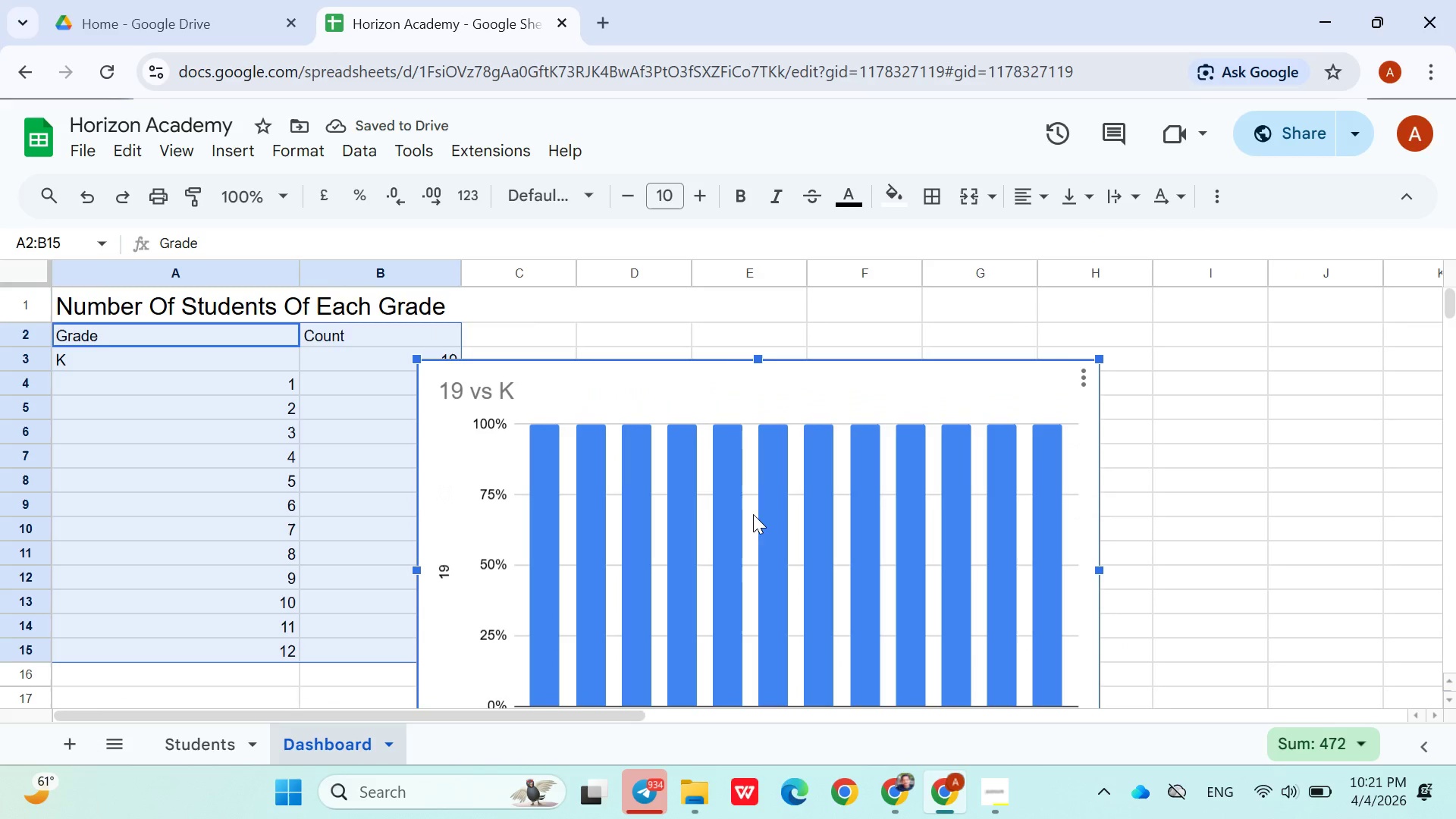 
left_click([751, 514])
 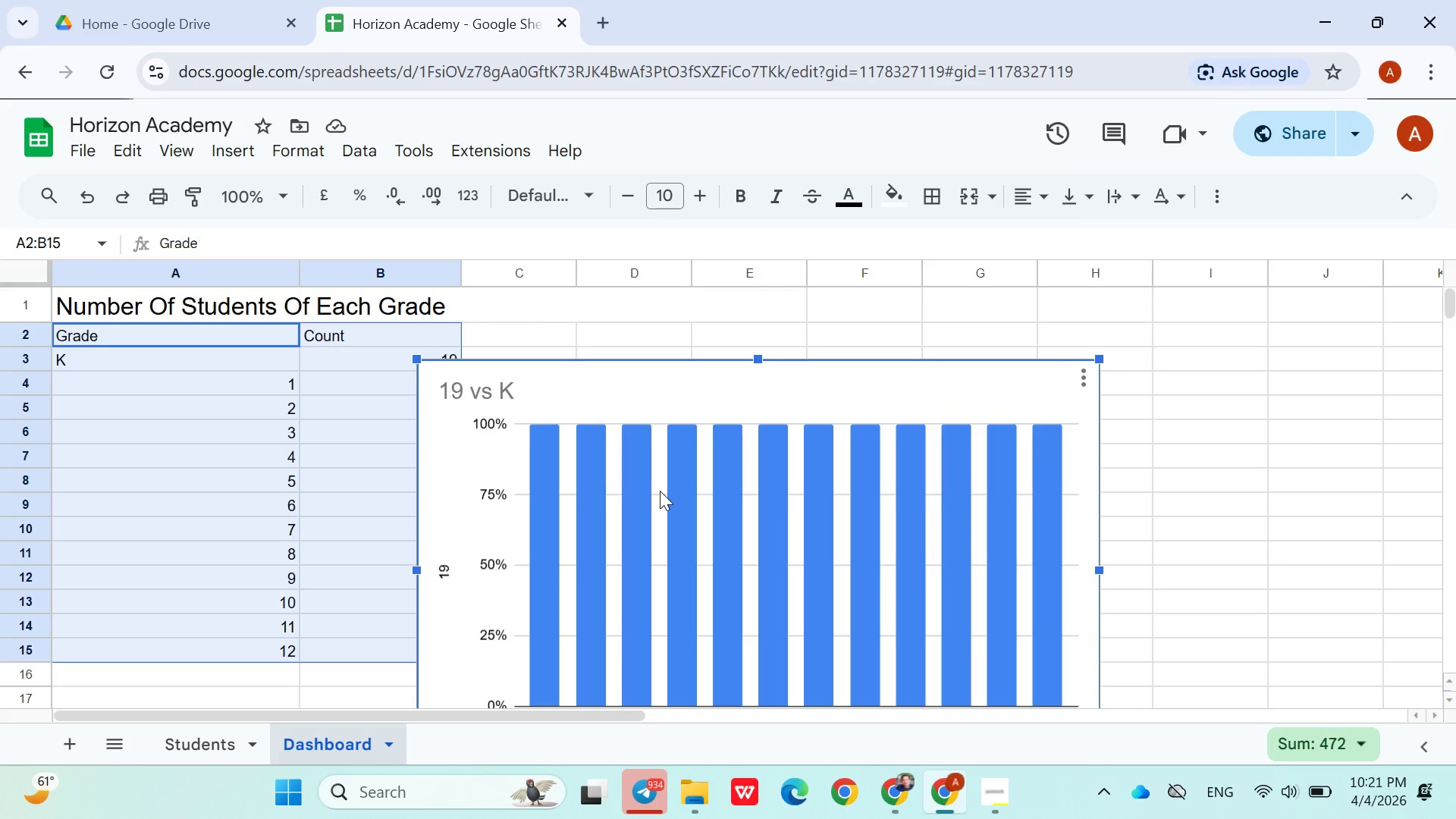 
left_click_drag(start_coordinate=[660, 491], to_coordinate=[792, 406])
 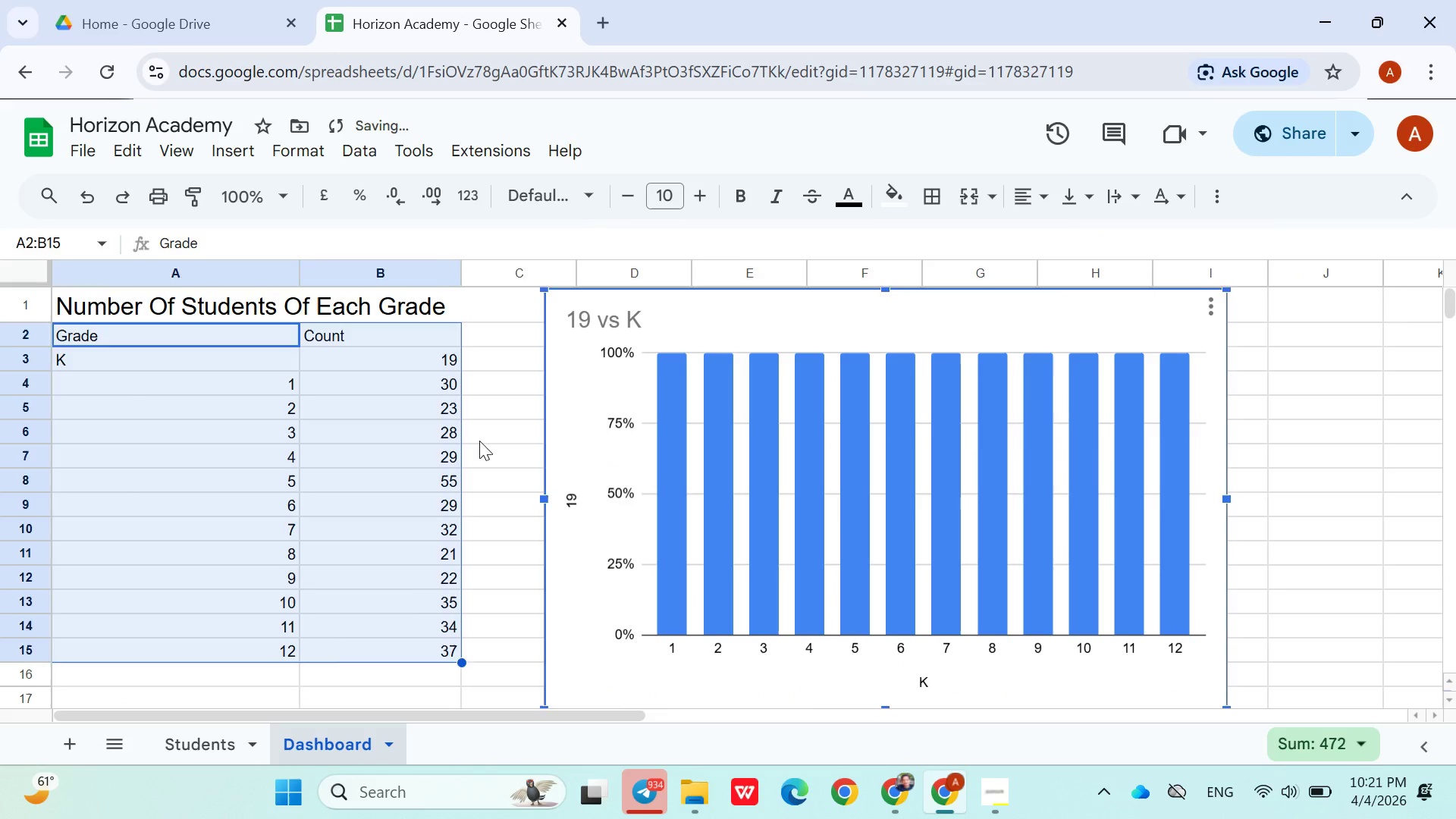 
left_click([480, 442])
 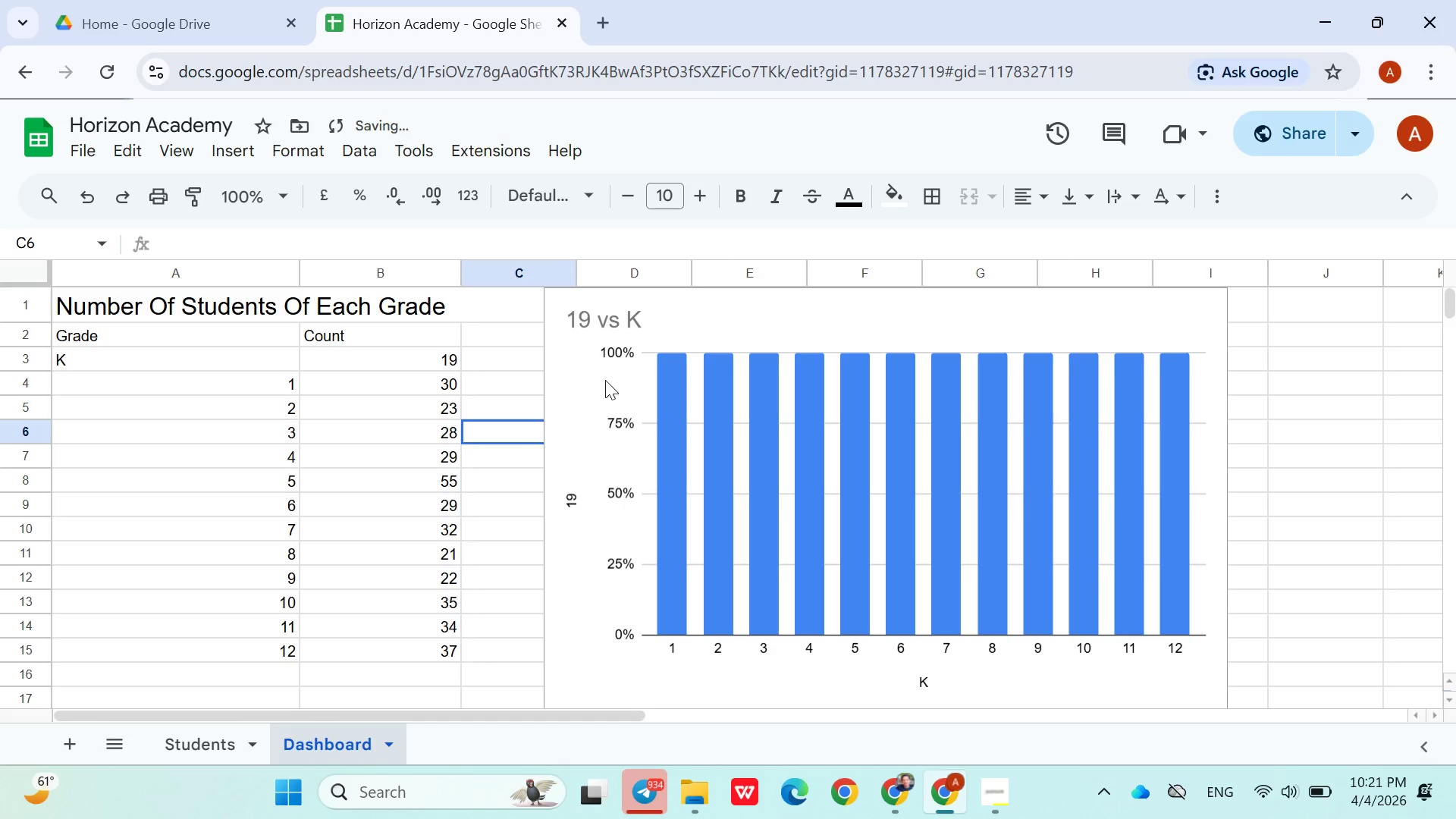 
left_click([605, 380])
 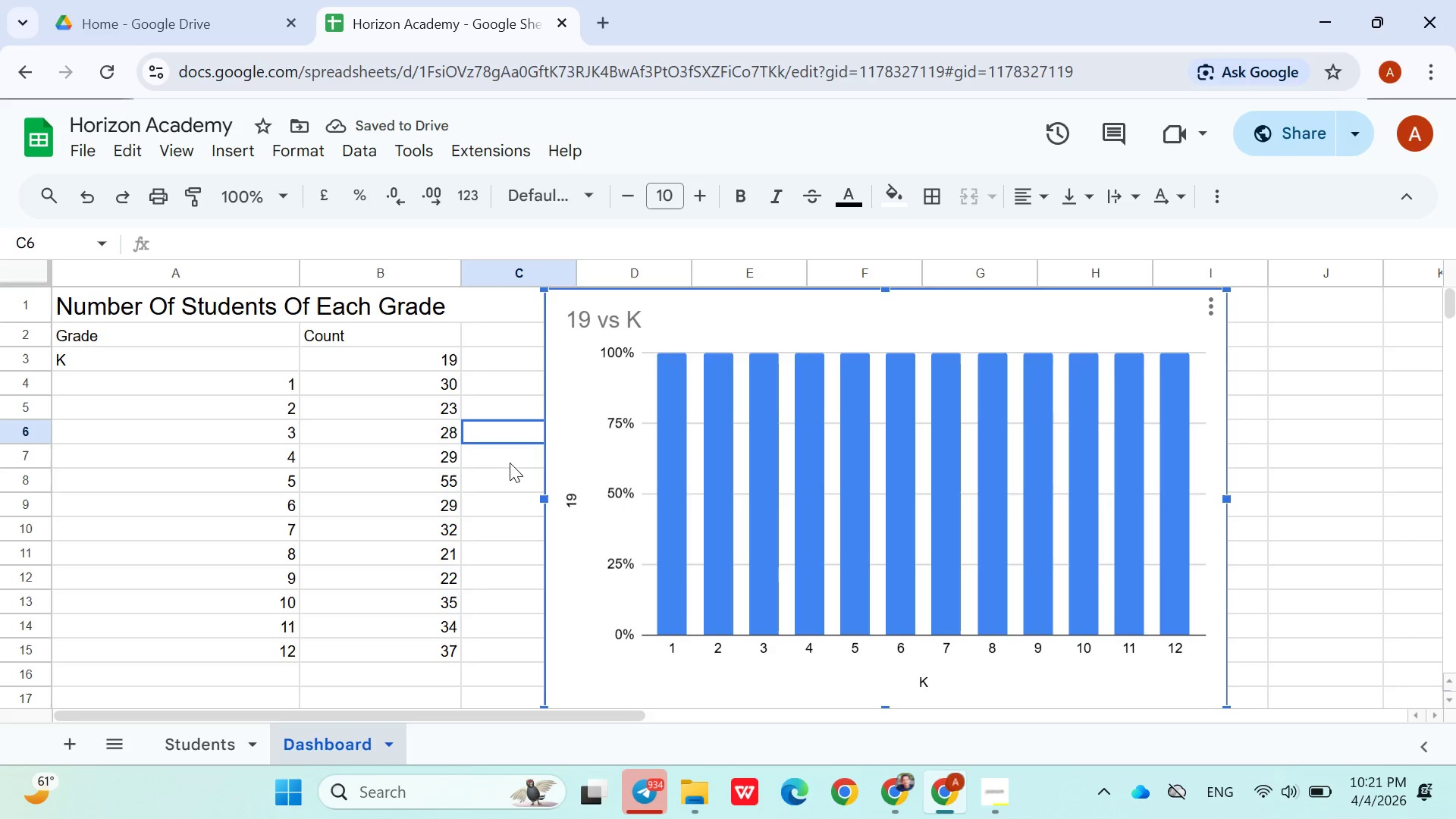 
left_click([510, 463])
 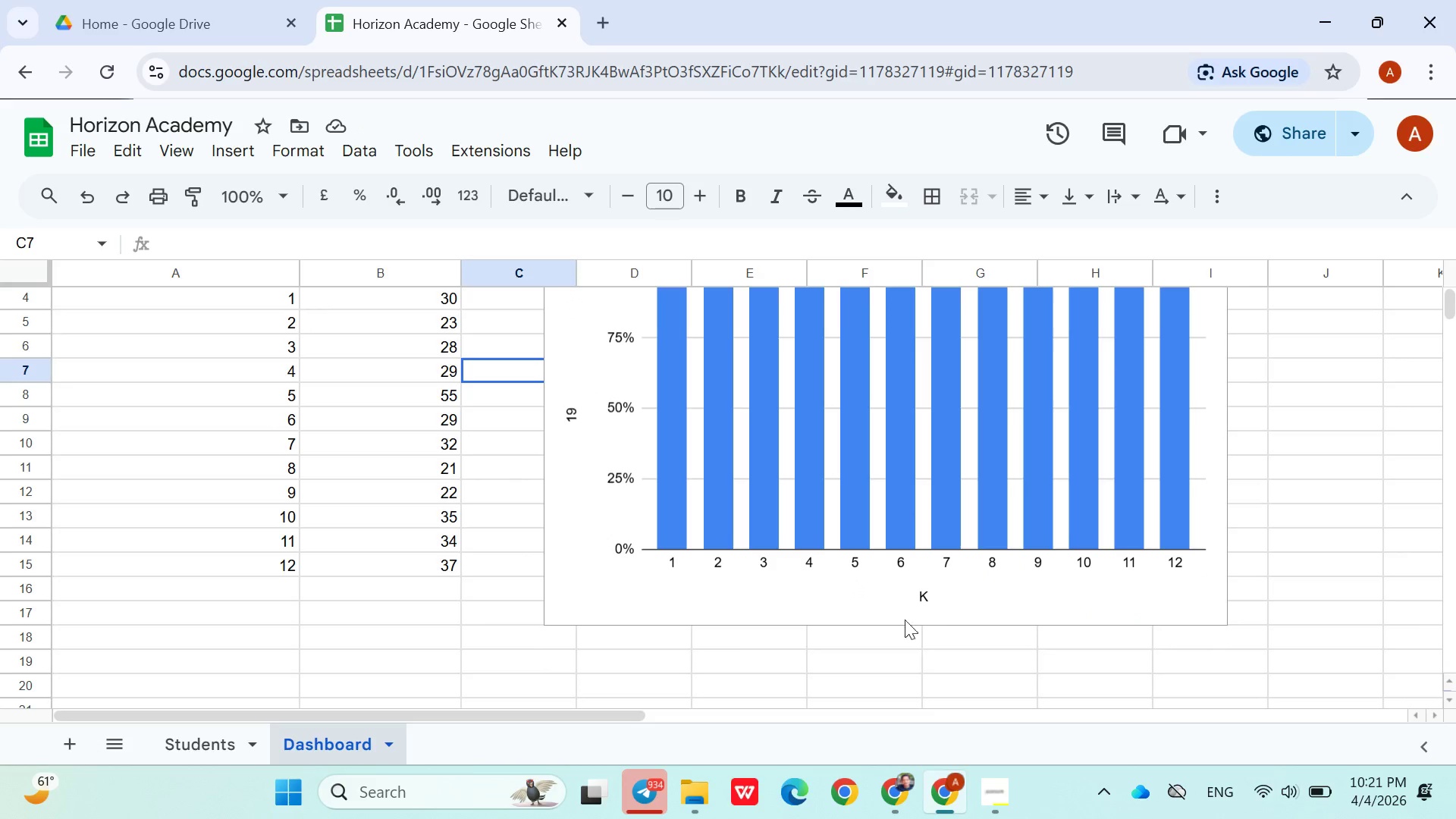 
left_click([911, 620])
 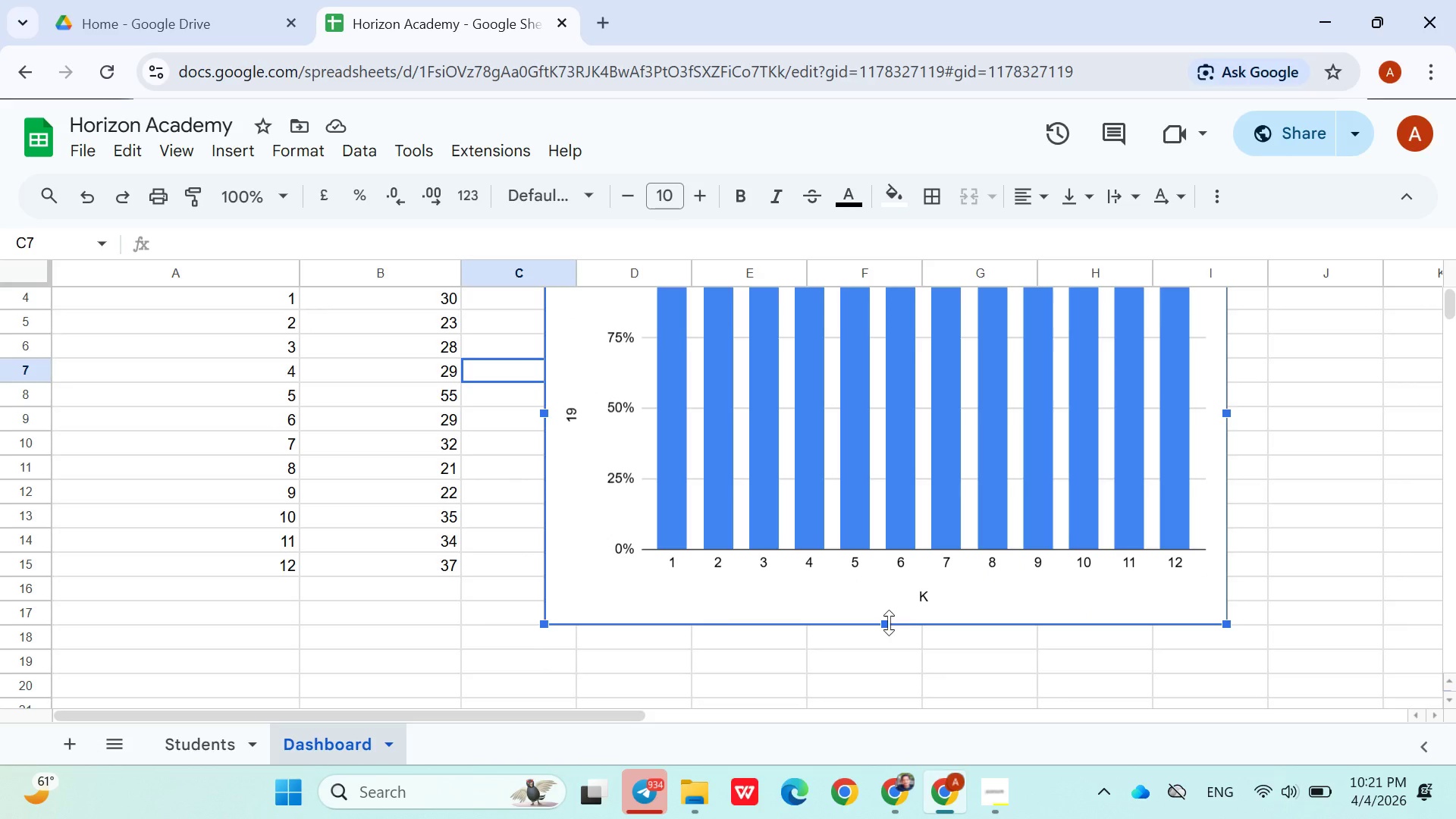 
left_click([889, 623])
 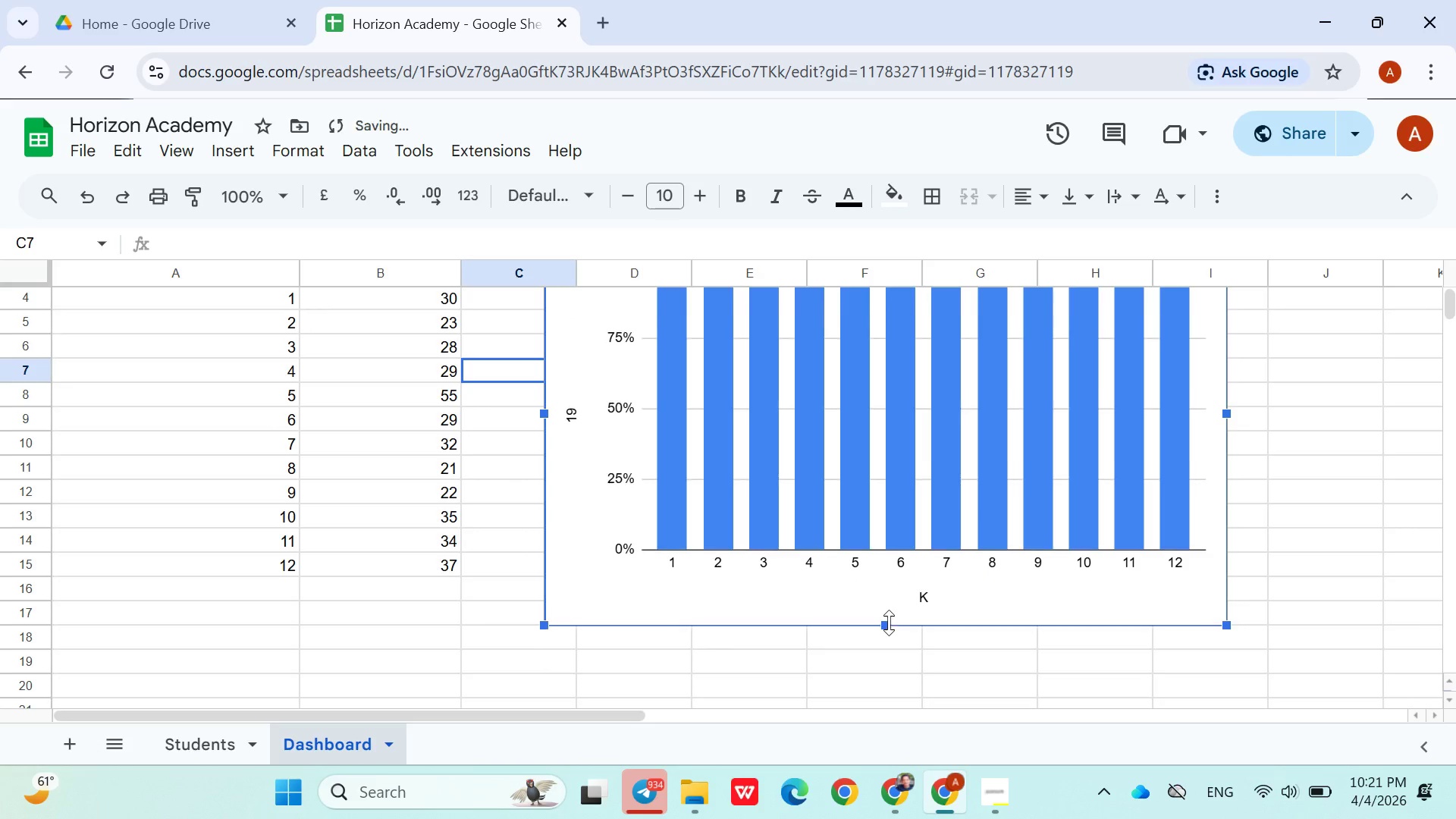 
left_click_drag(start_coordinate=[889, 623], to_coordinate=[867, 579])
 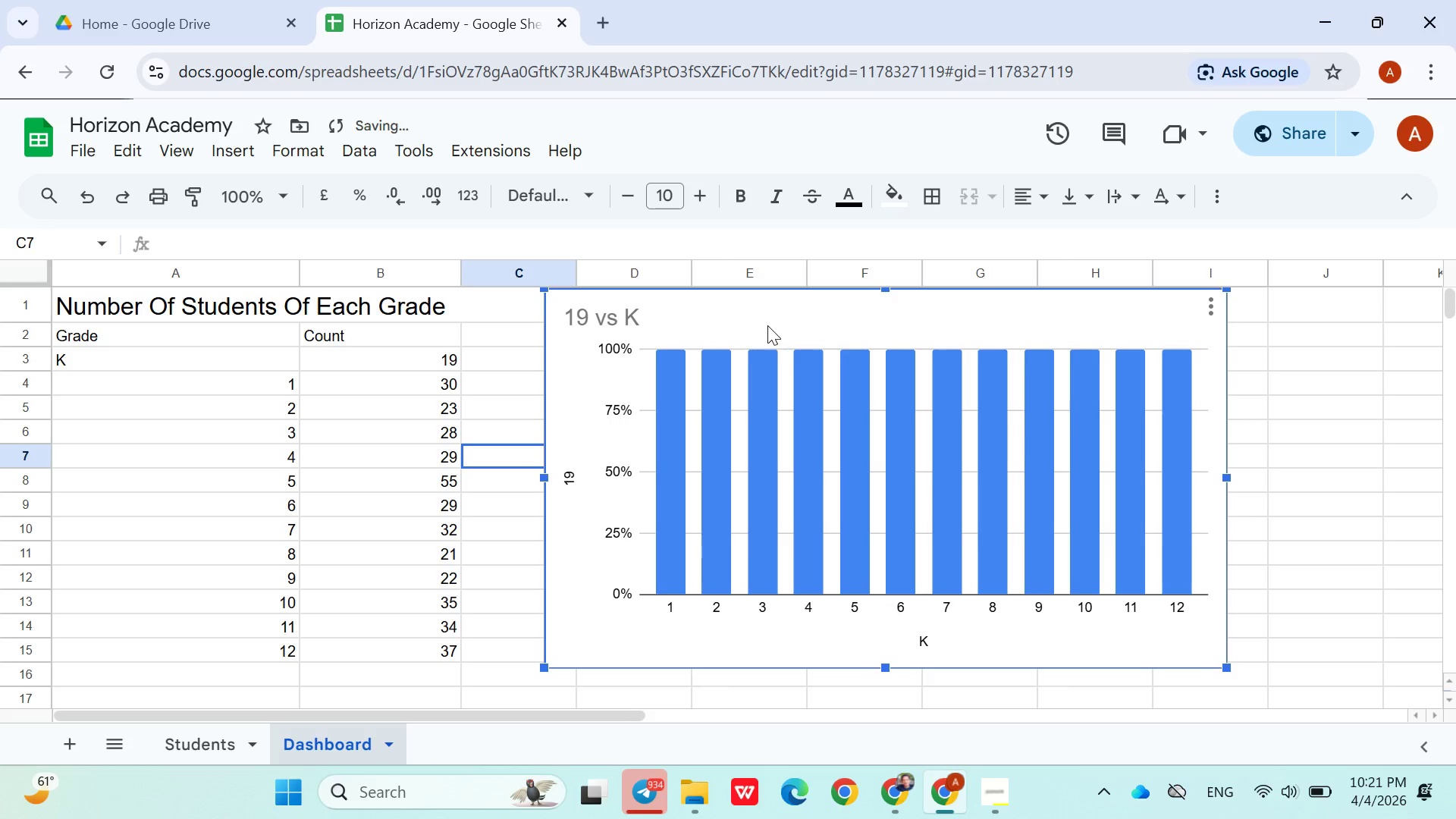 
left_click([766, 323])
 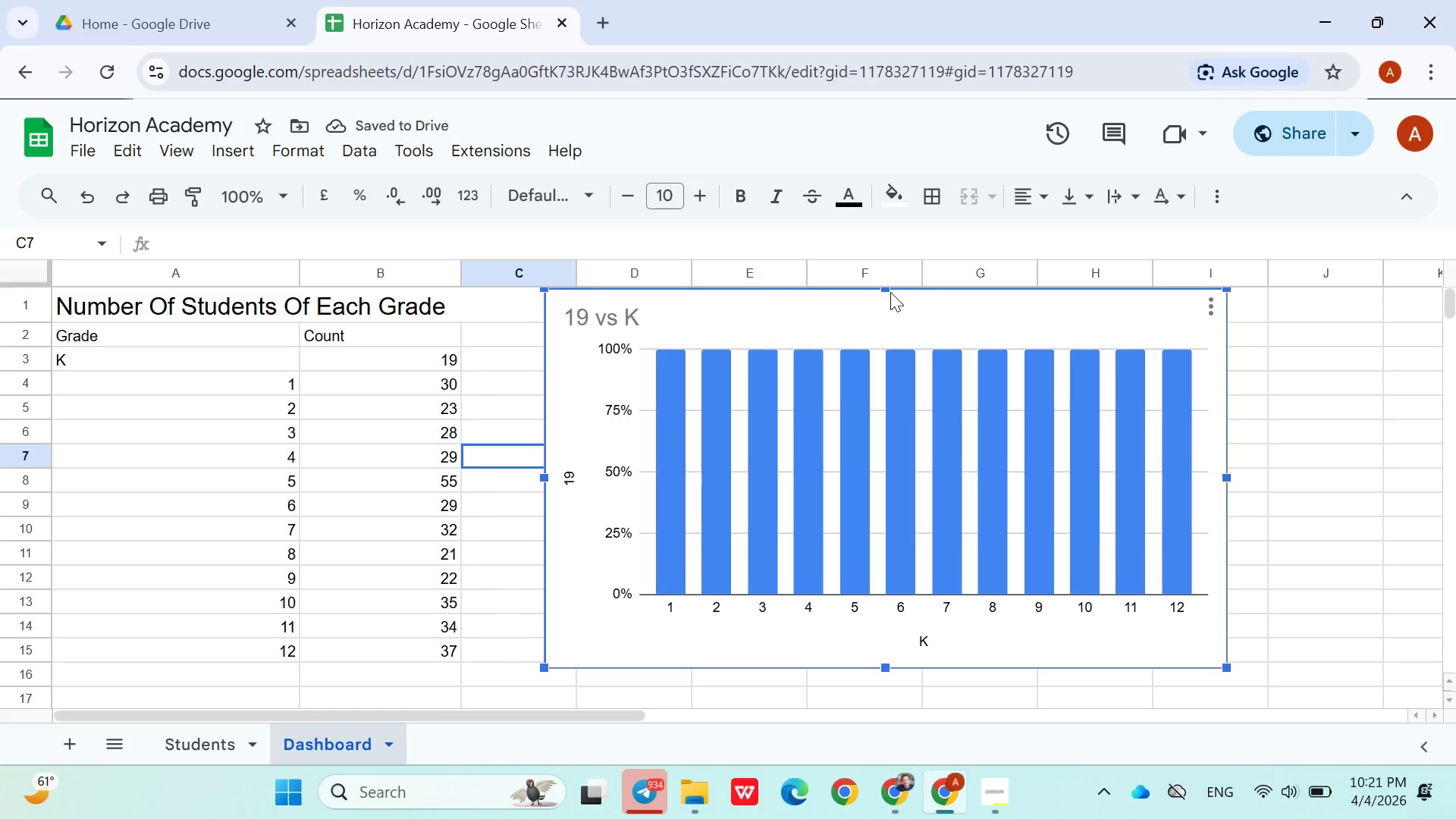 
left_click_drag(start_coordinate=[889, 292], to_coordinate=[871, 339])
 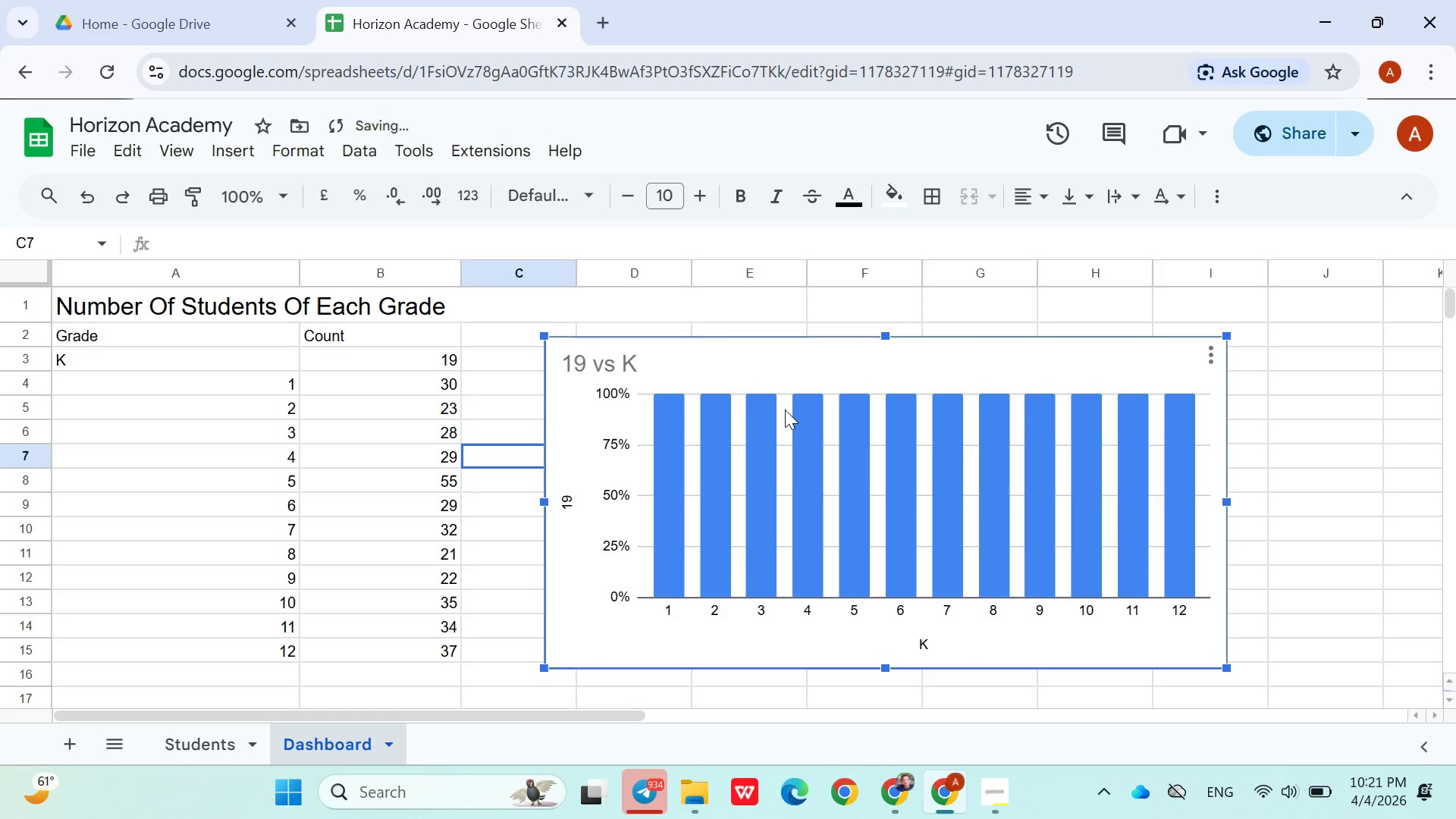 
left_click_drag(start_coordinate=[785, 410], to_coordinate=[808, 406])
 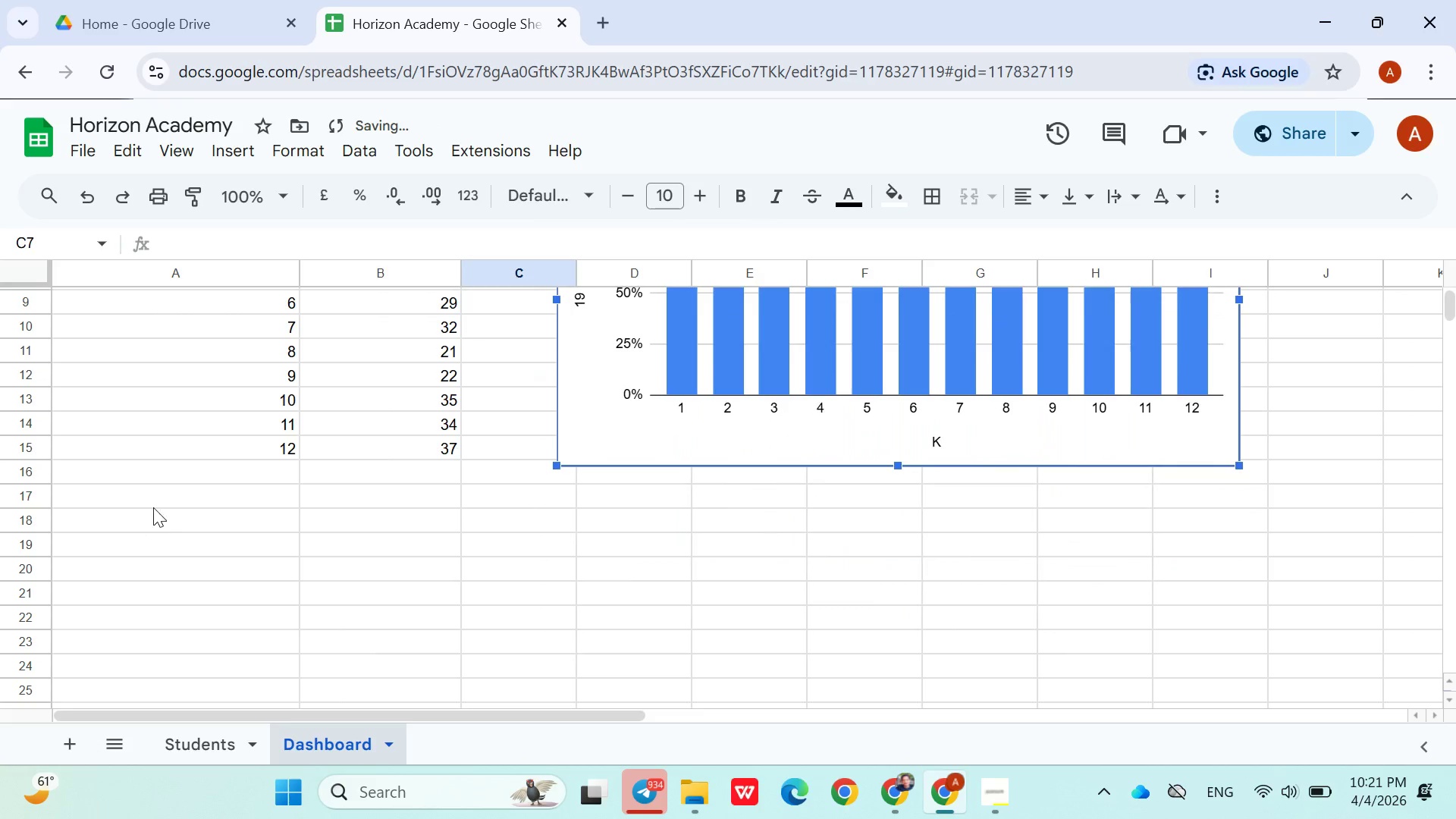 
left_click([155, 491])
 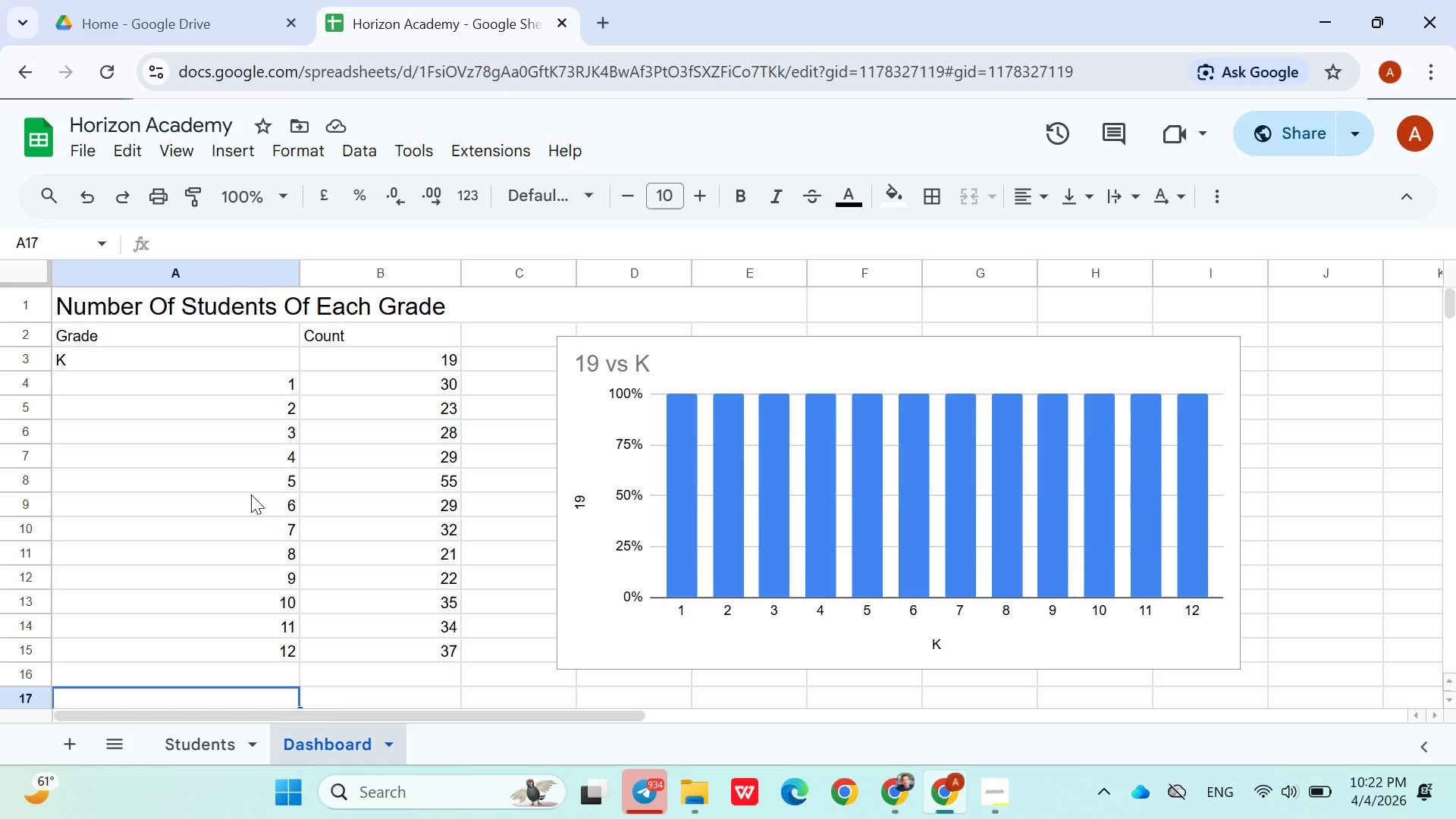 
wait(37.25)
 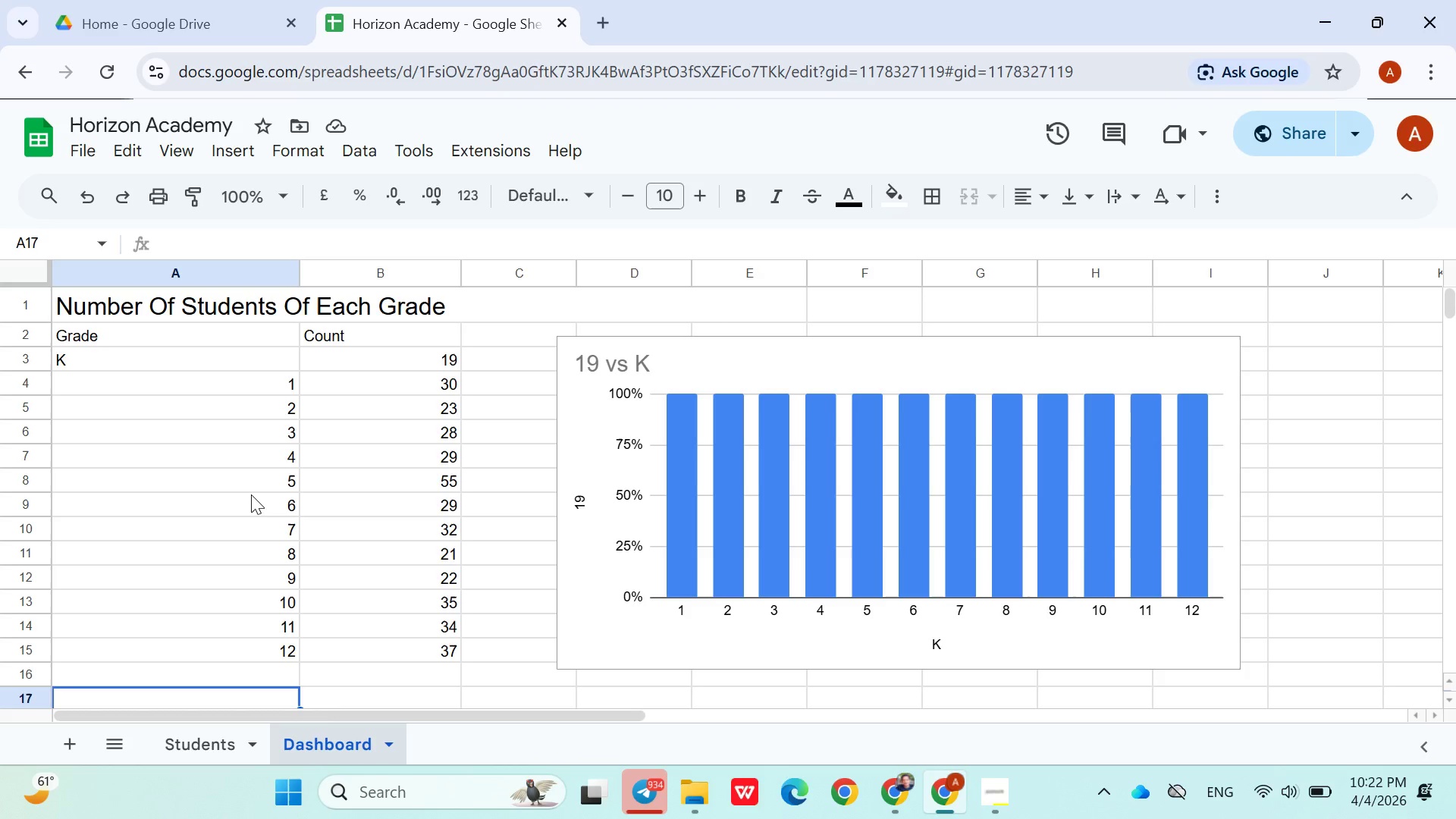 
left_click([204, 736])
 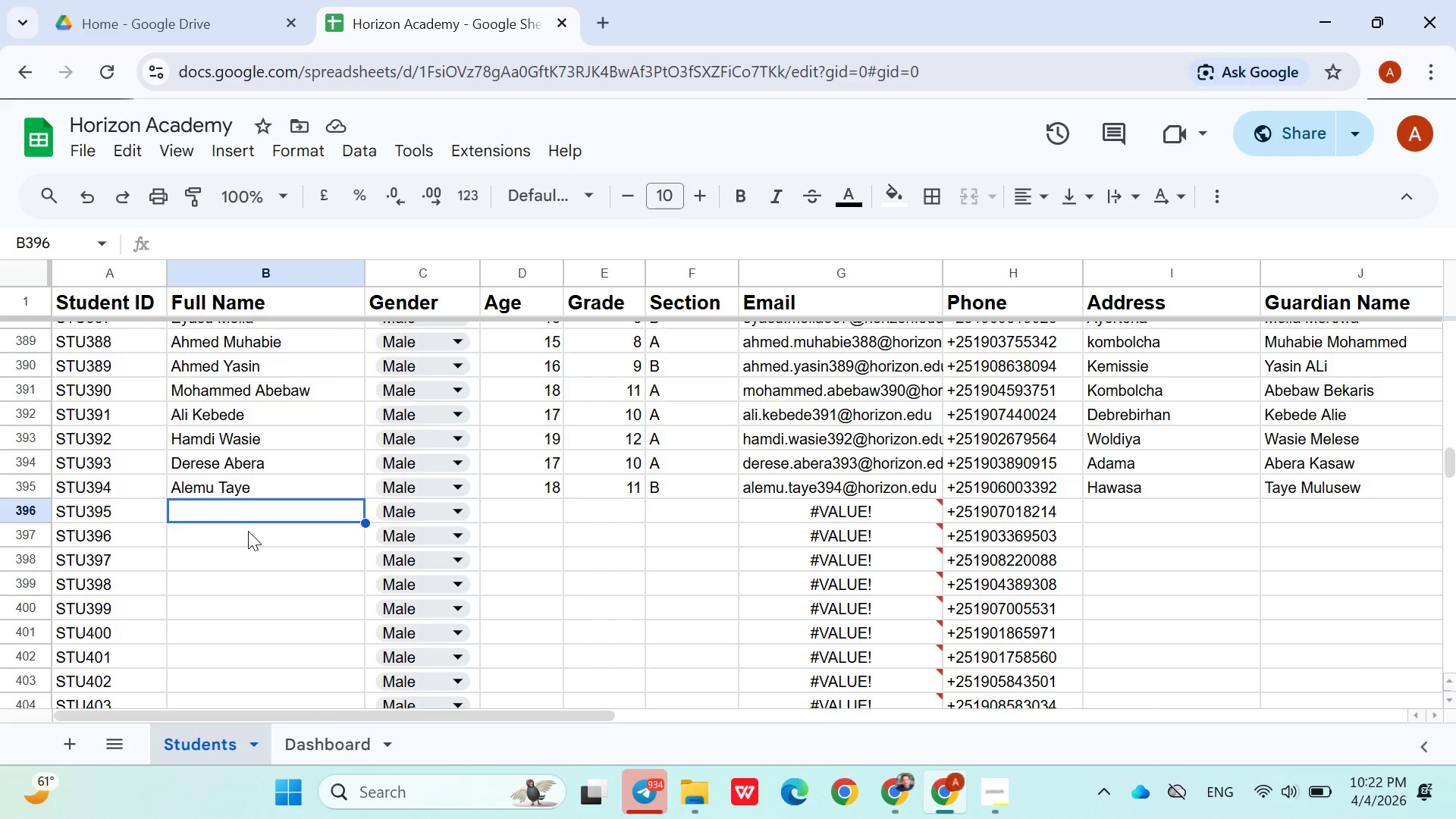 
type(Ashenafi Muluye)
 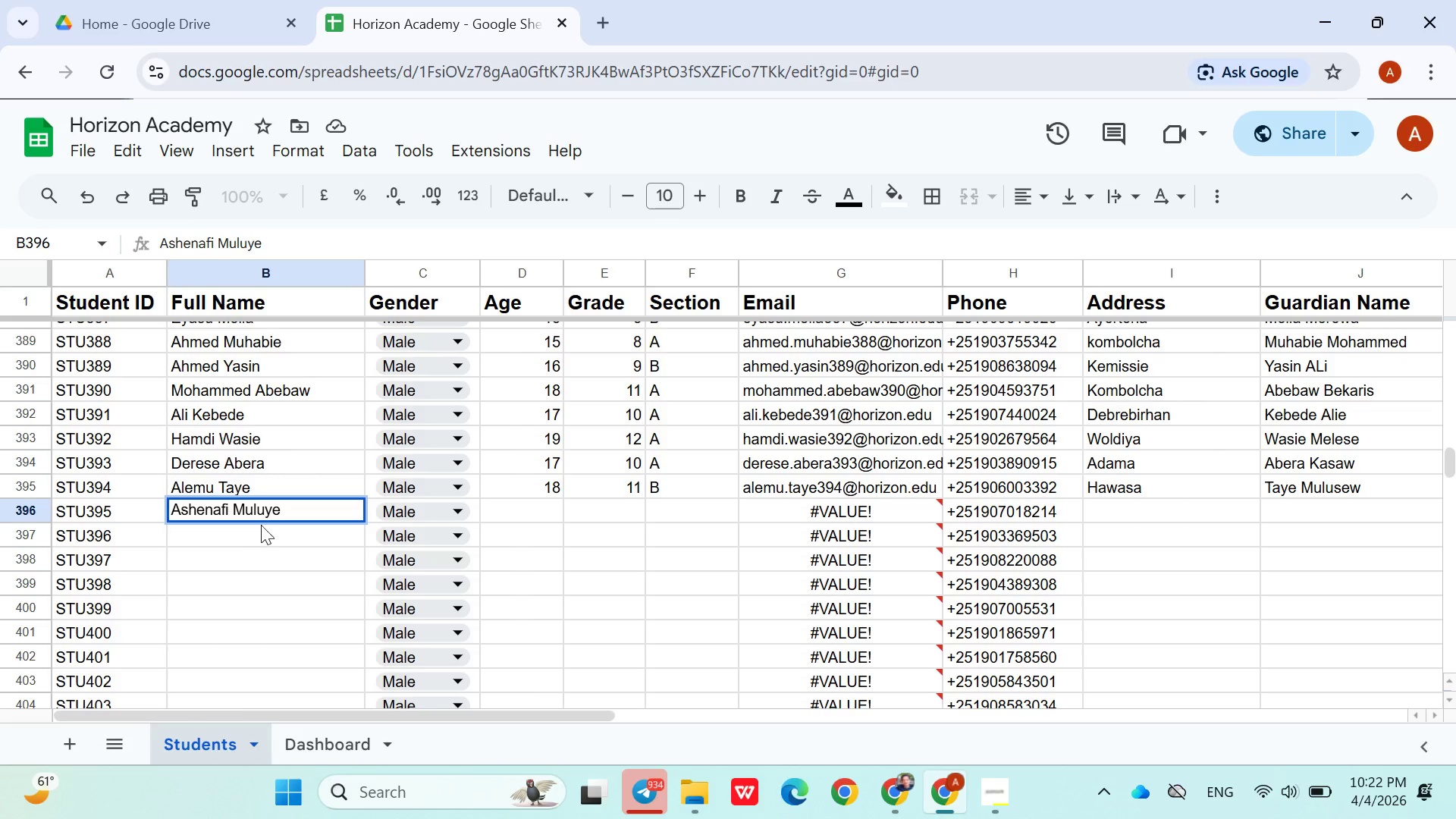 
wait(5.05)
 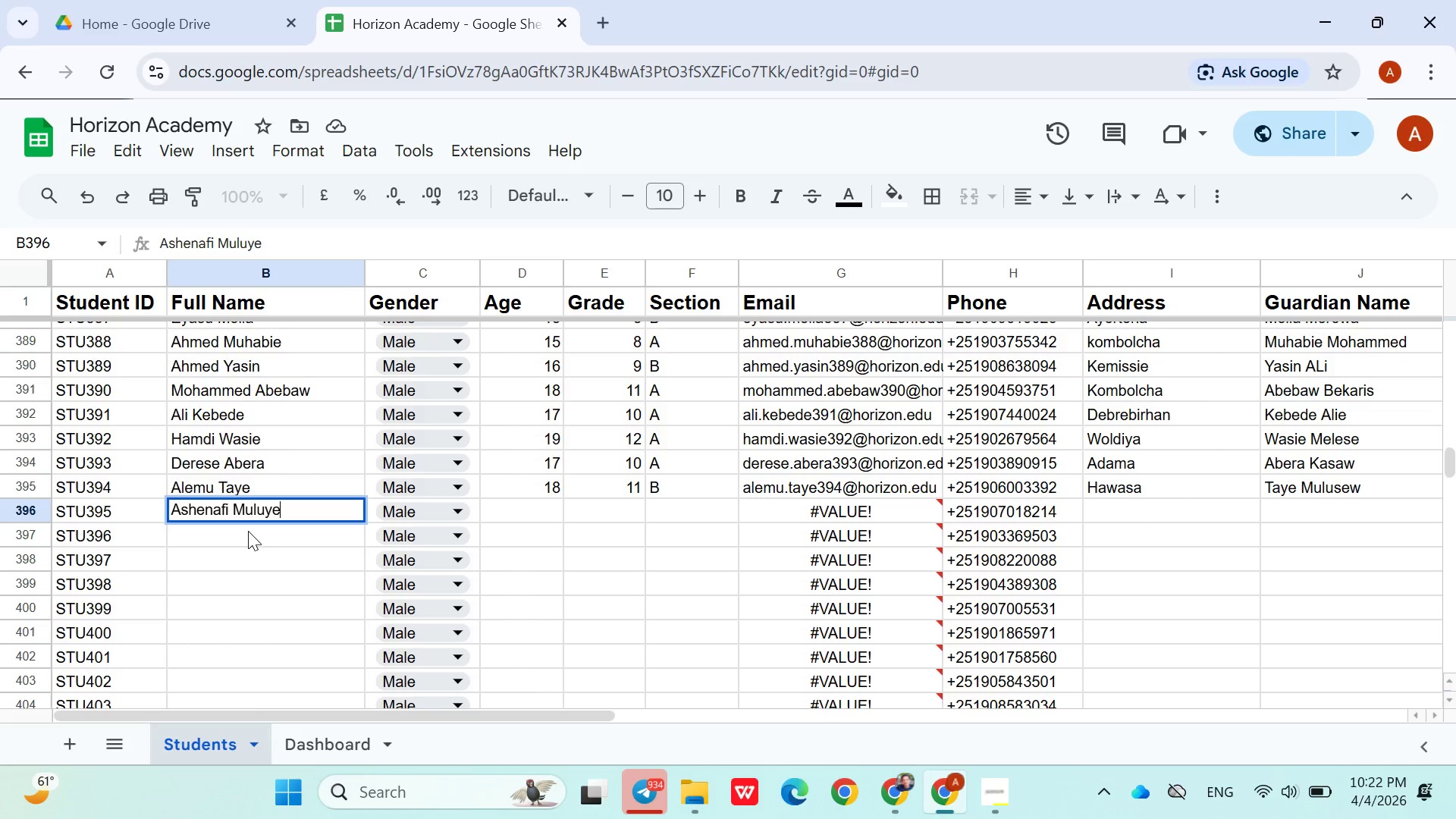 
left_click([511, 512])
 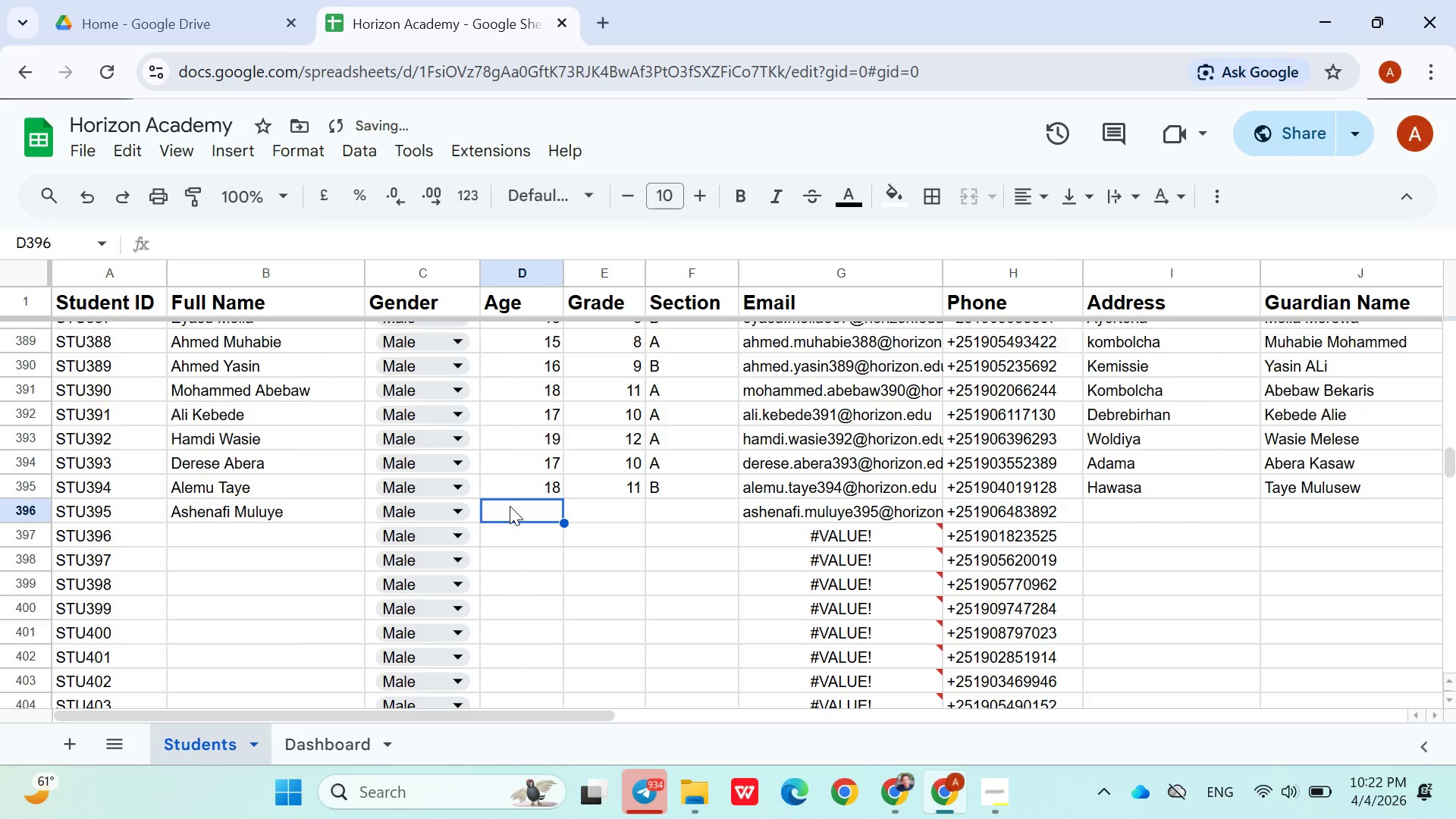 
type(18)
 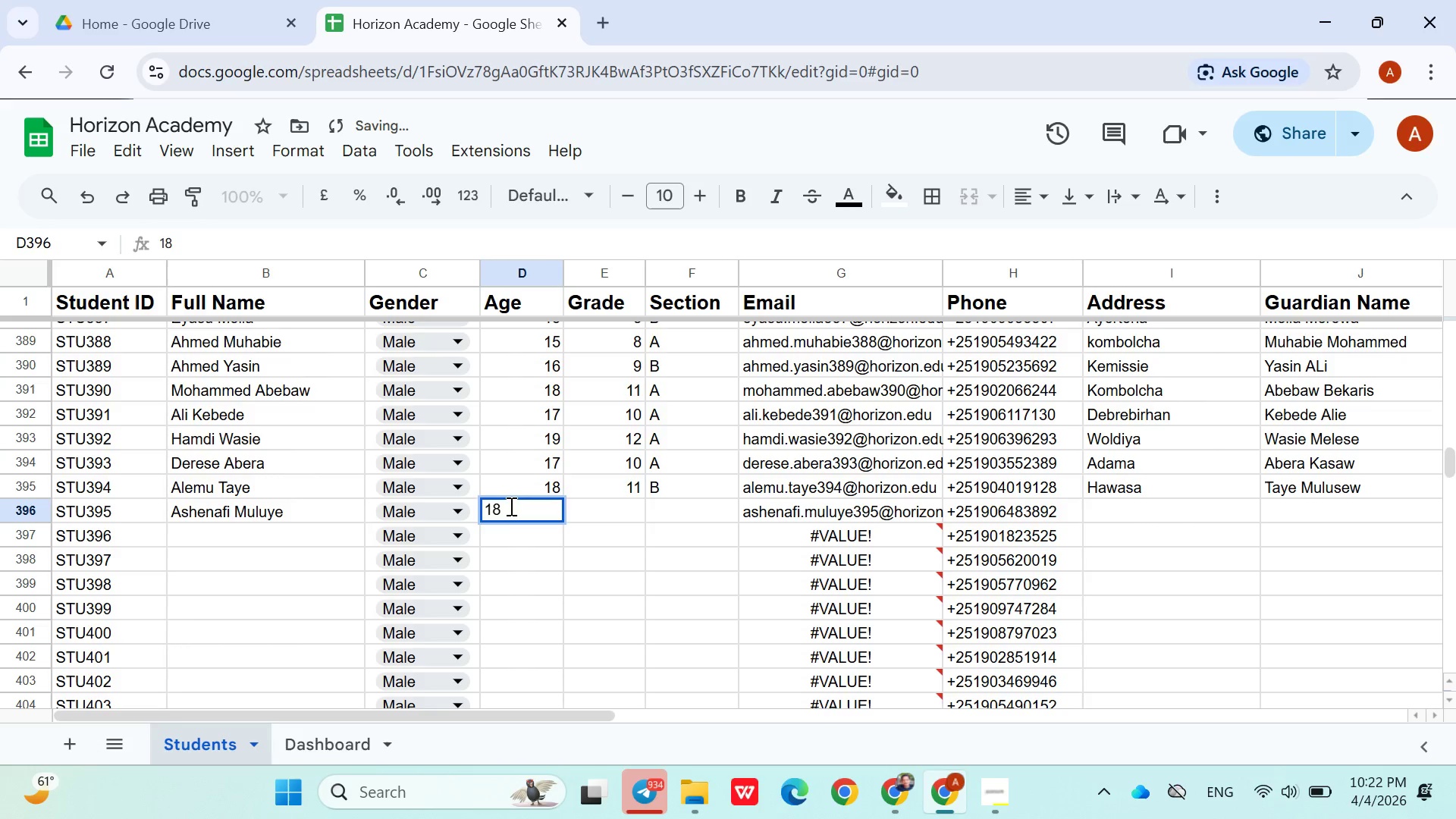 
key(ArrowRight)
 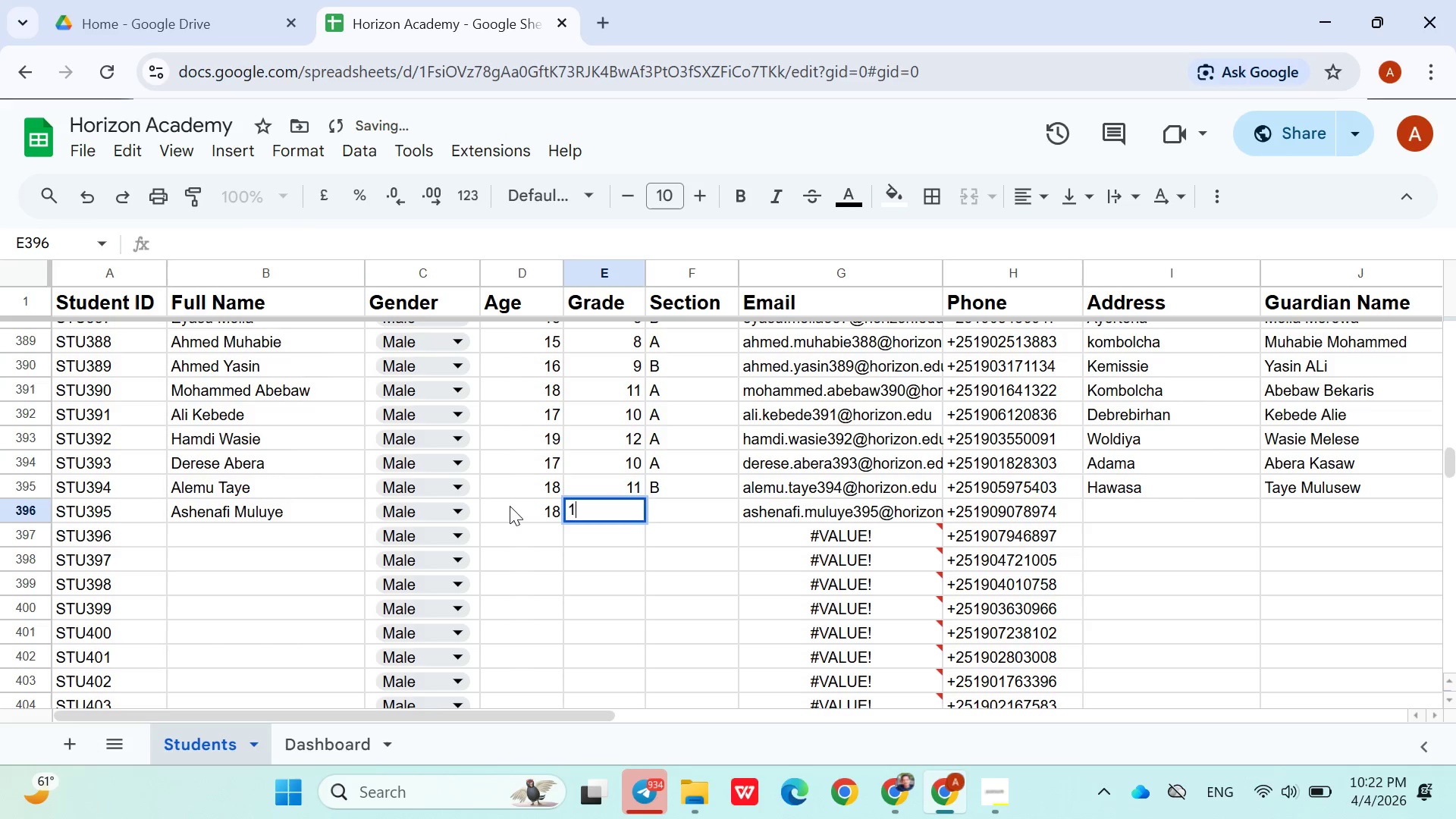 
type(11)
 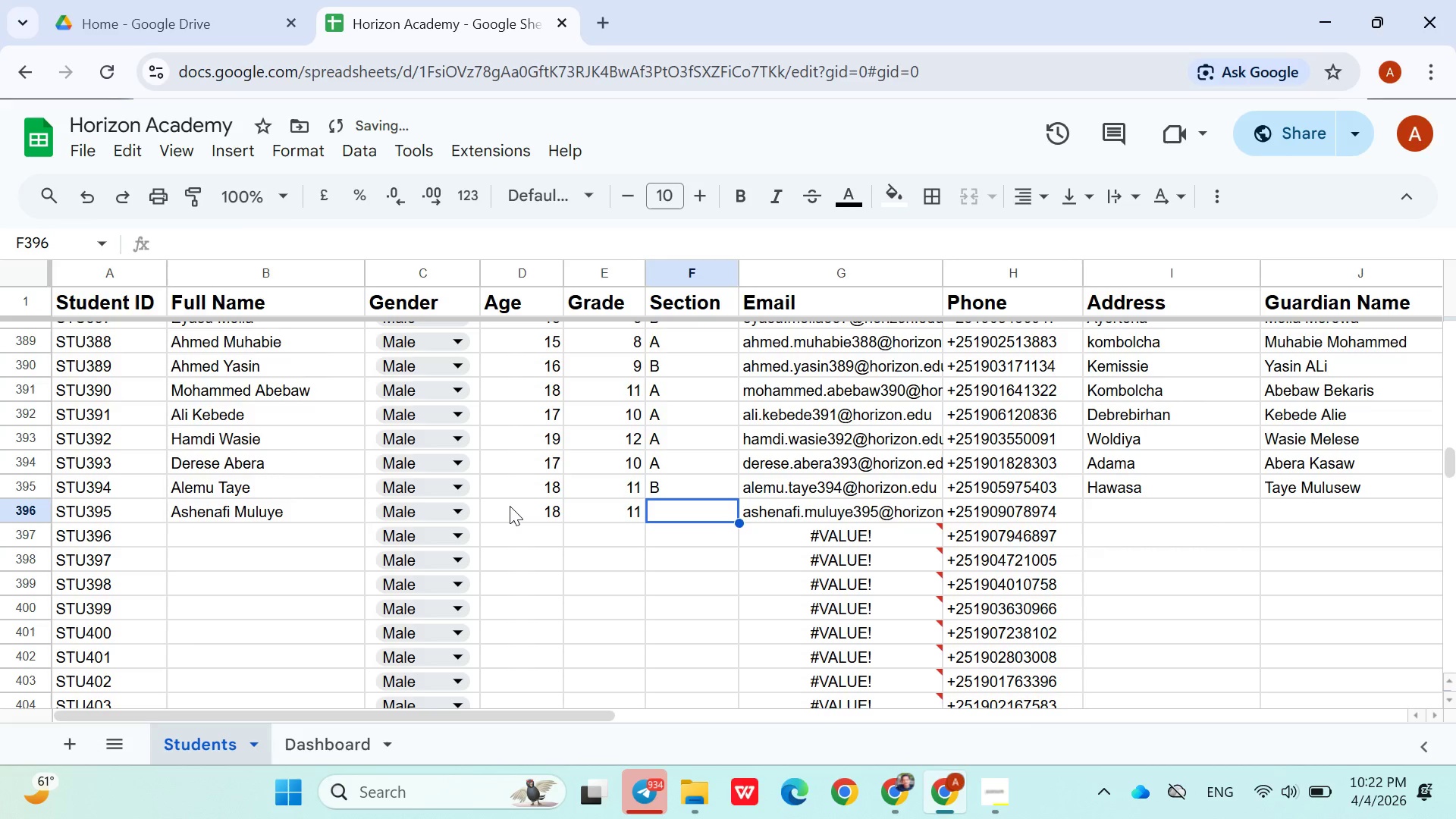 
key(ArrowRight)
 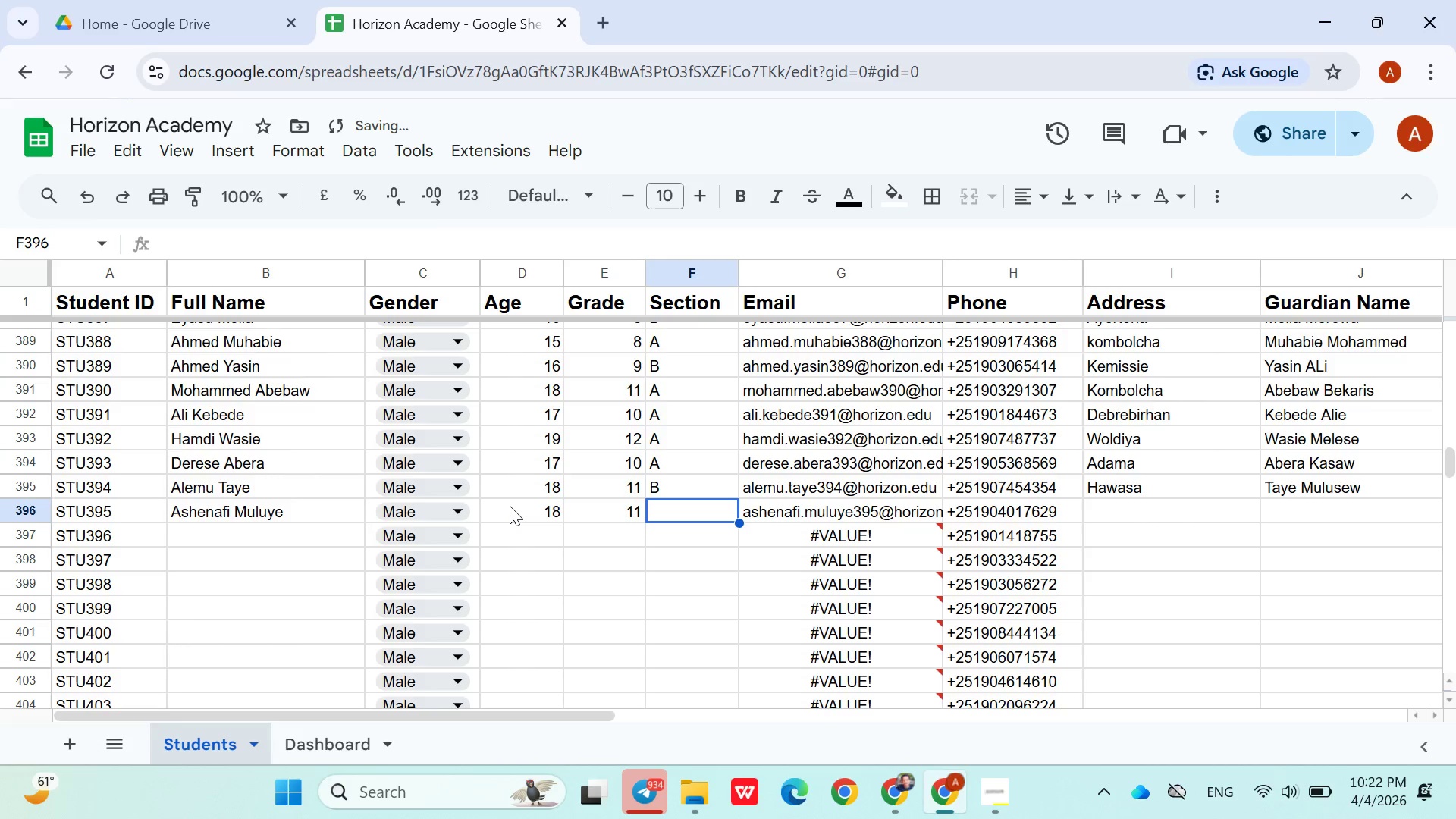 
key(Shift+A)
 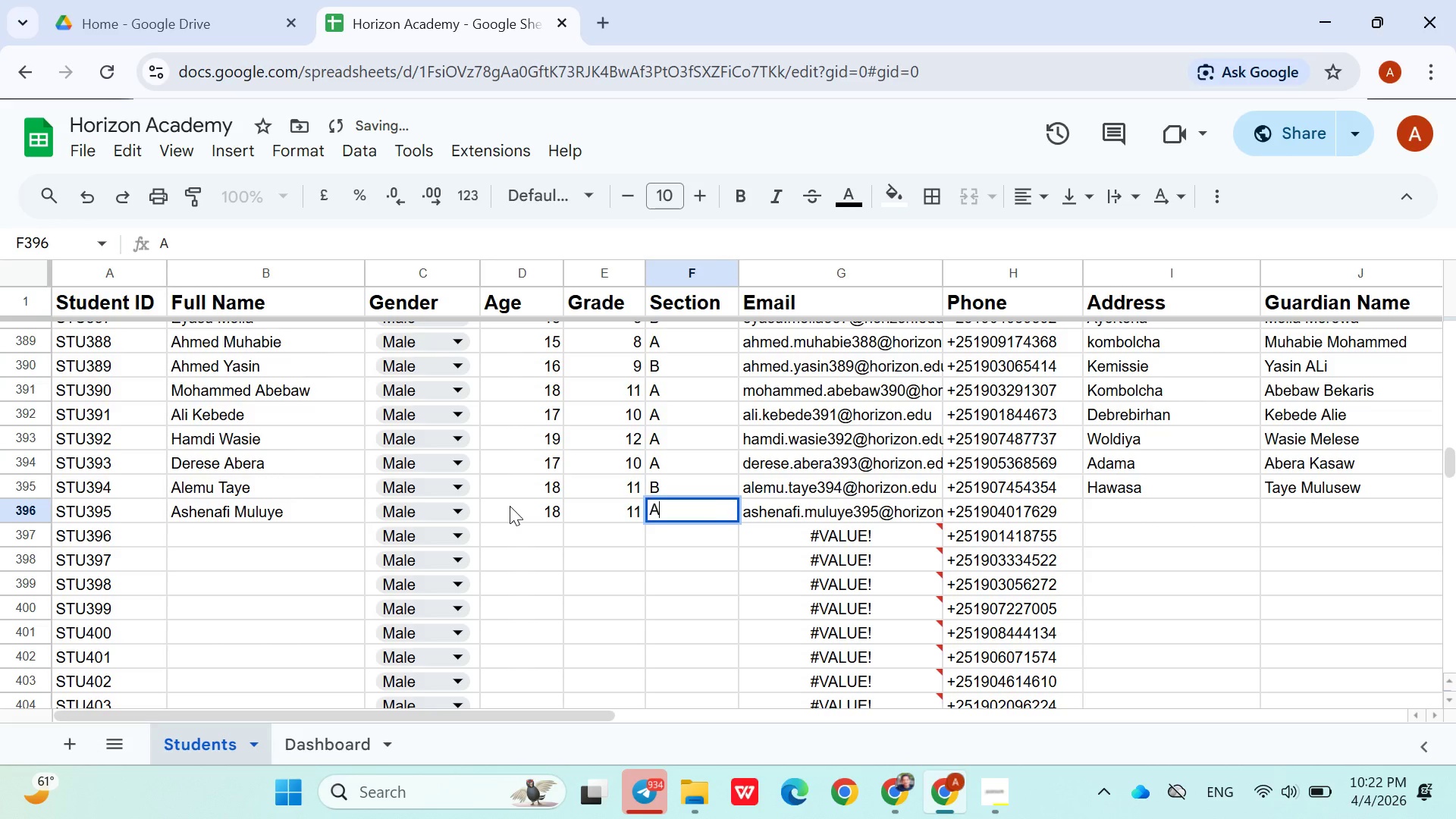 
key(ArrowRight)
 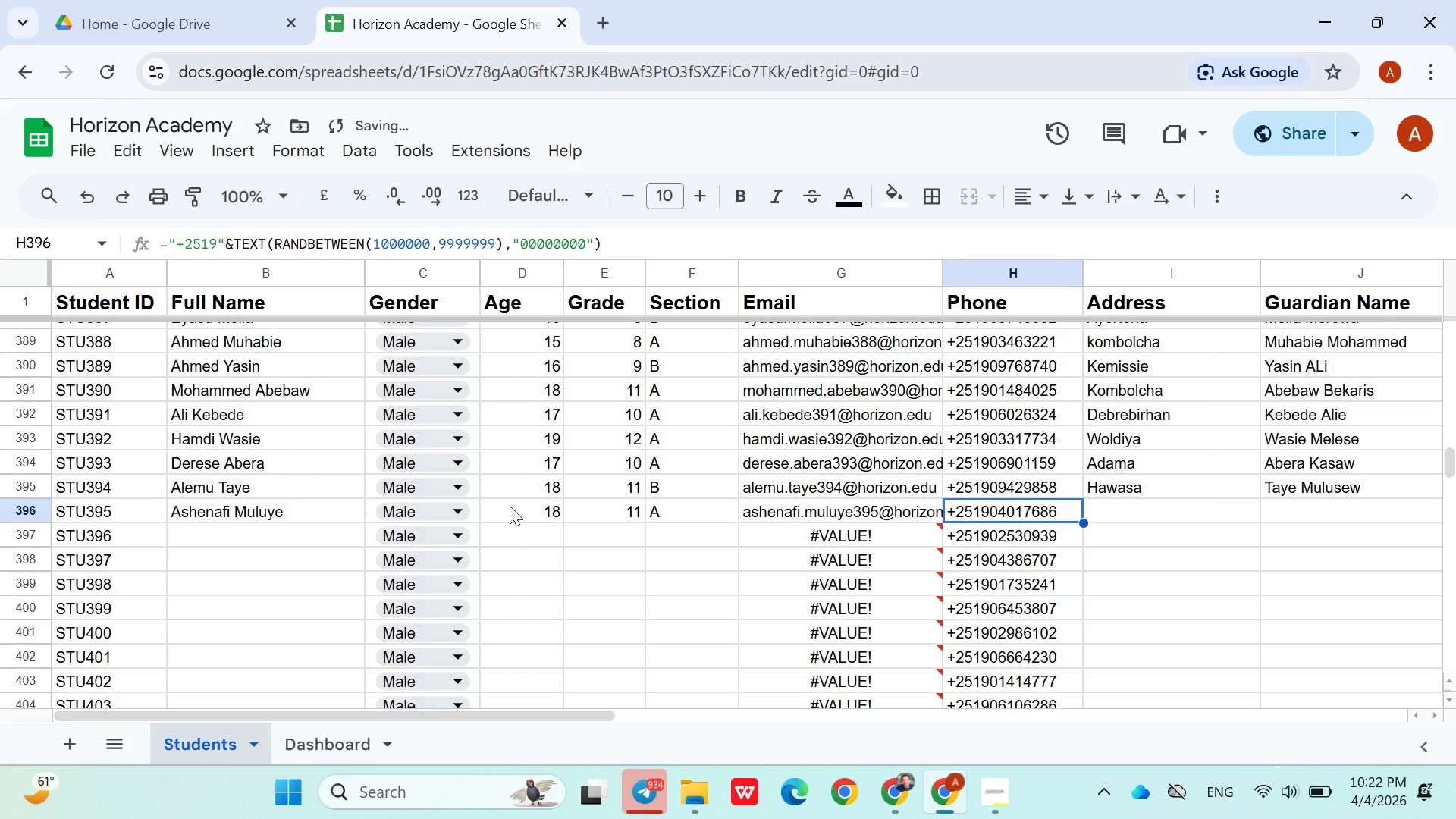 
key(ArrowRight)
 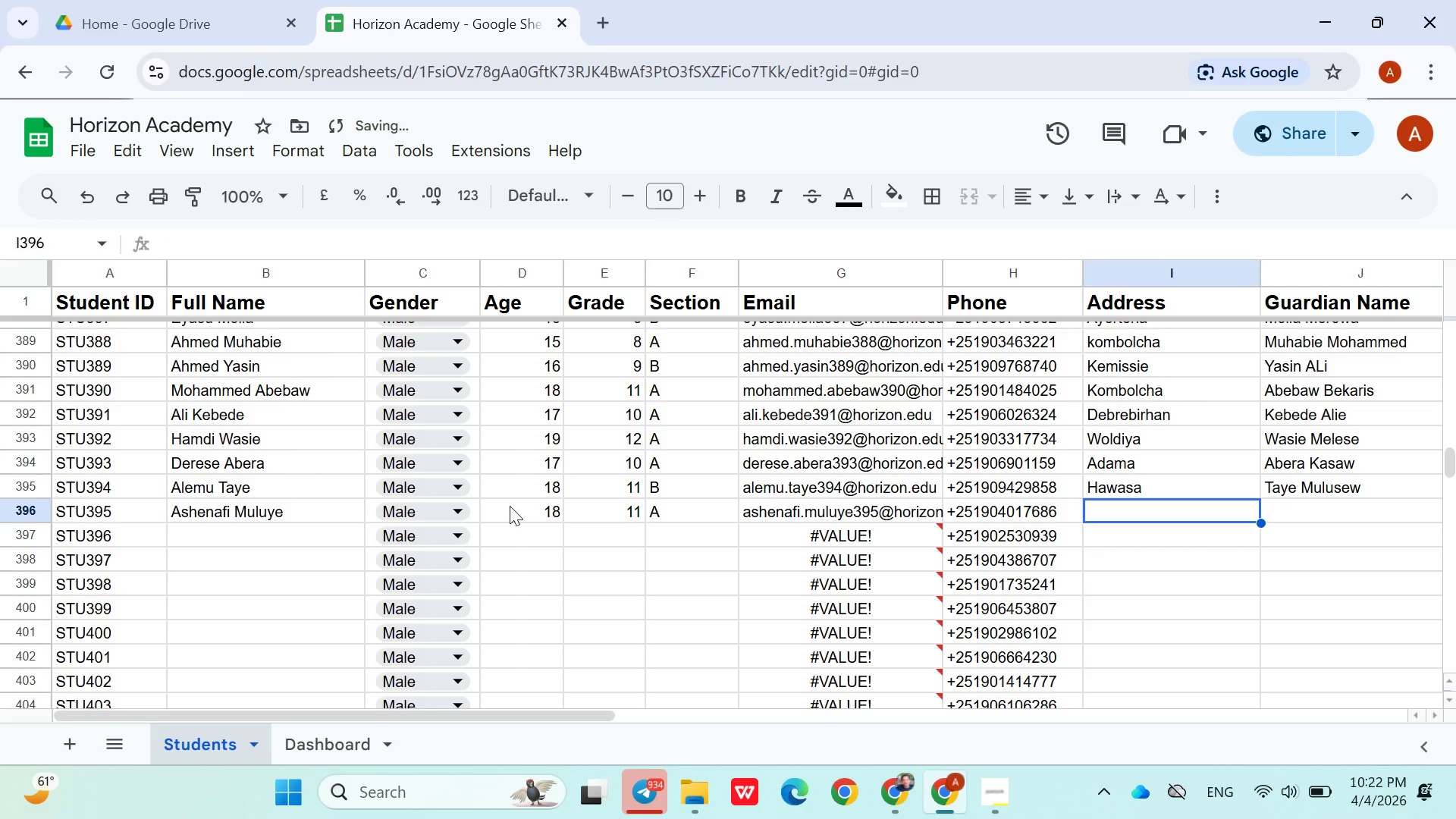 
key(ArrowRight)
 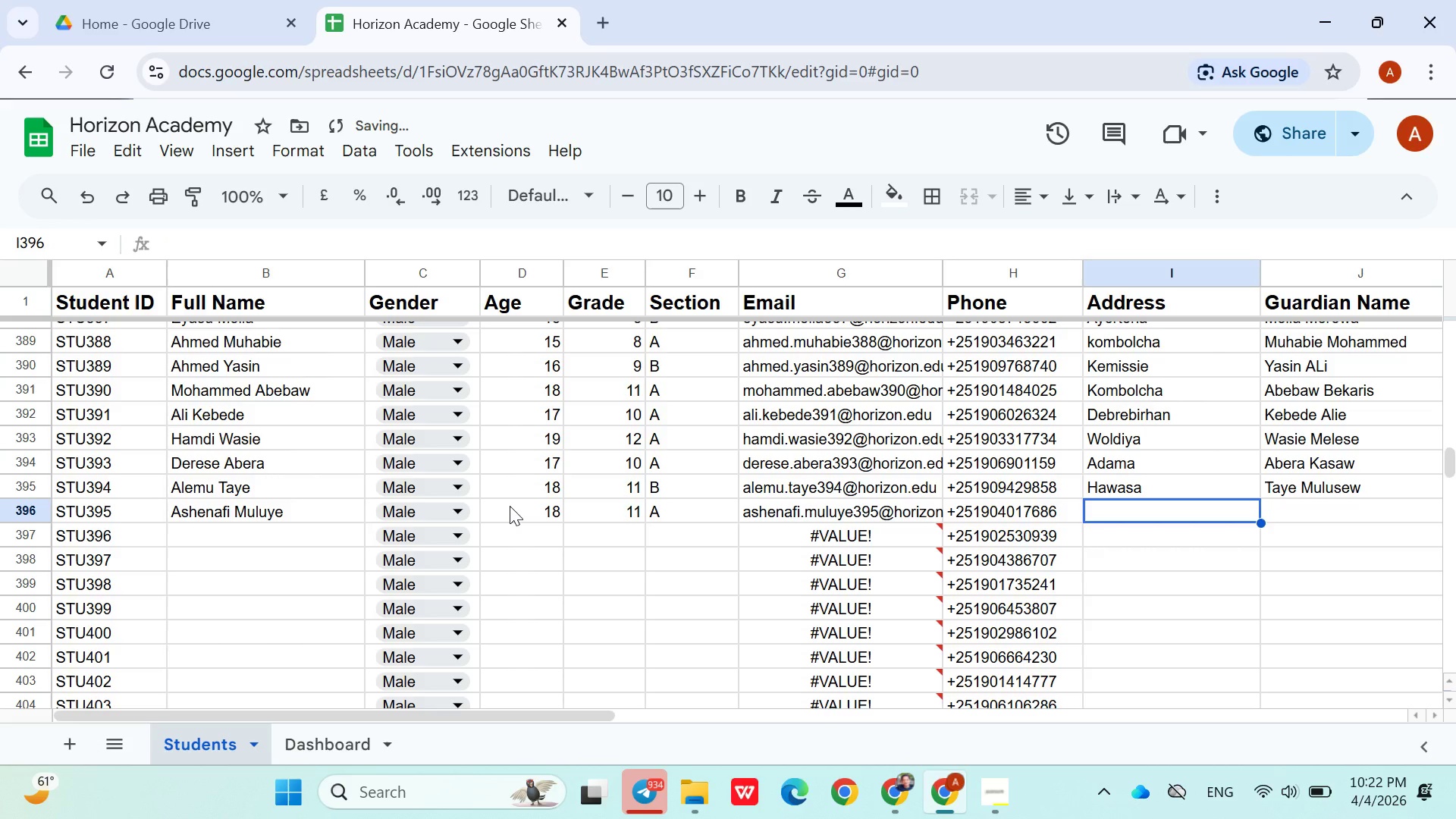 
type(Muluye Fikru)
 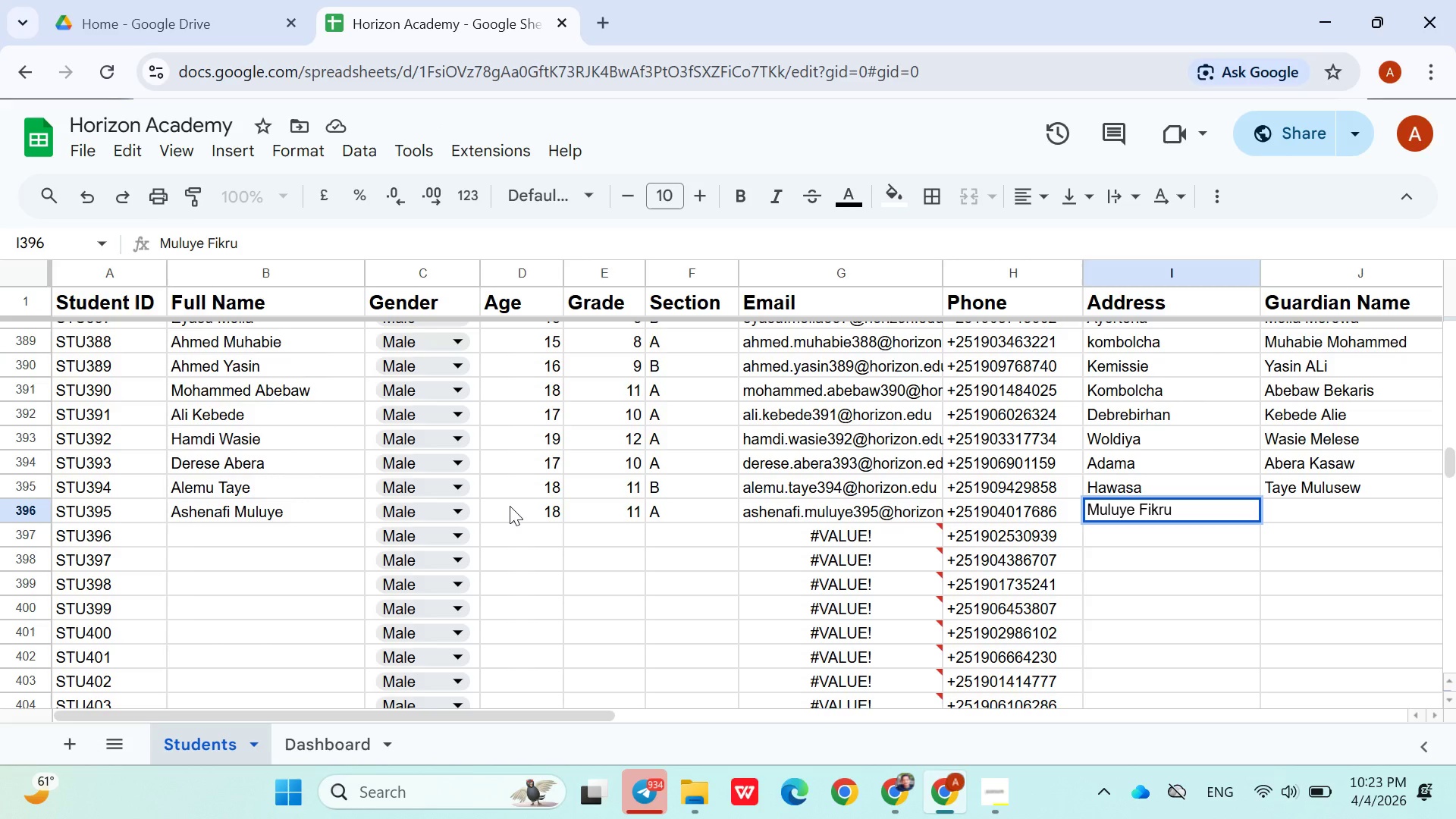 
double_click([1097, 512])
 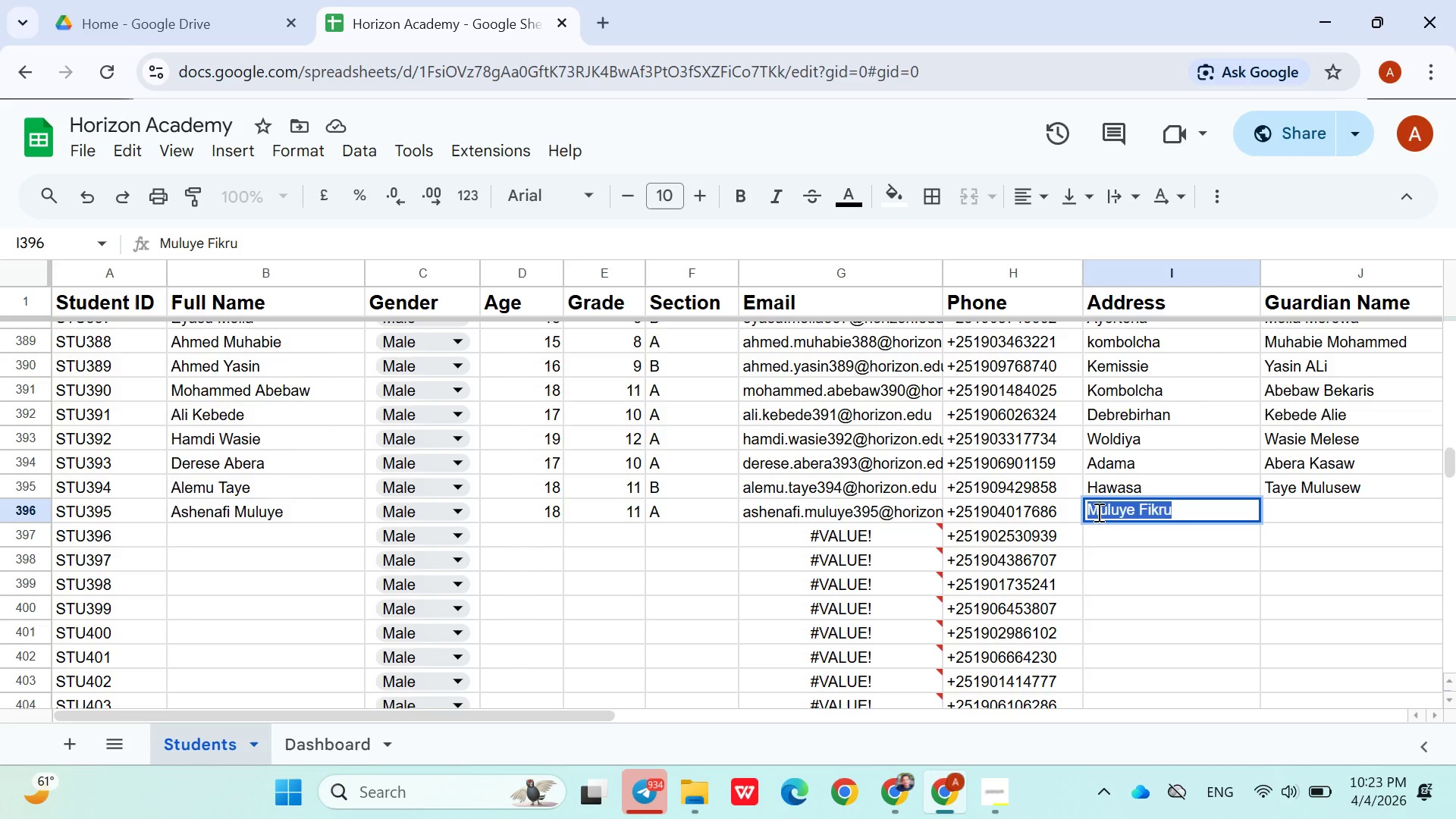 
triple_click([1097, 512])
 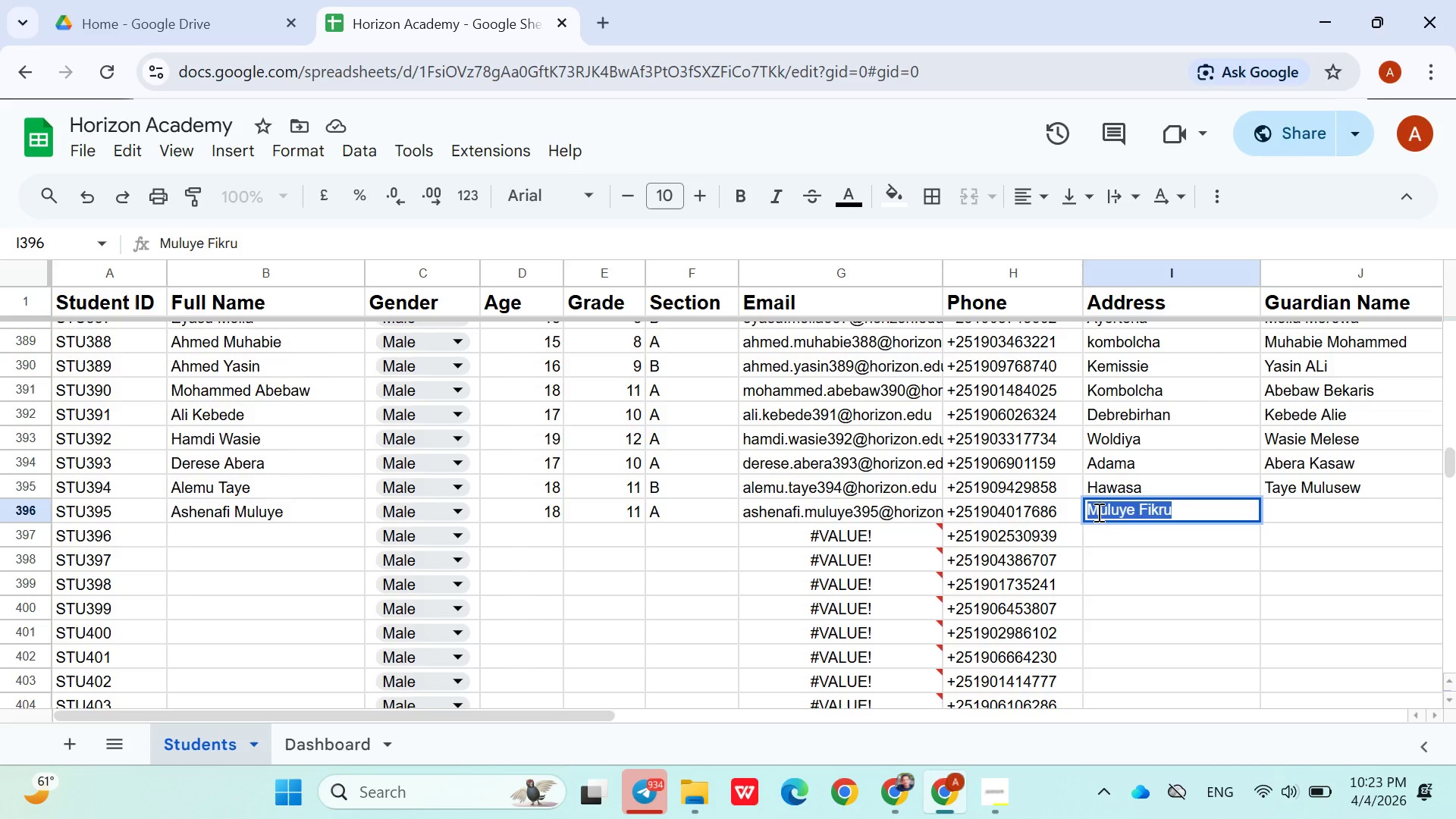 
key(Control+X)
 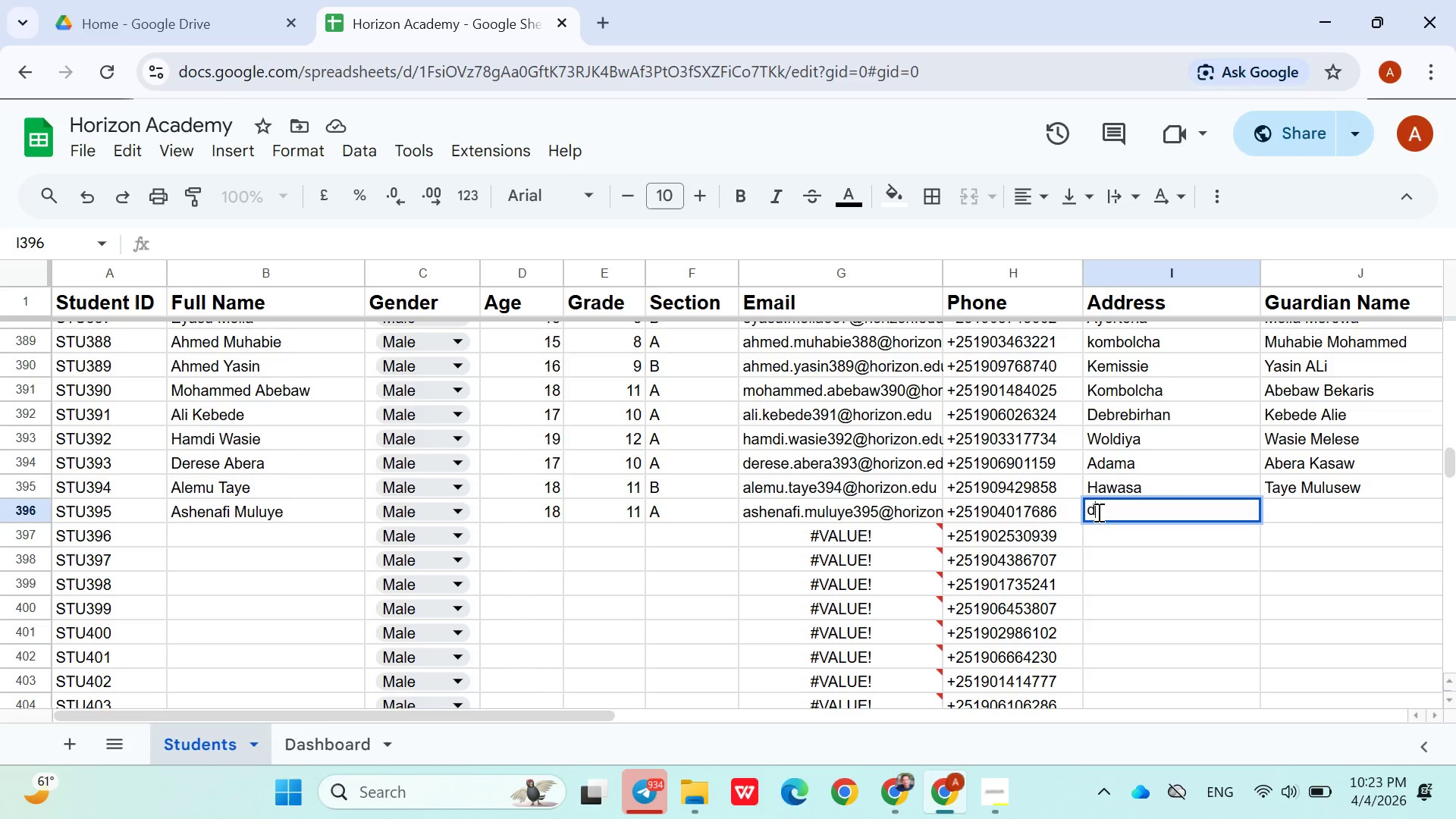 
type(des)
 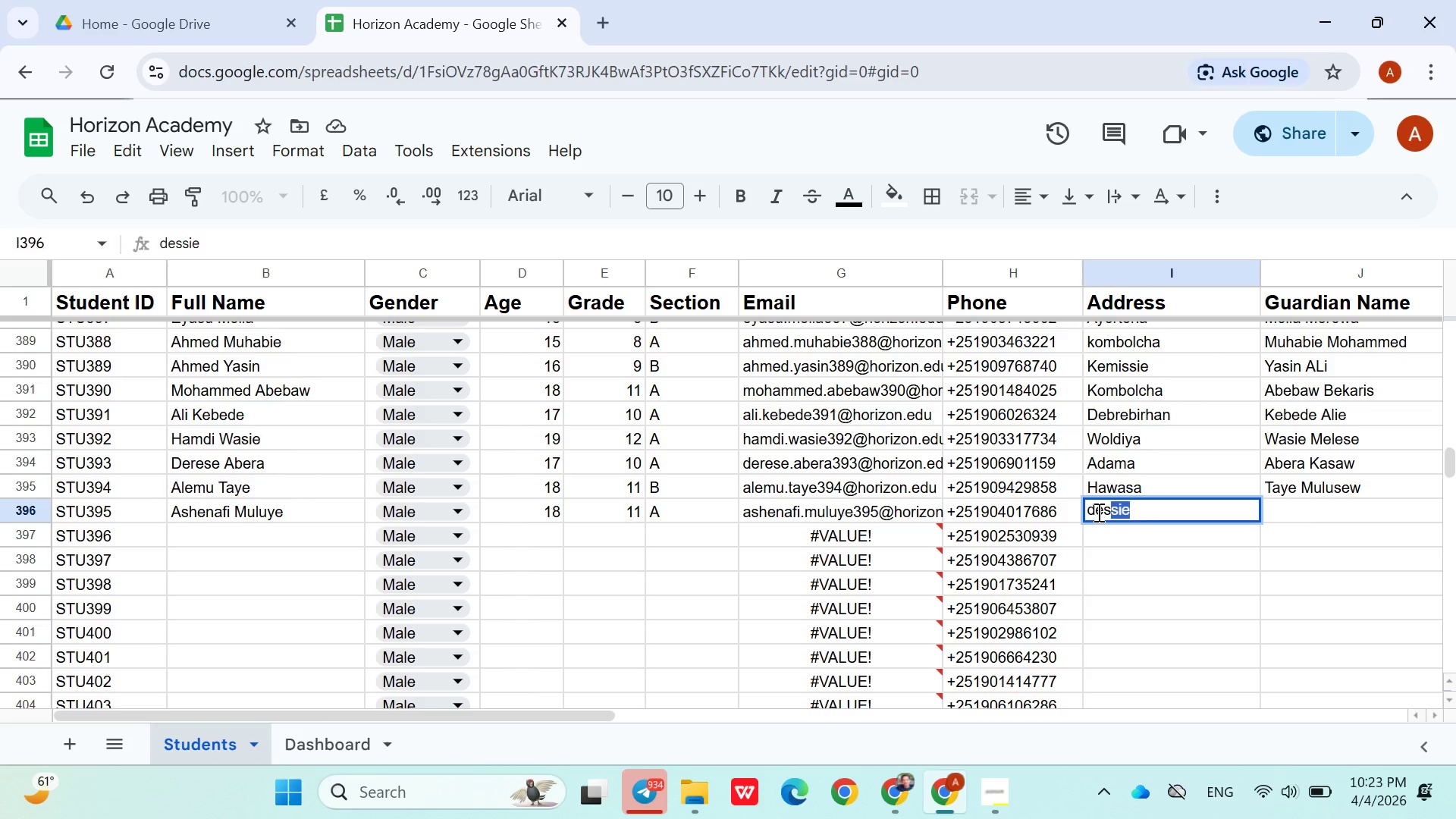 
key(ArrowRight)
 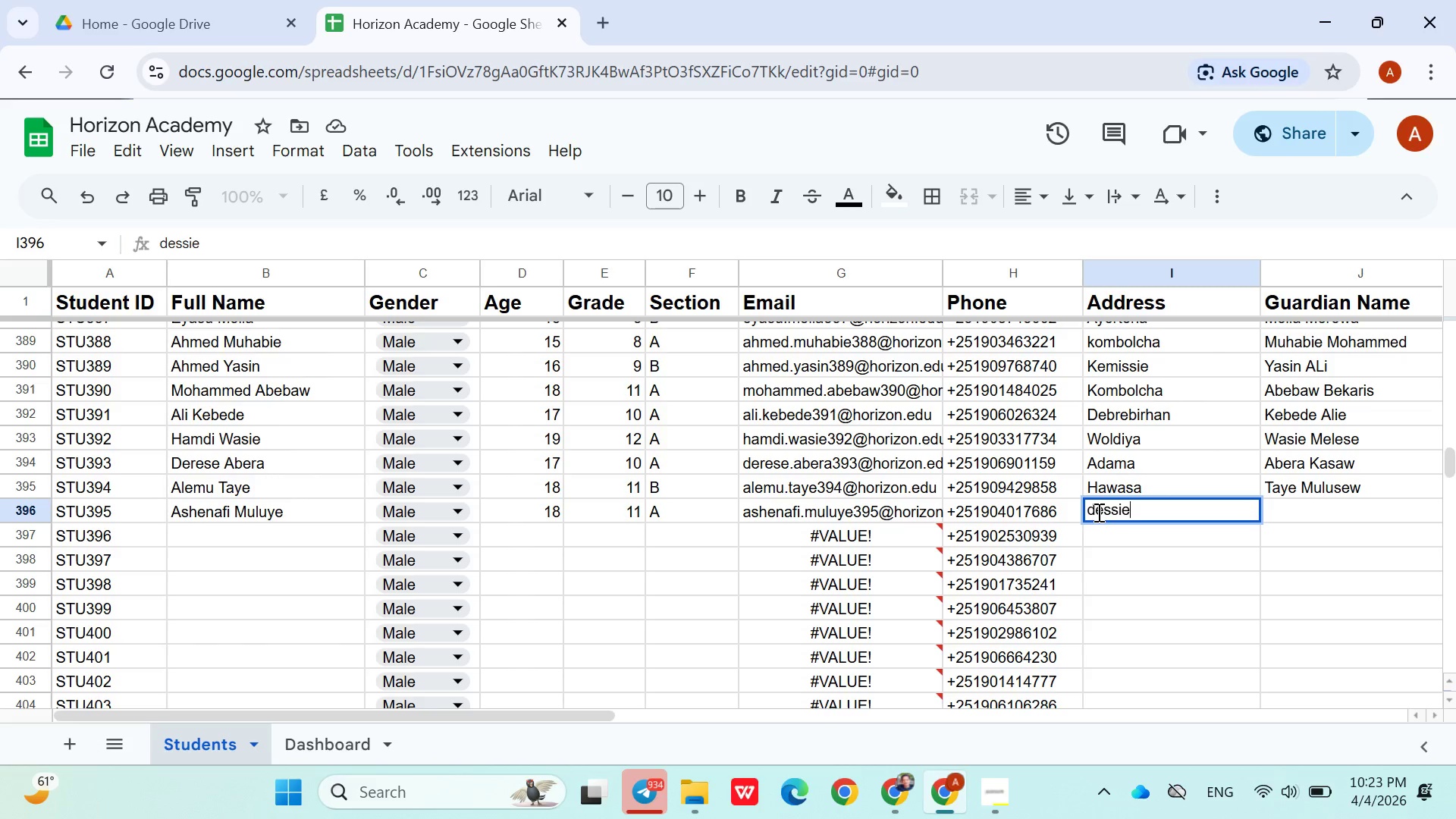 
key(Control+ControlLeft)
 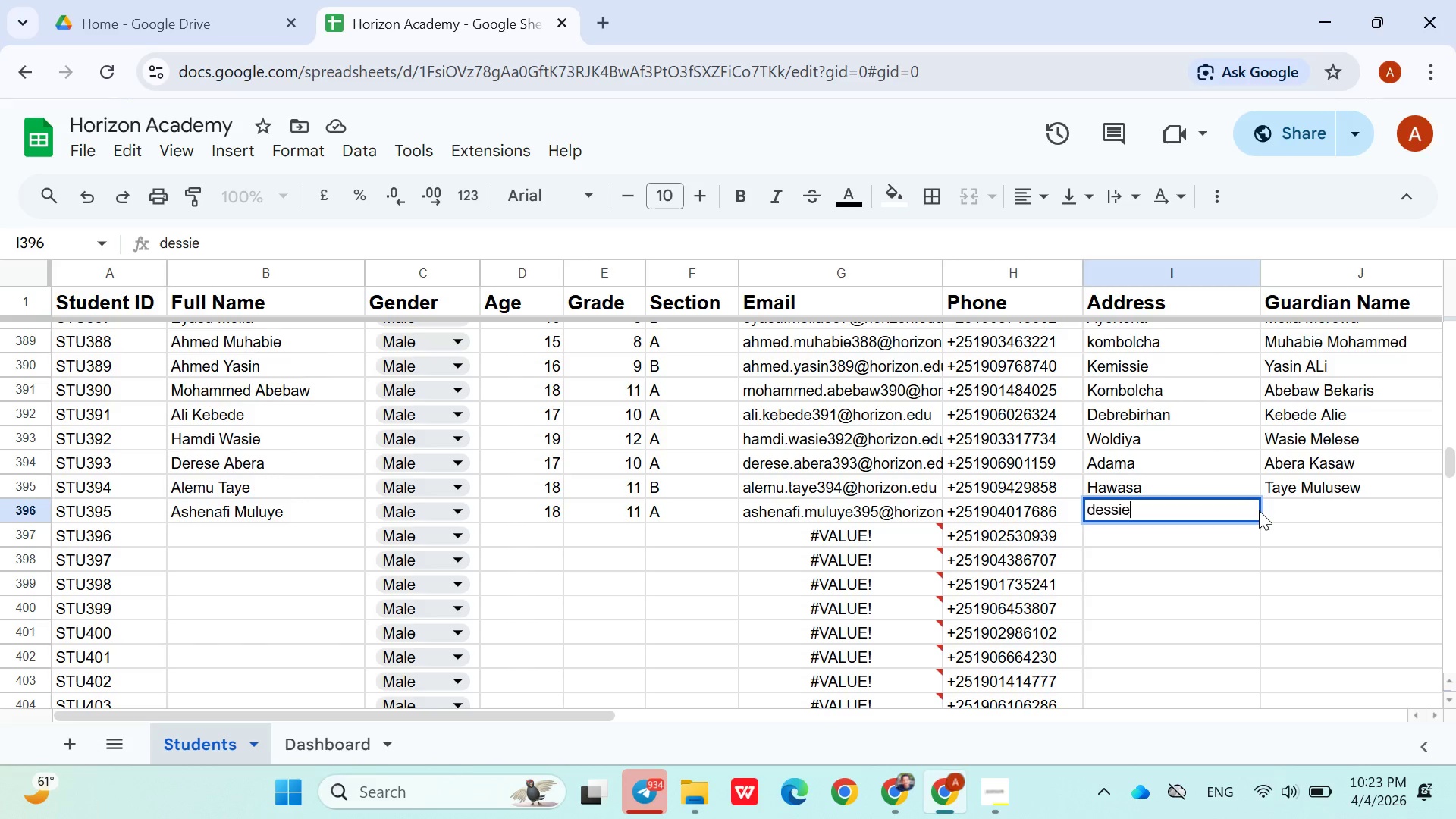 
left_click([1288, 516])
 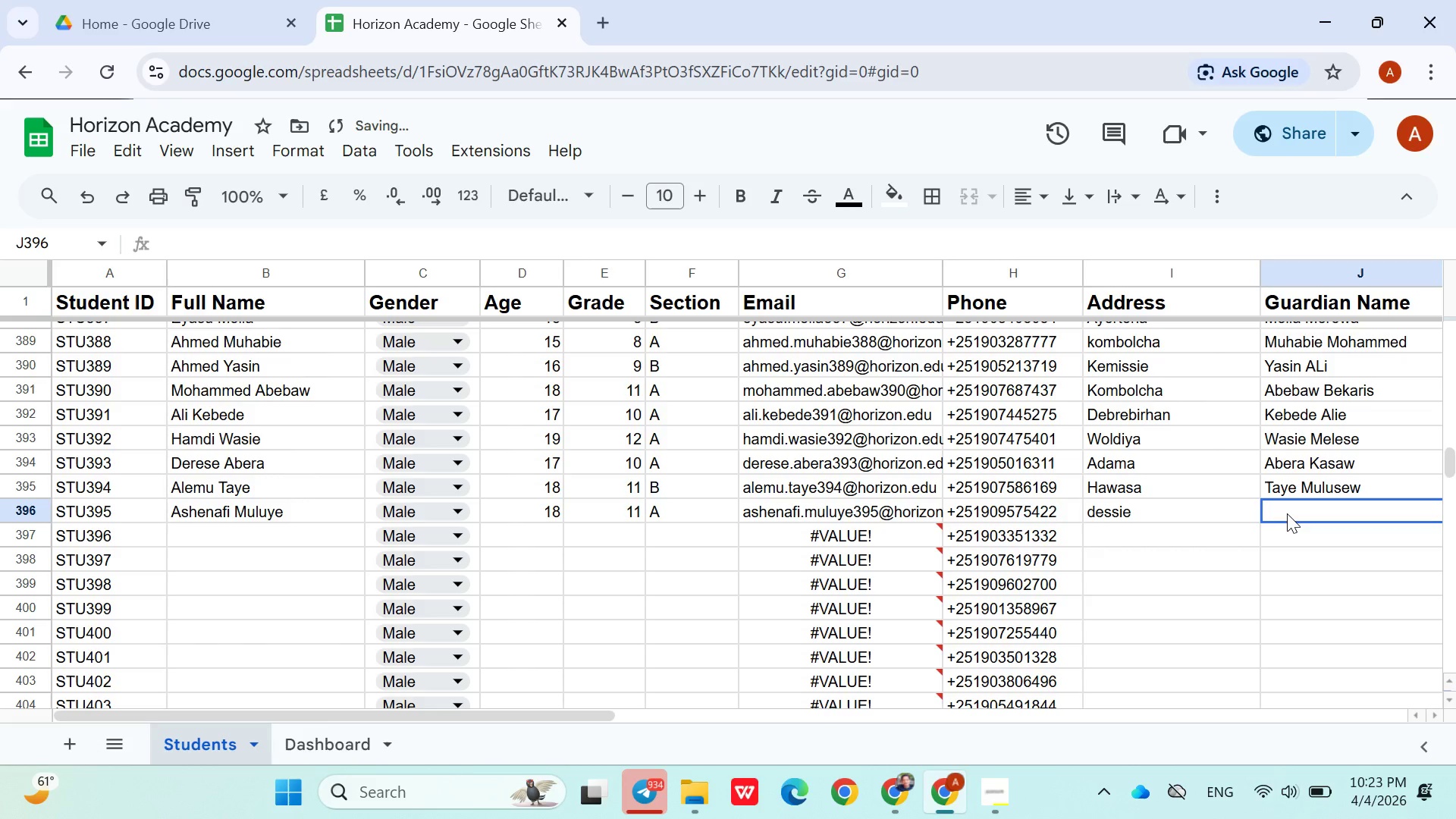 
key(Control+ControlLeft)
 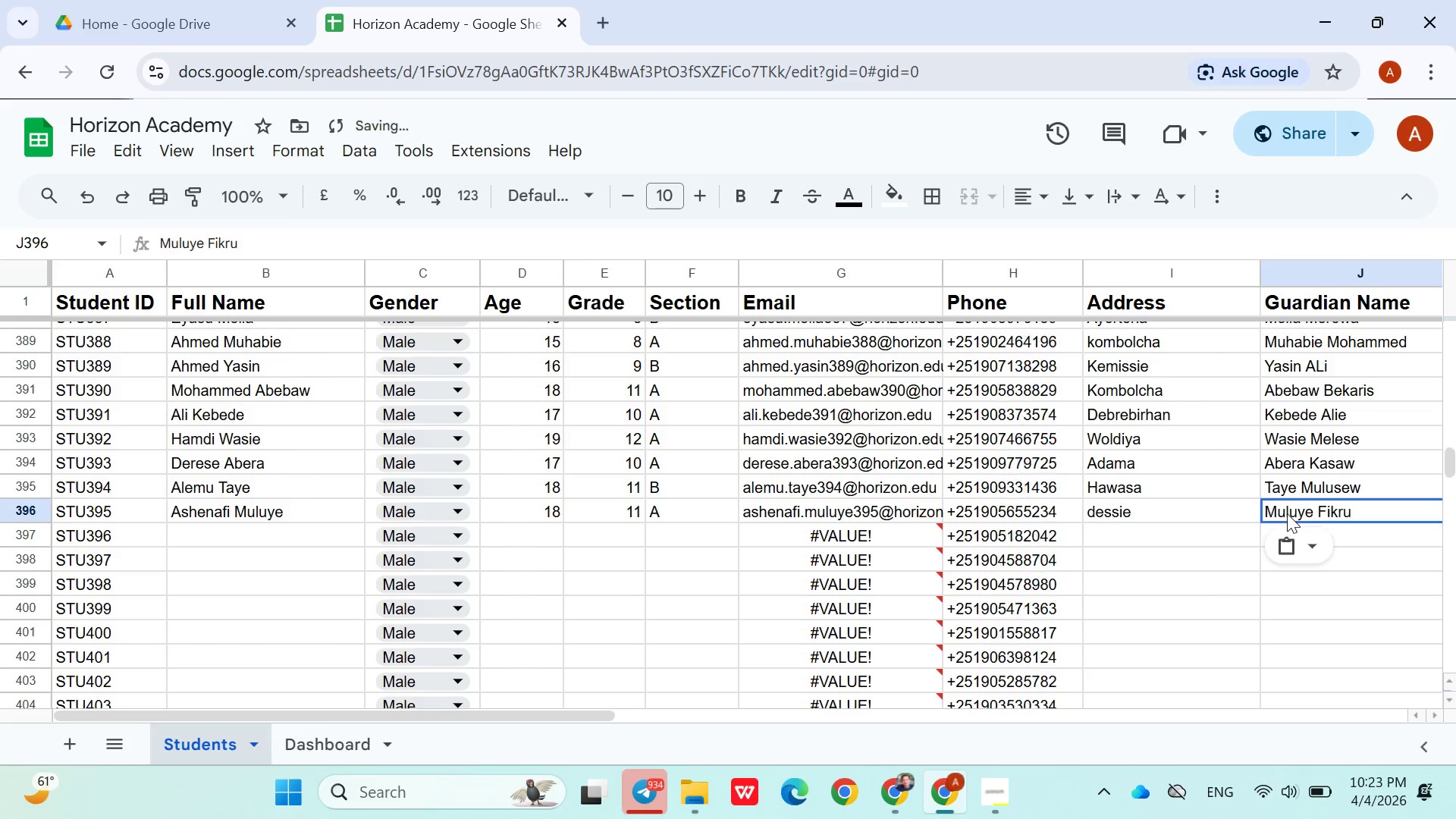 
key(Control+V)
 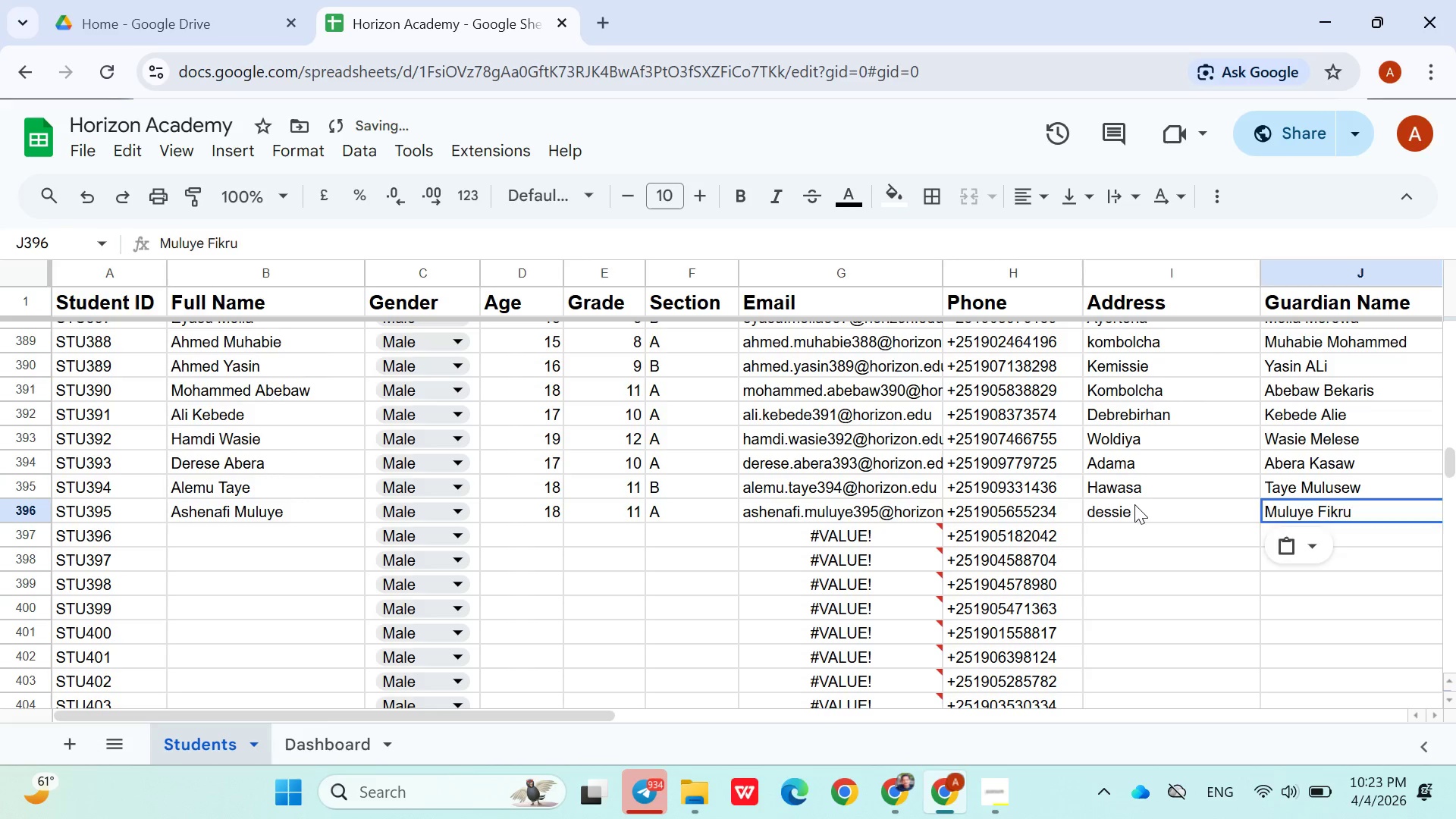 
double_click([1134, 504])
 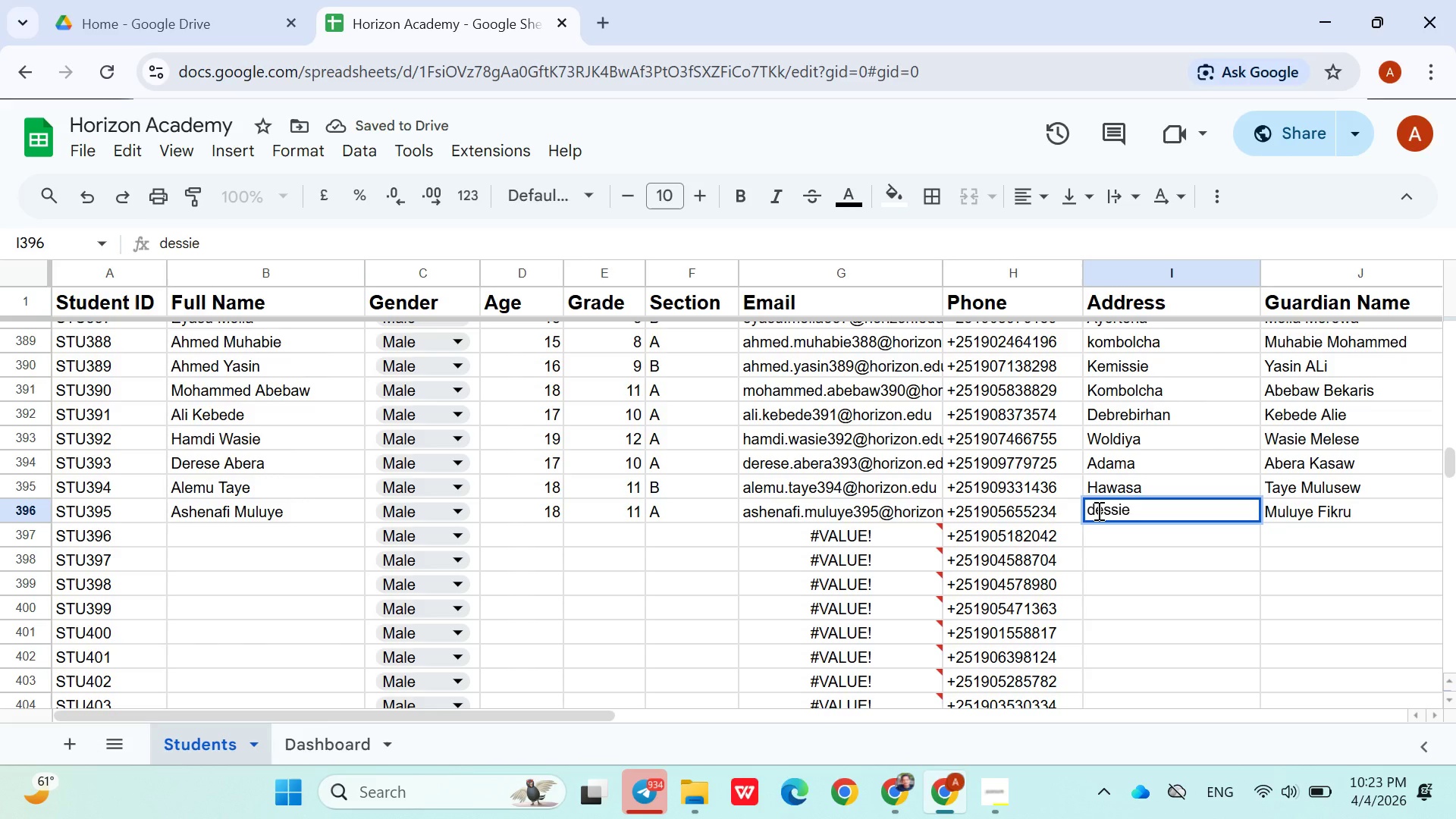 
left_click([1097, 510])
 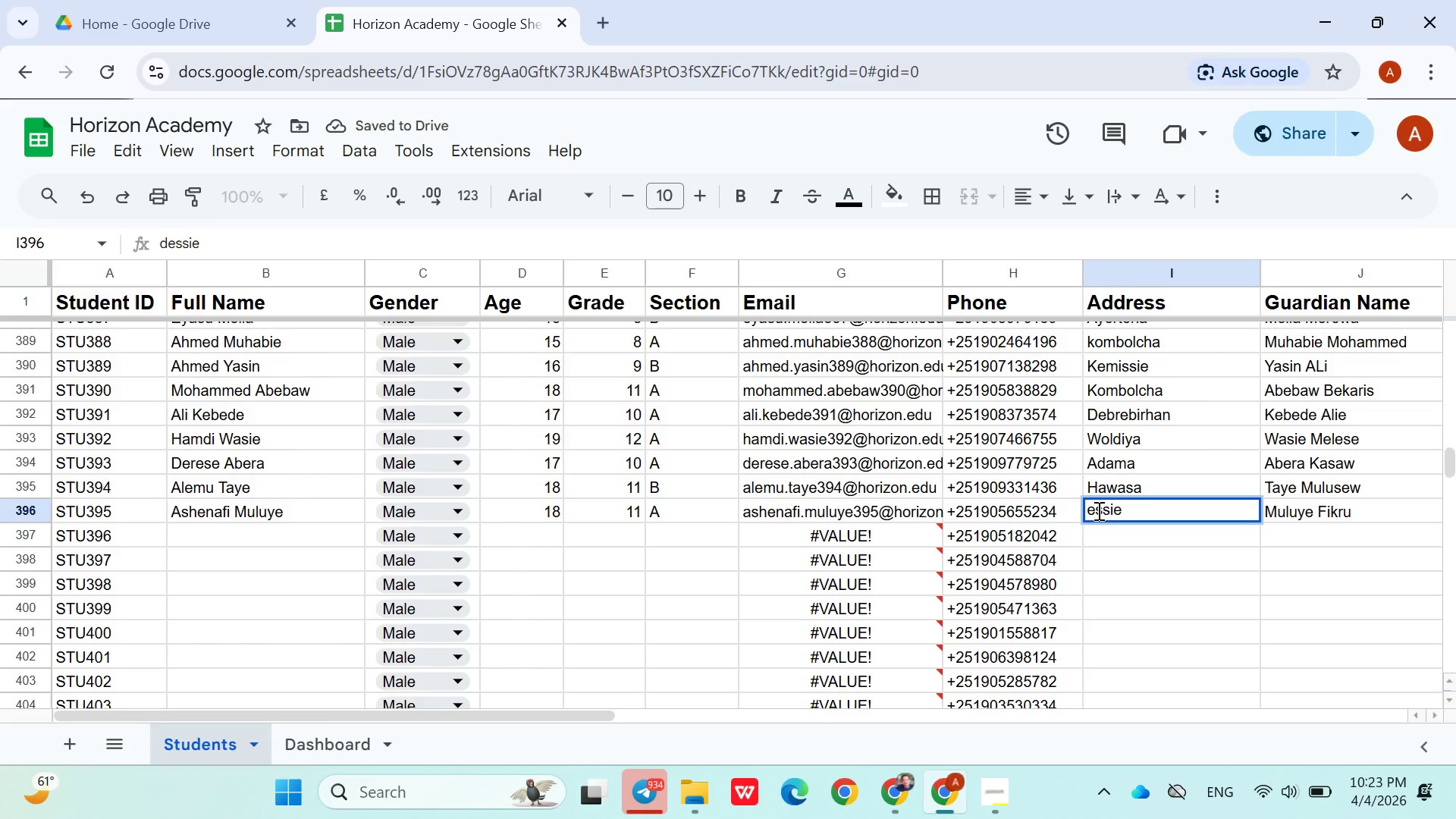 
key(Backspace)
 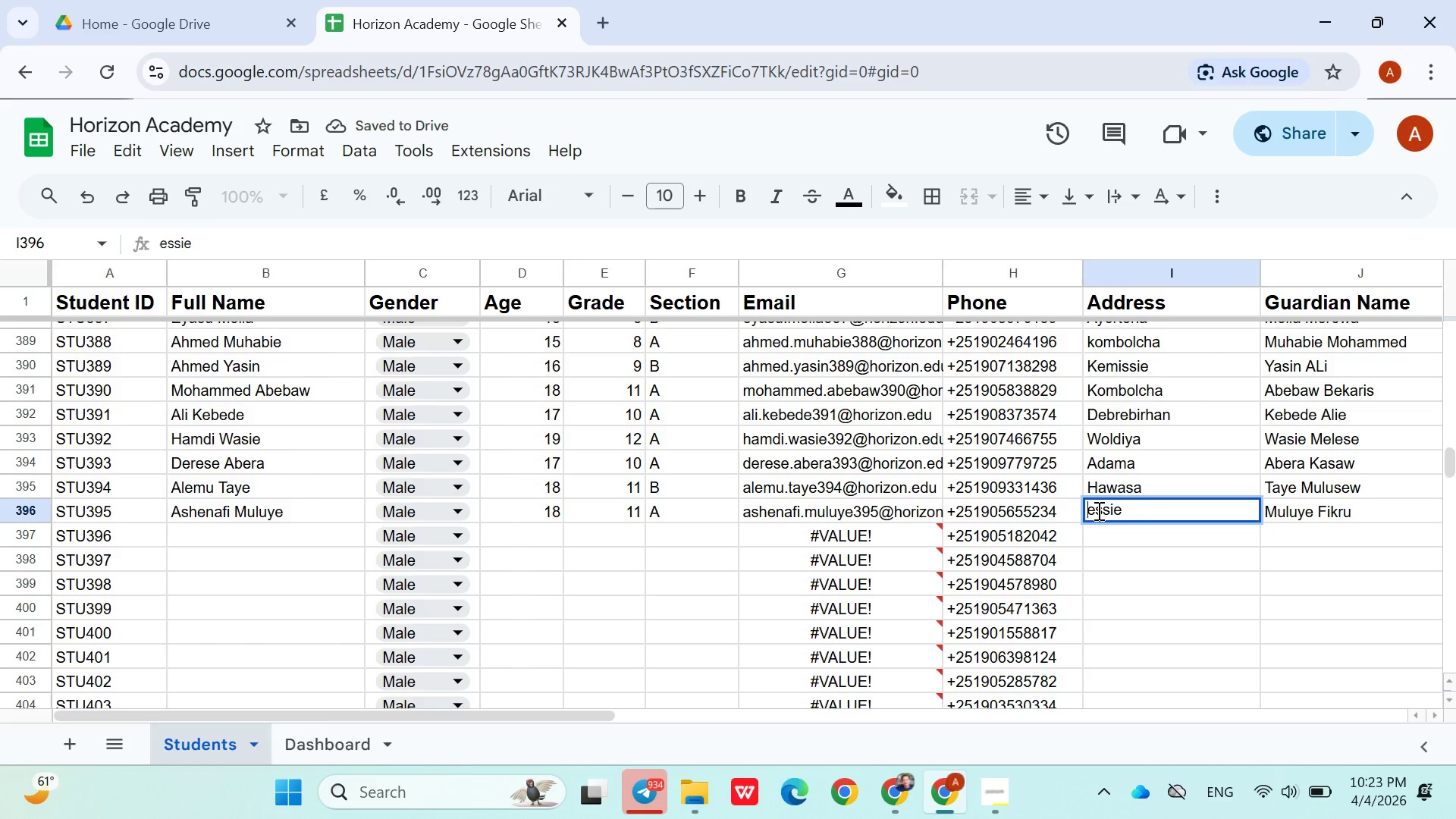 
key(Shift+ShiftLeft)
 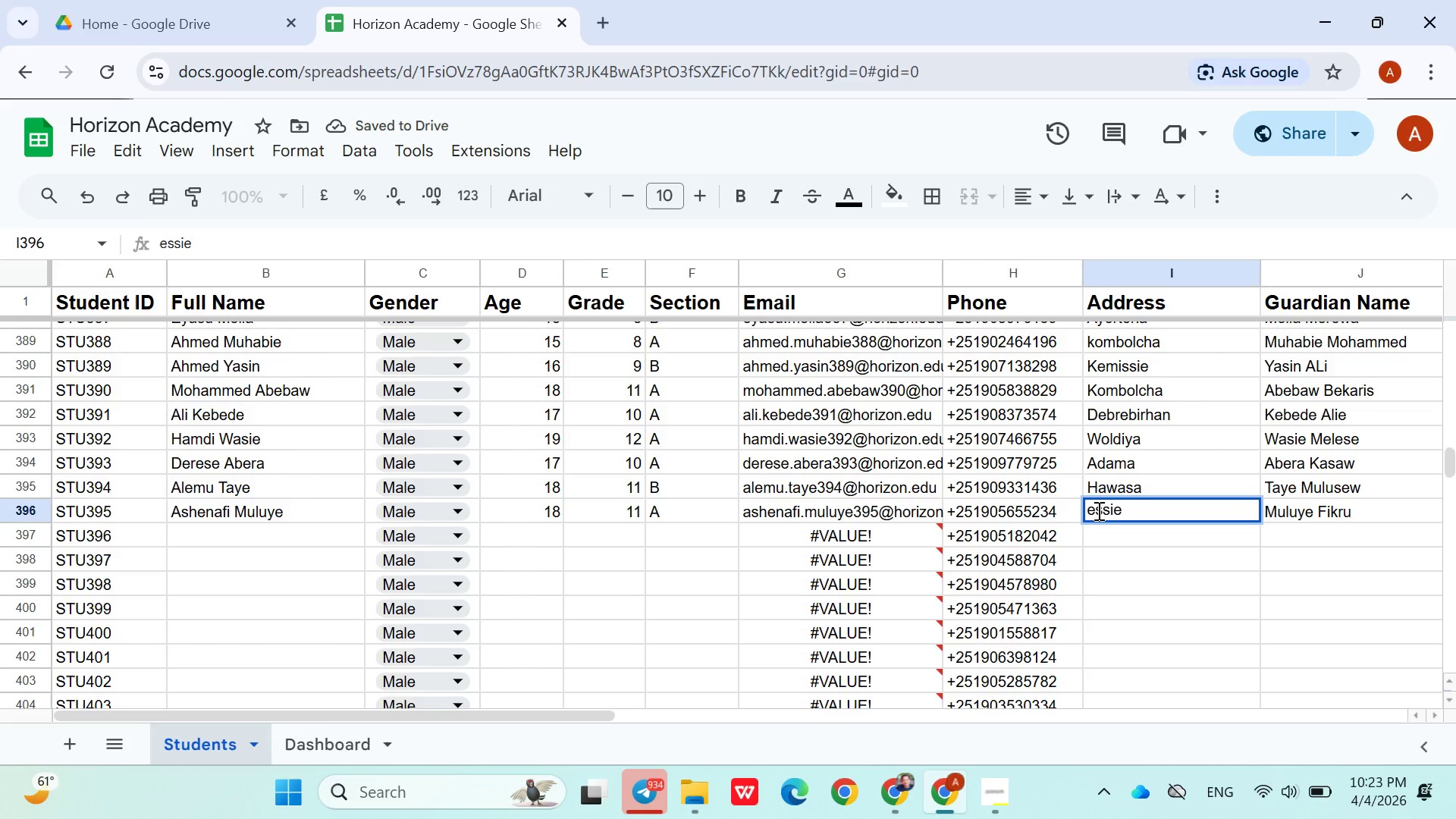 
key(Shift+D)
 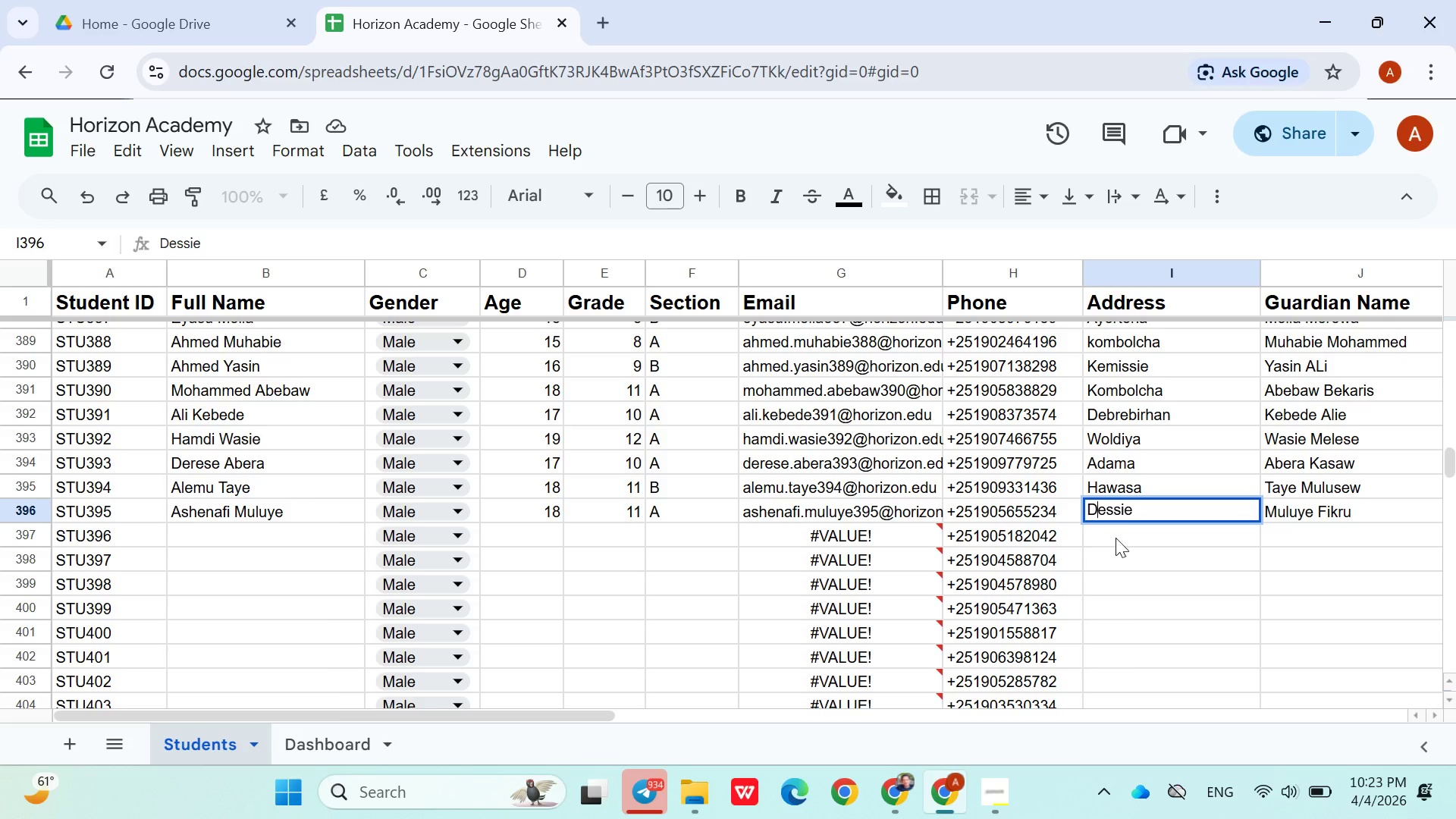 
left_click([1116, 539])
 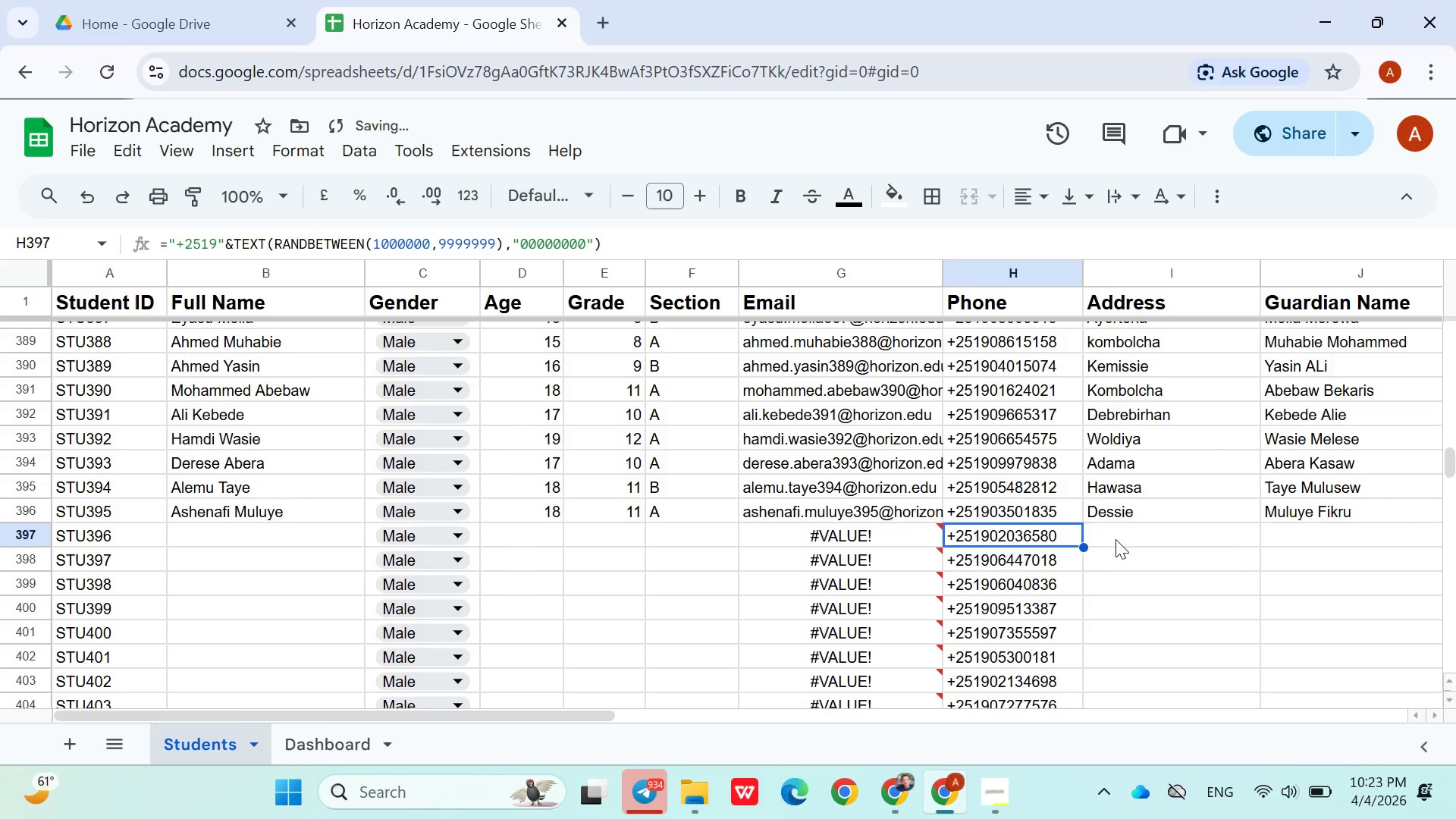 
hold_key(key=ArrowLeft, duration=0.94)
 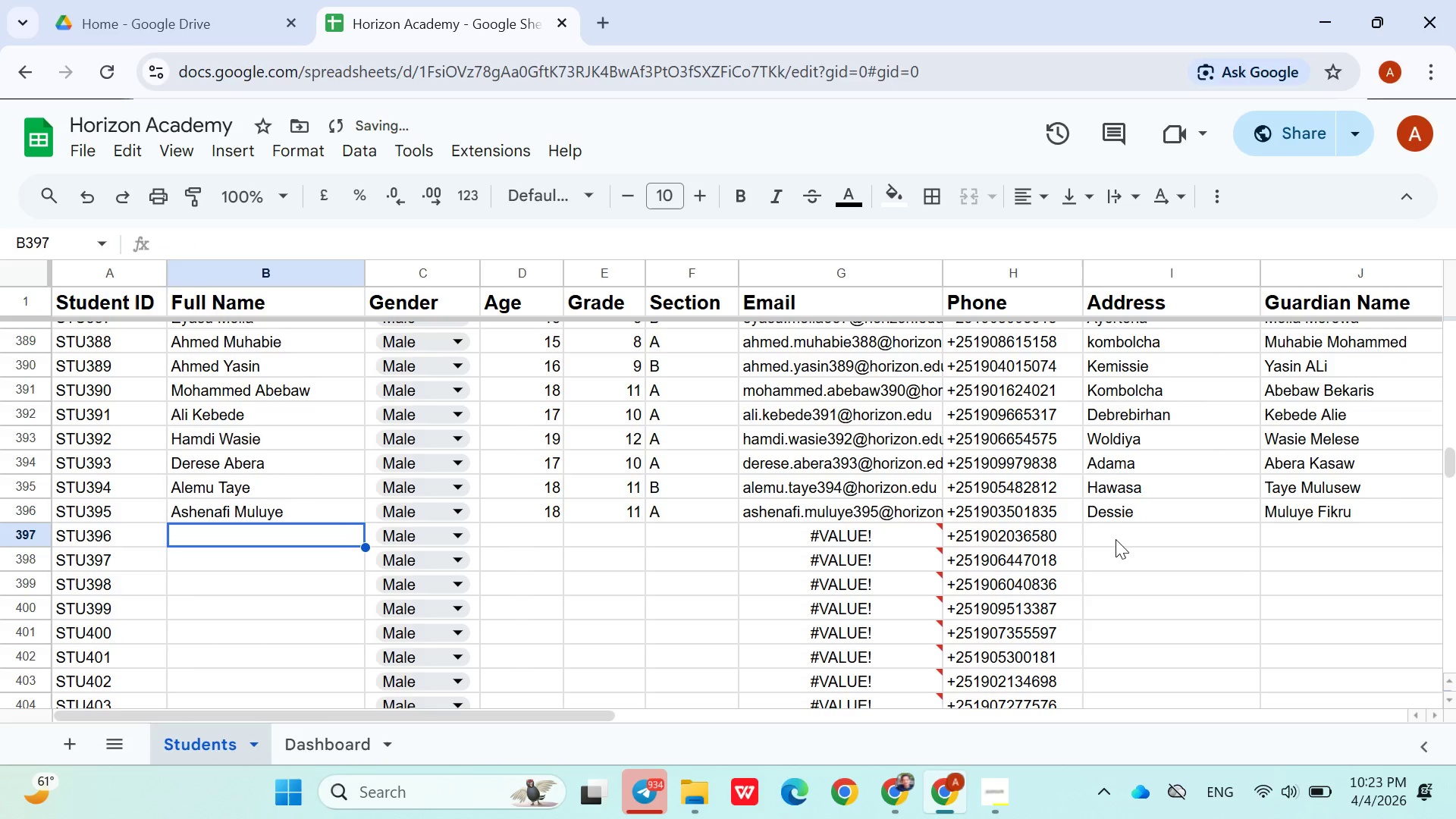 
key(Shift+ArrowRight)
 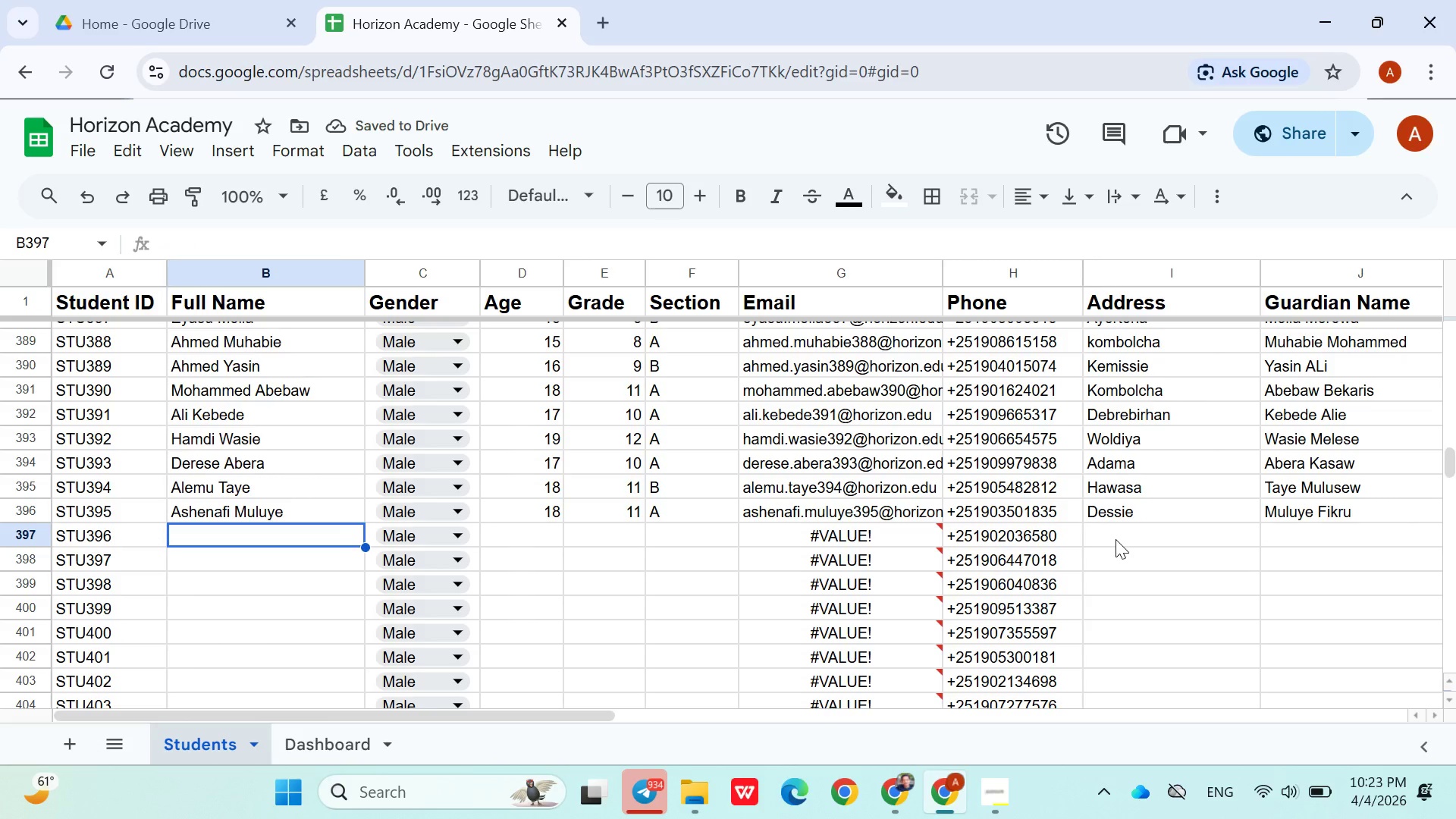 
type(Molla Shumye)
 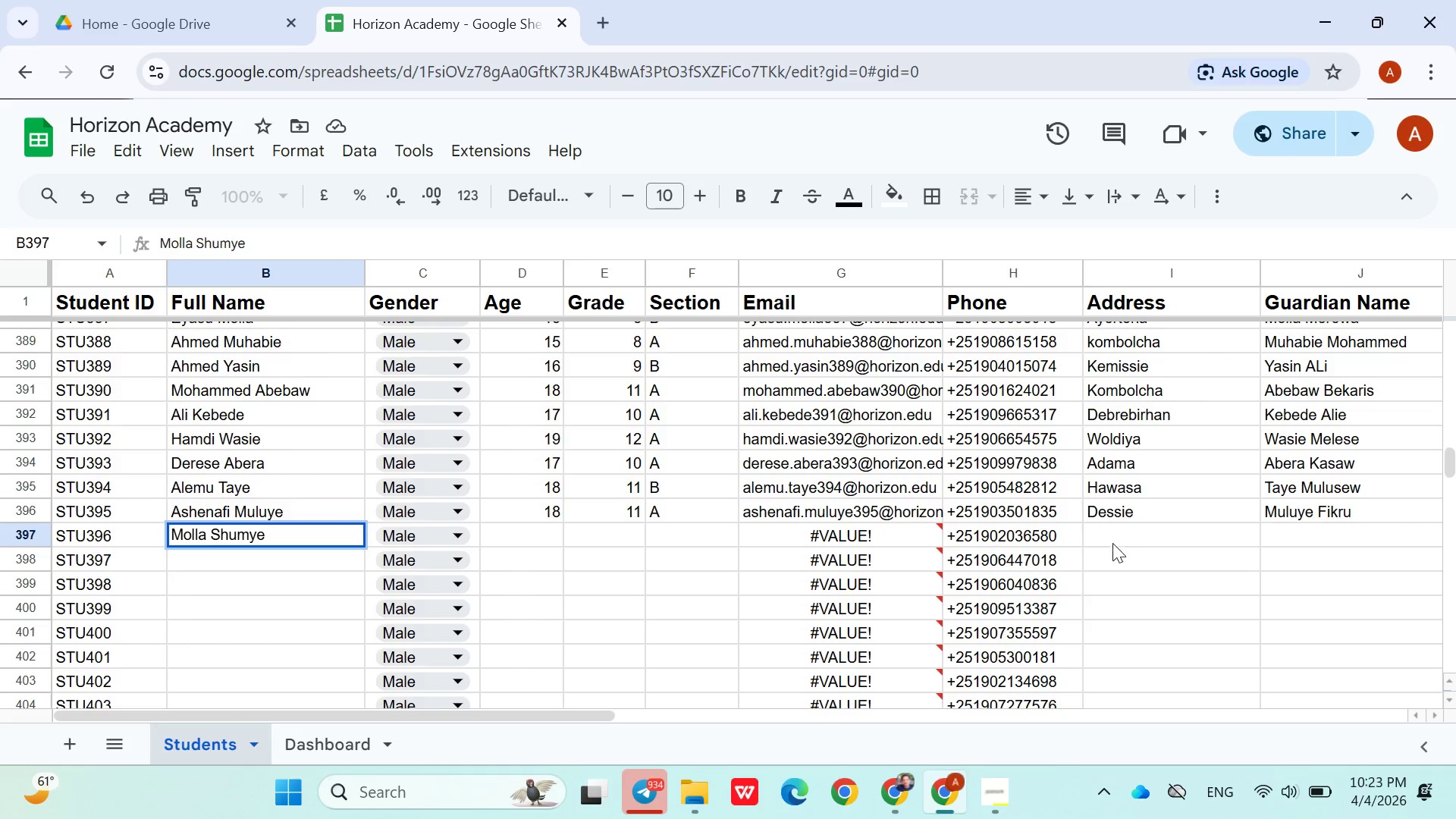 
left_click([499, 536])
 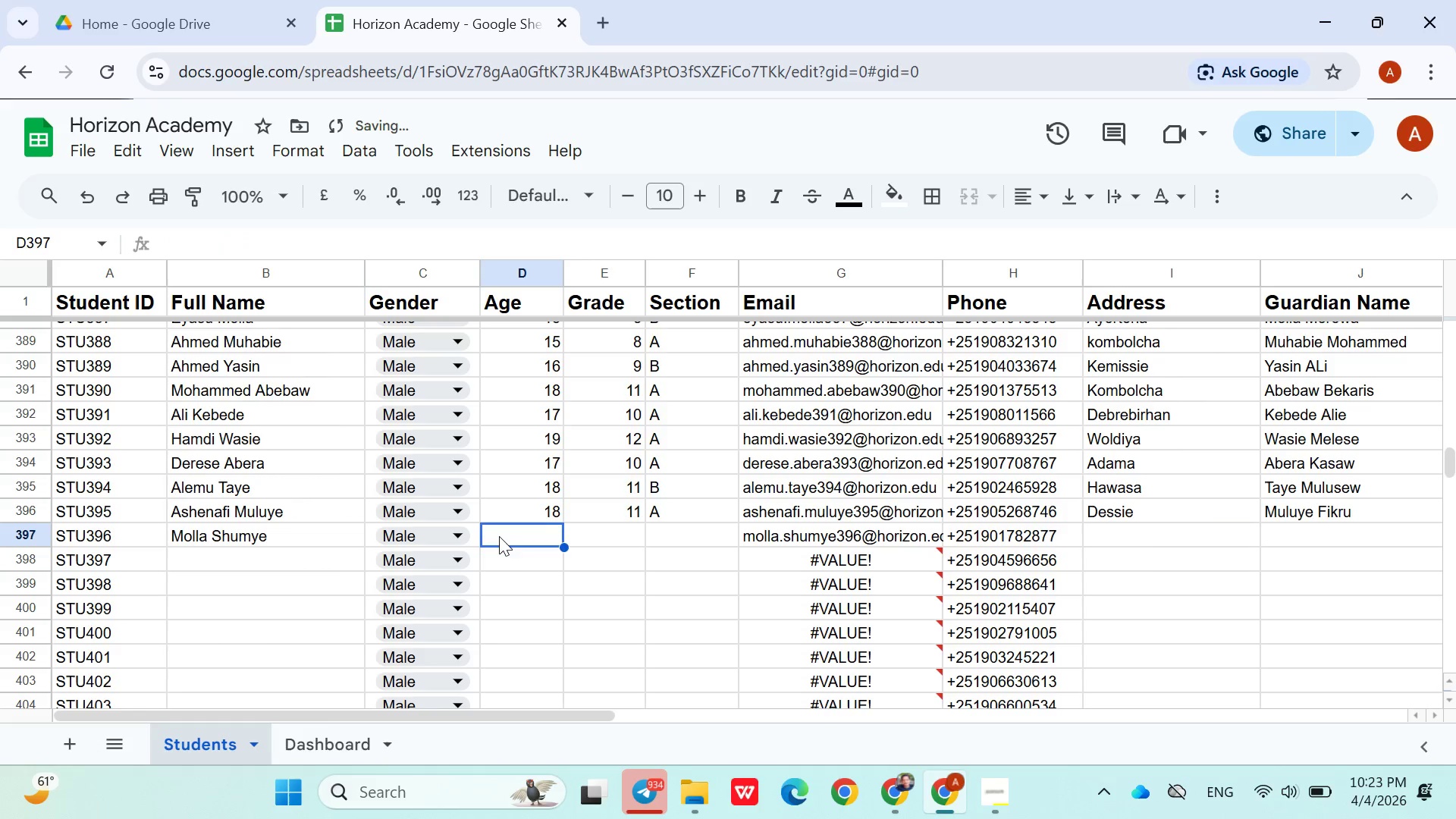 
type(19)
 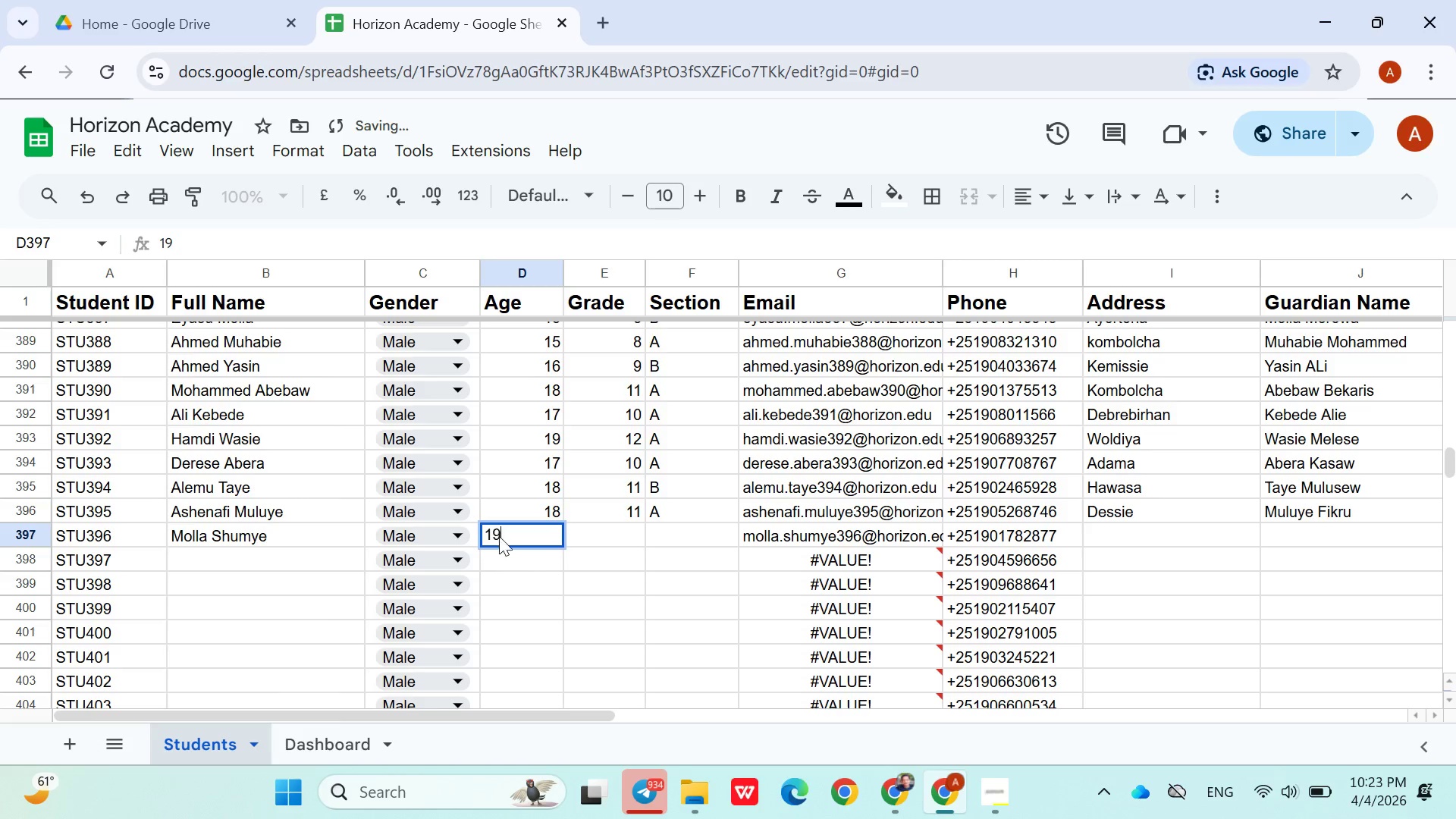 
key(ArrowRight)
 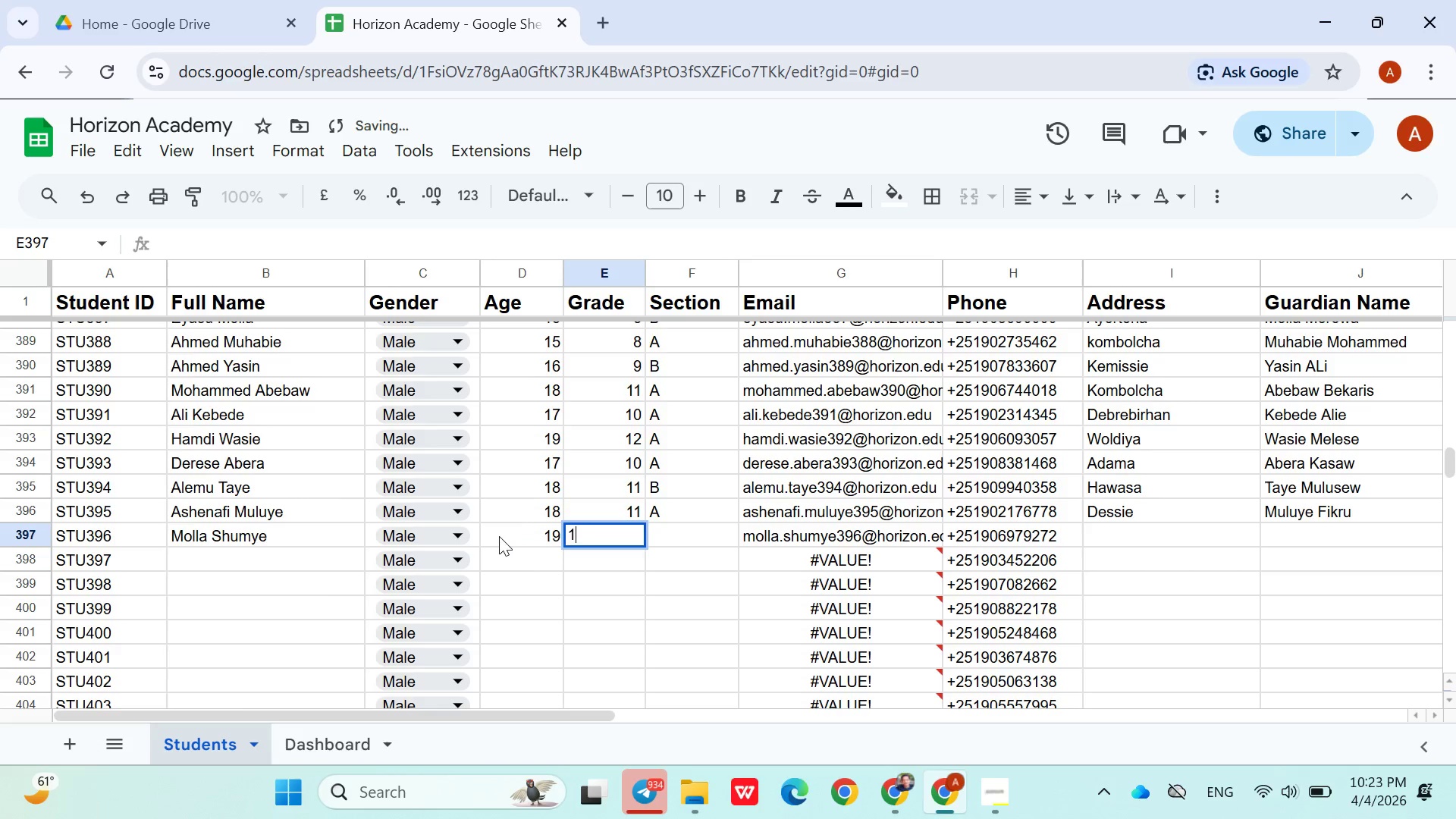 
type(12)
 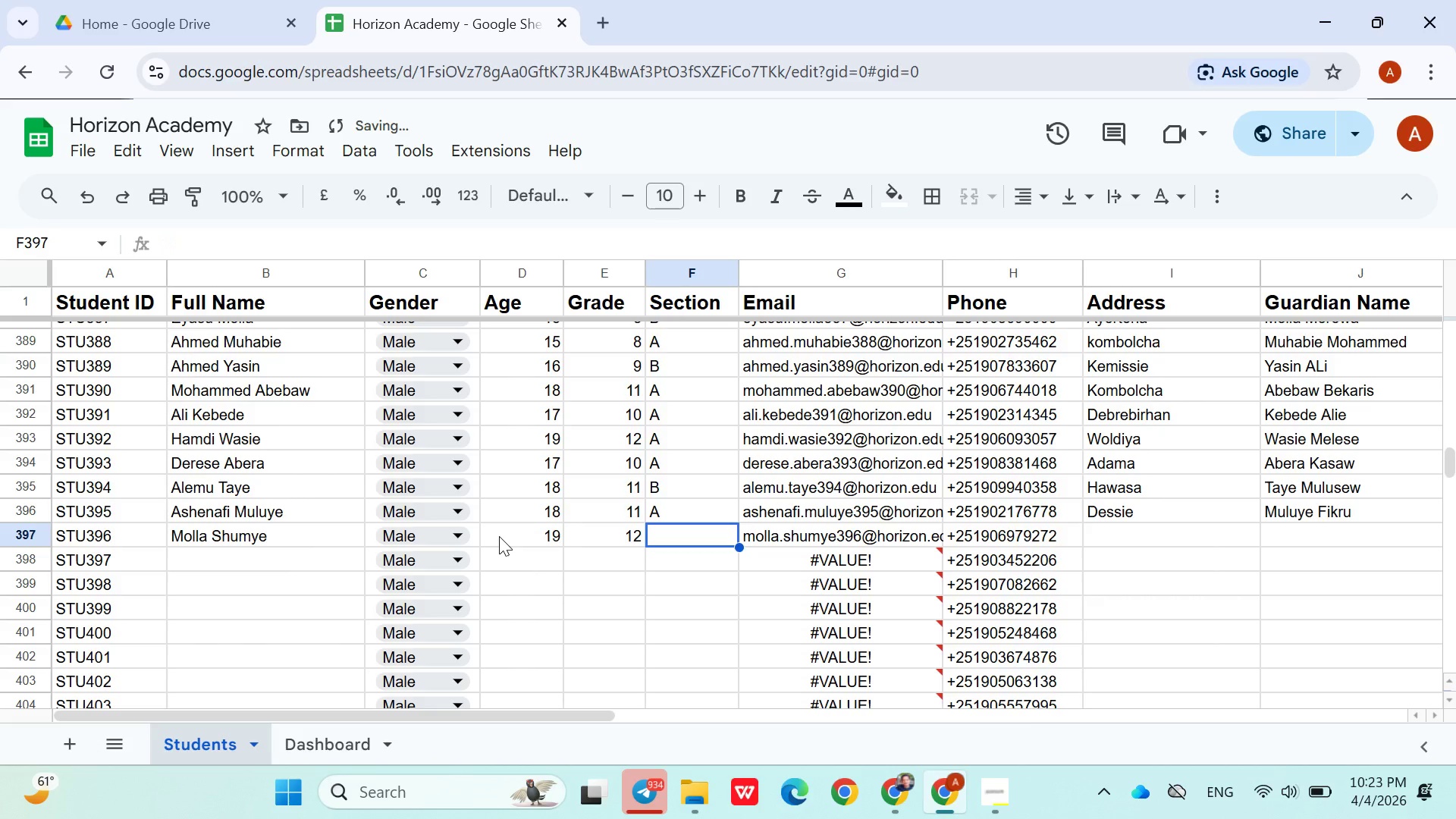 
key(ArrowRight)
 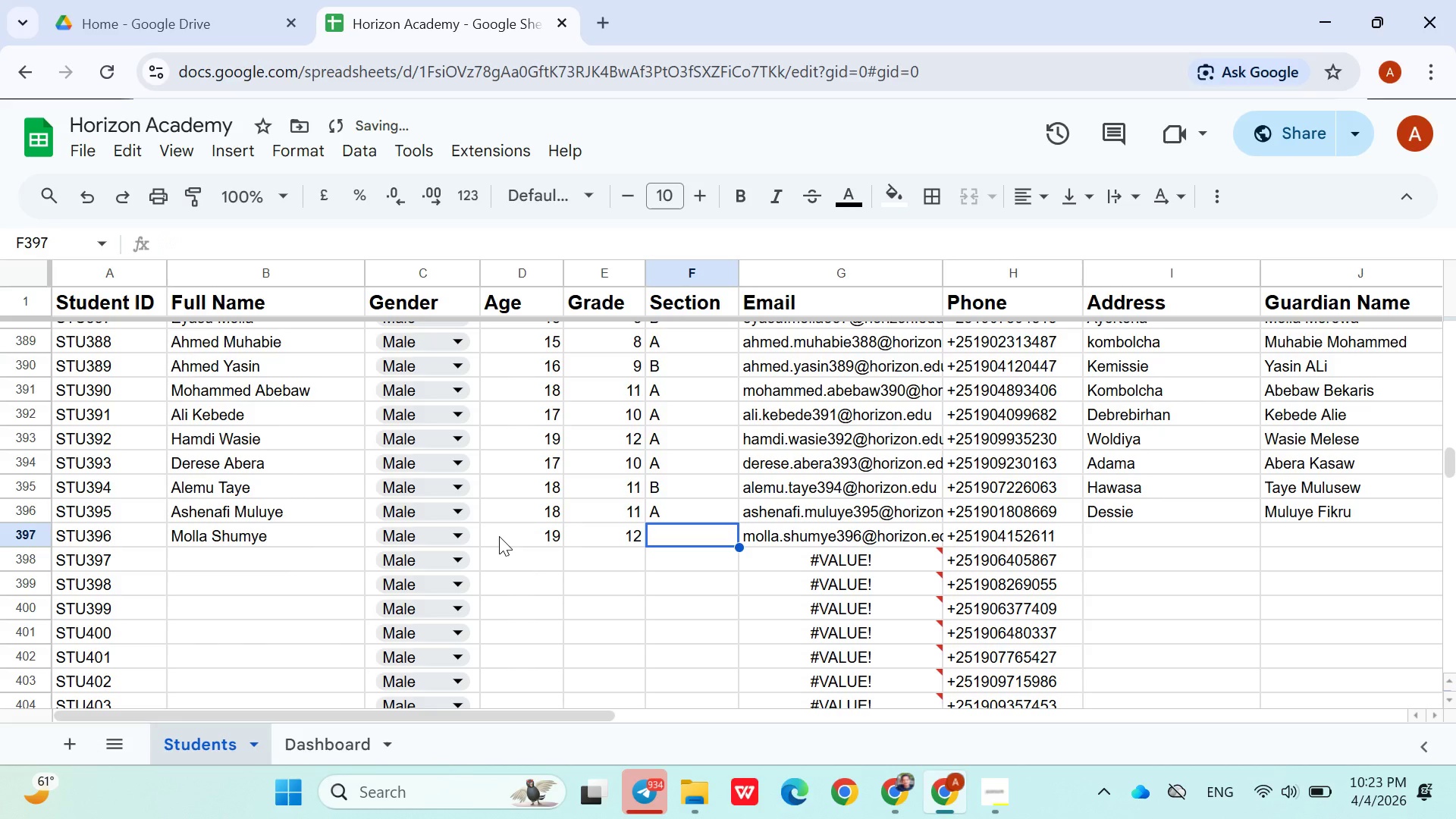 
key(Shift+A)
 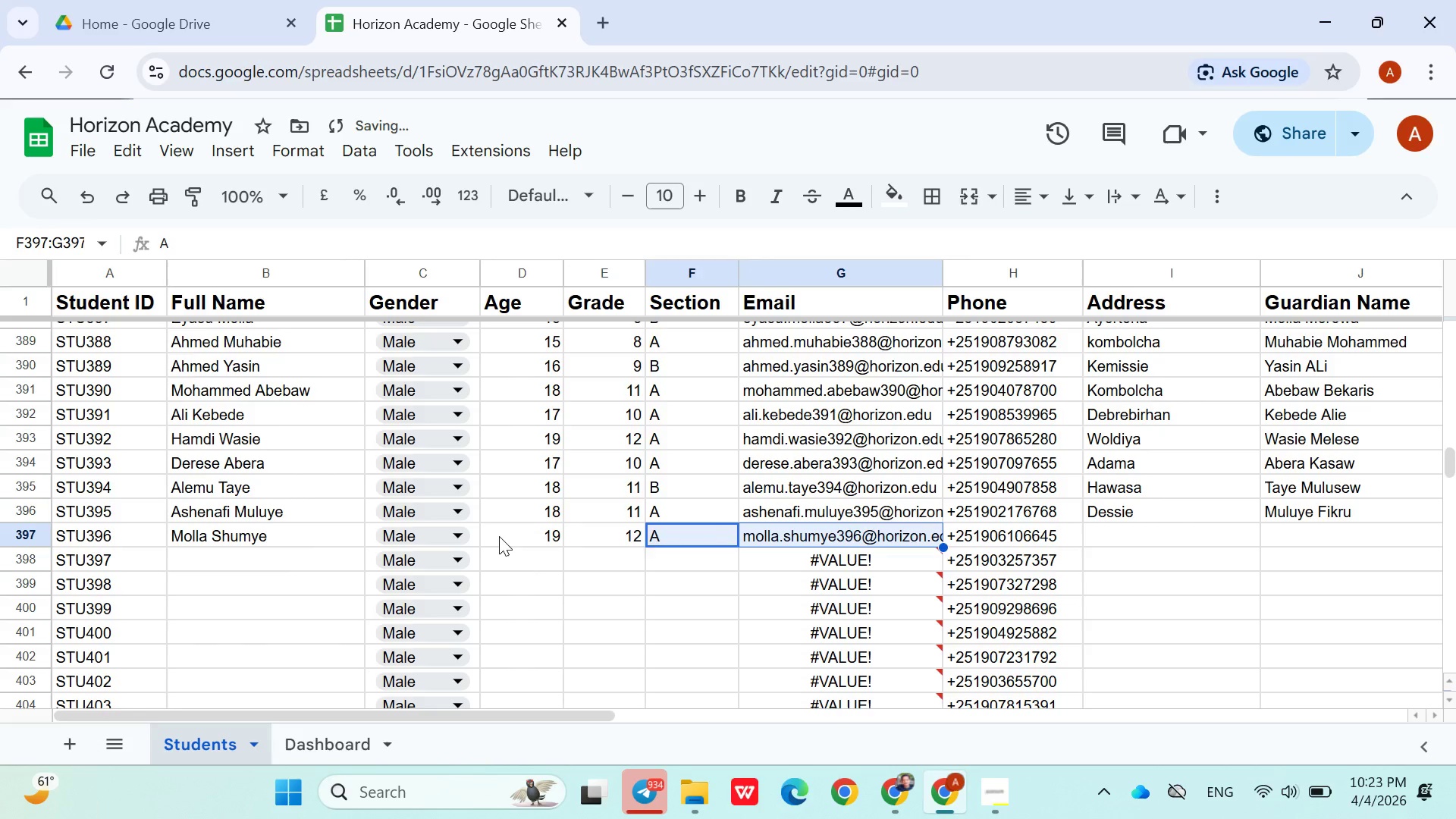 
key(Shift+ArrowRight)
 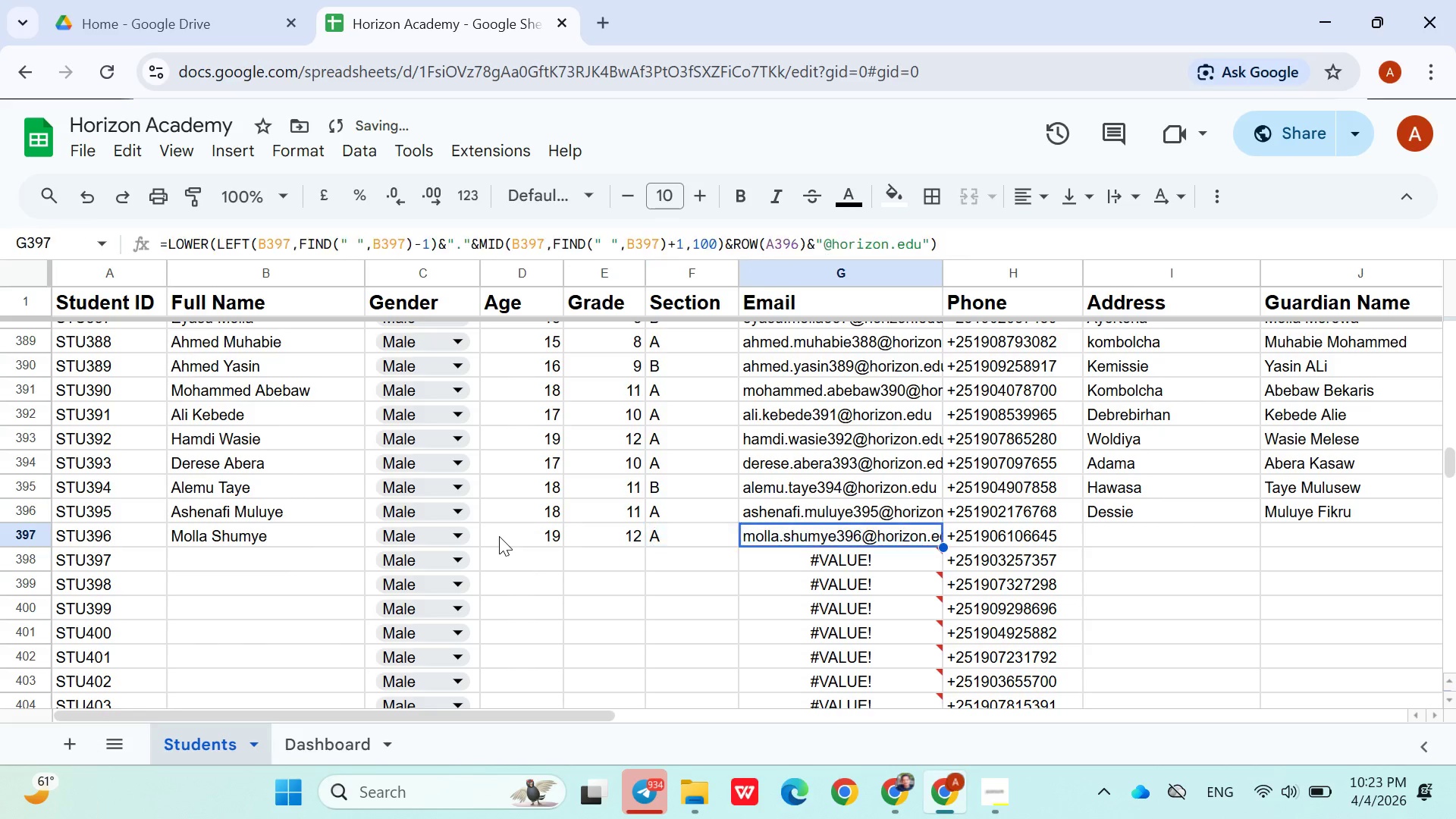 
key(ArrowRight)
 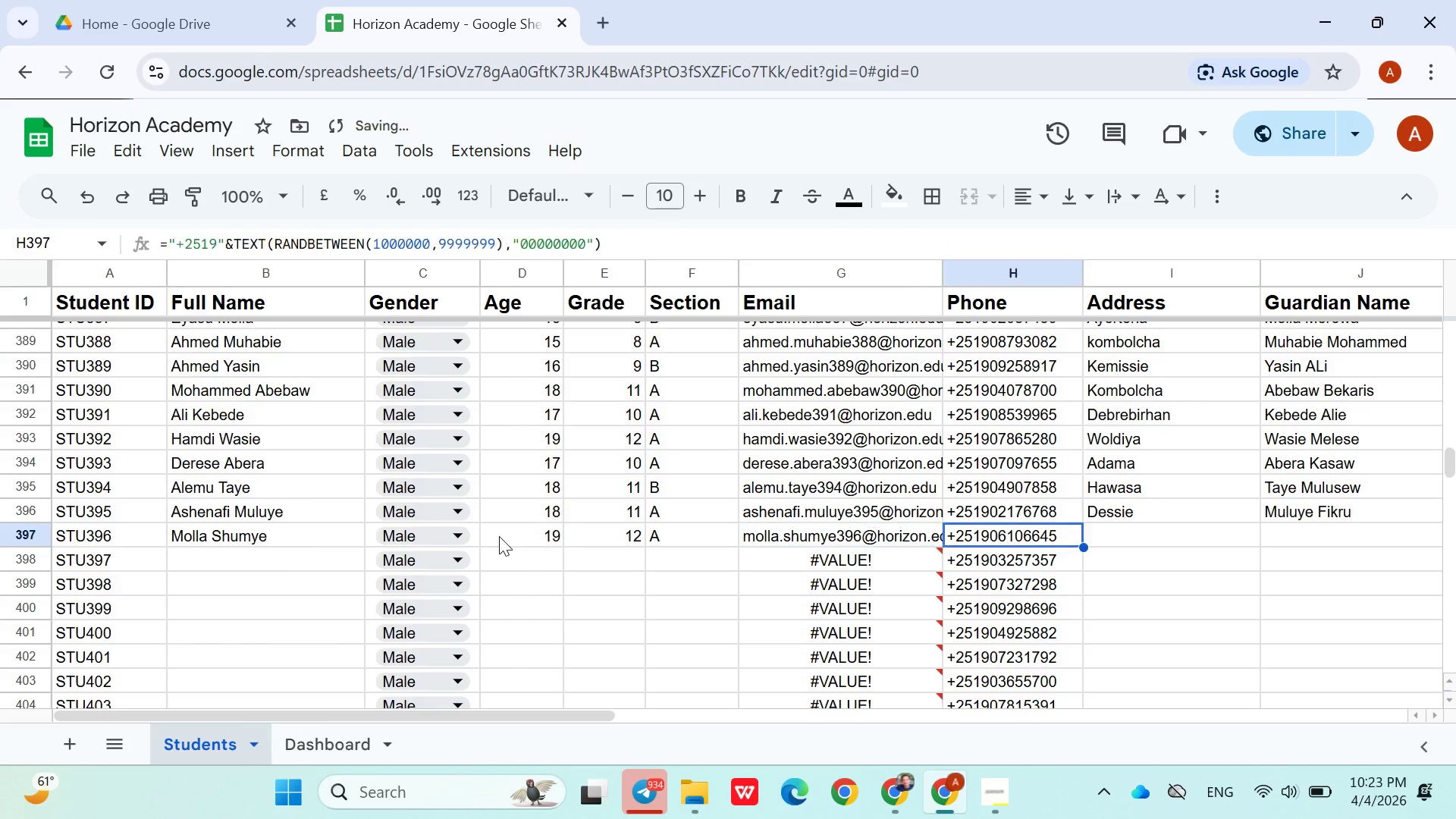 
key(ArrowRight)
 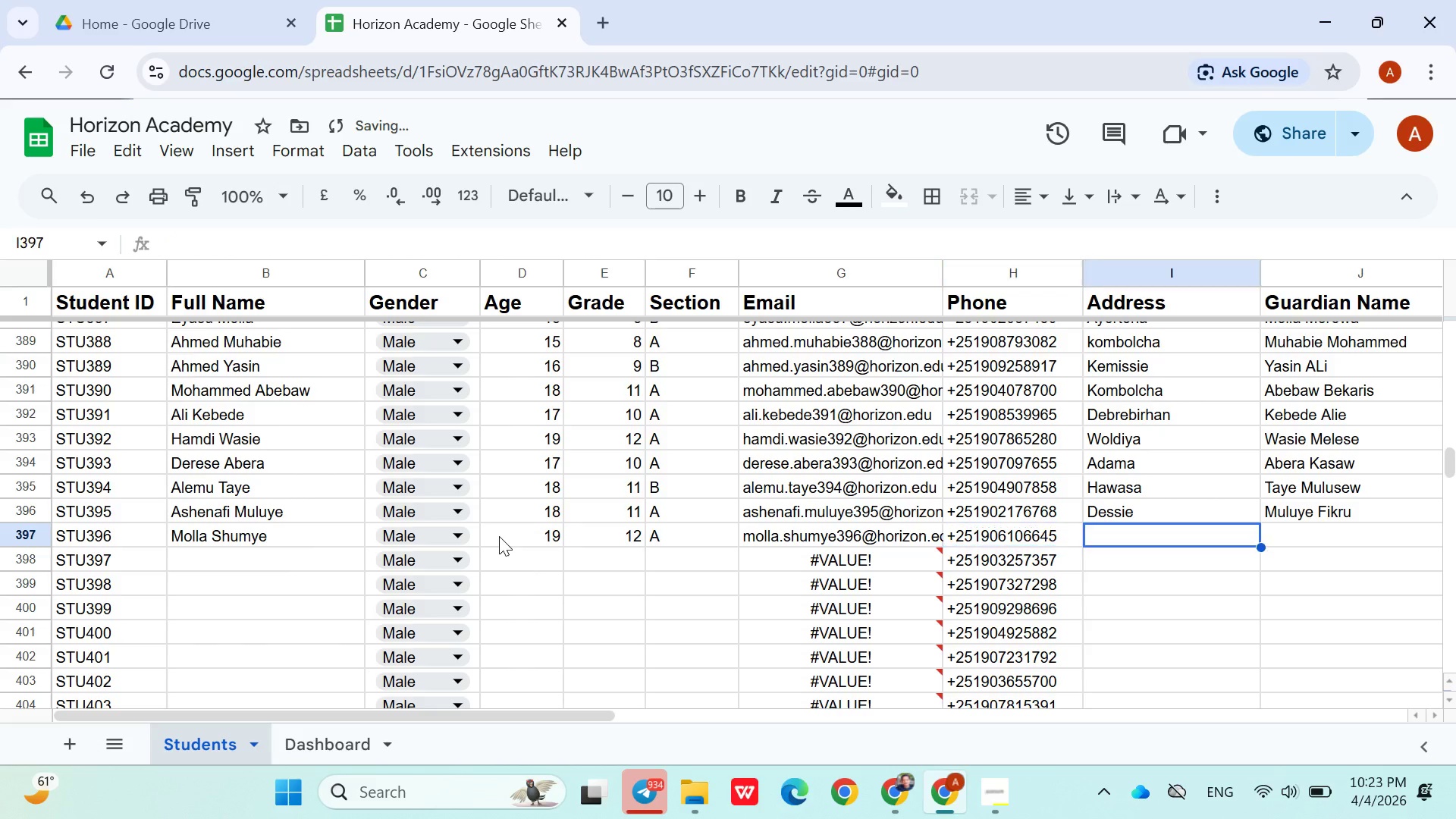 
key(ArrowRight)
 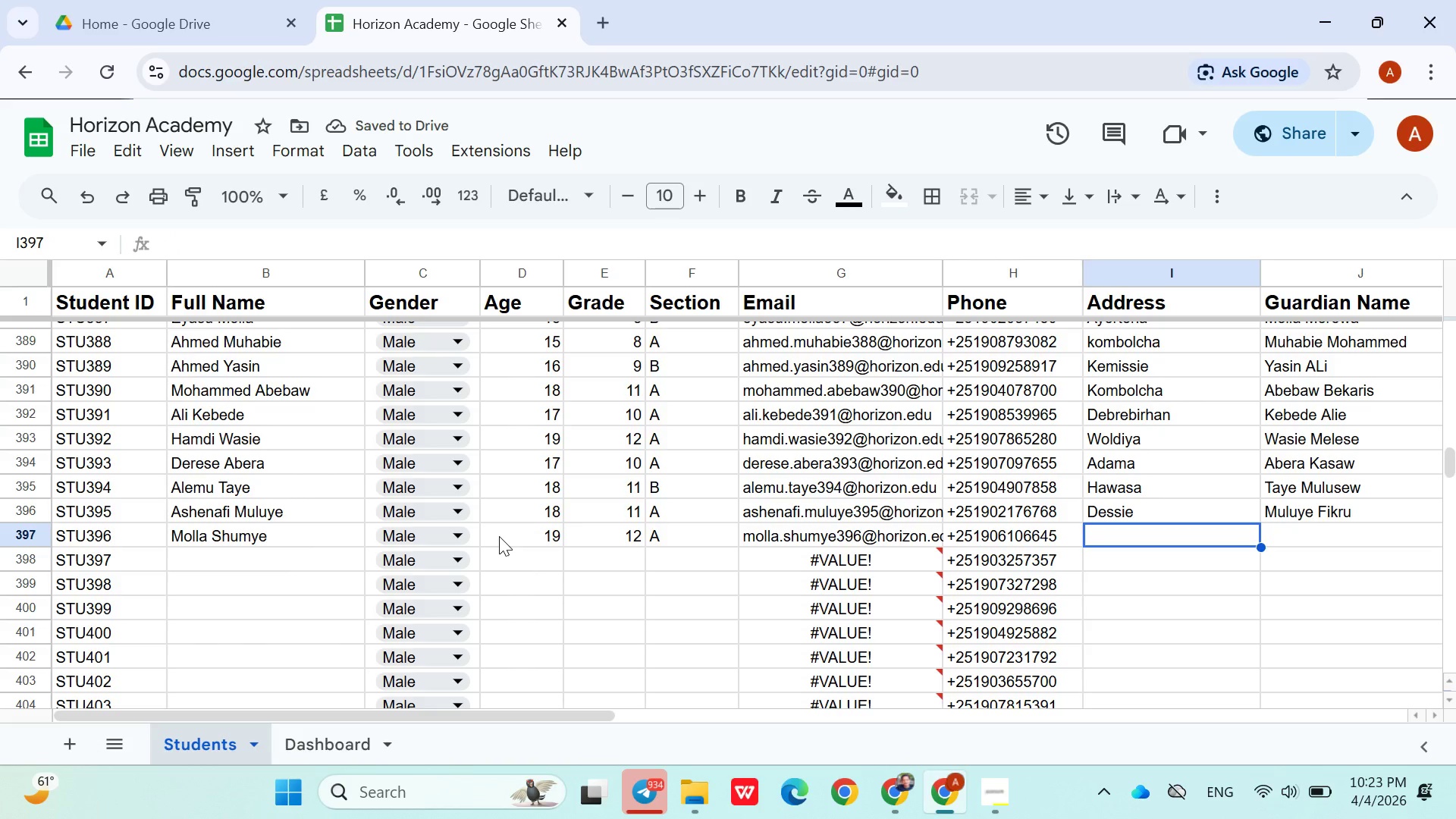 
type(Werk)
 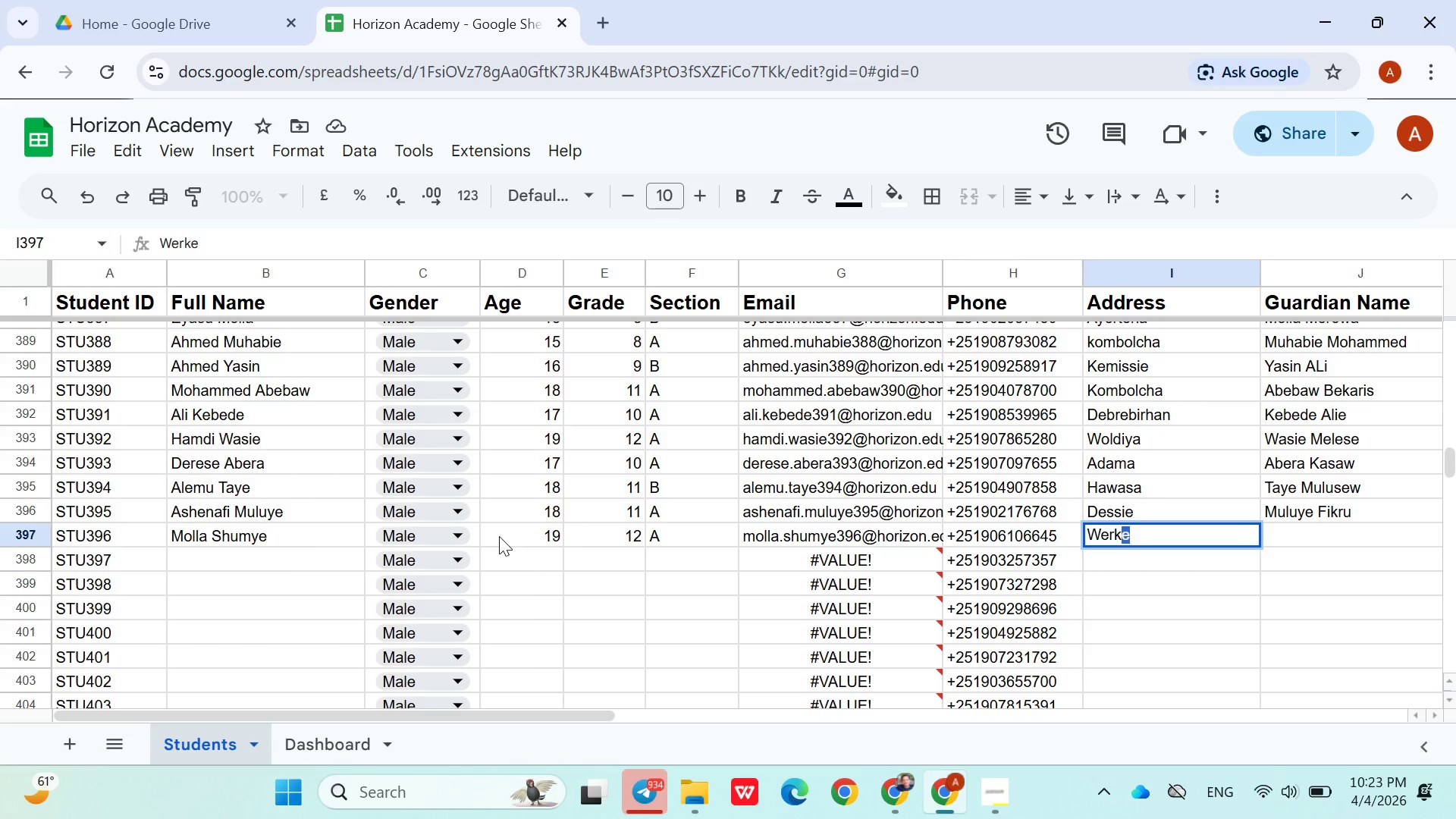 
key(ArrowRight)
 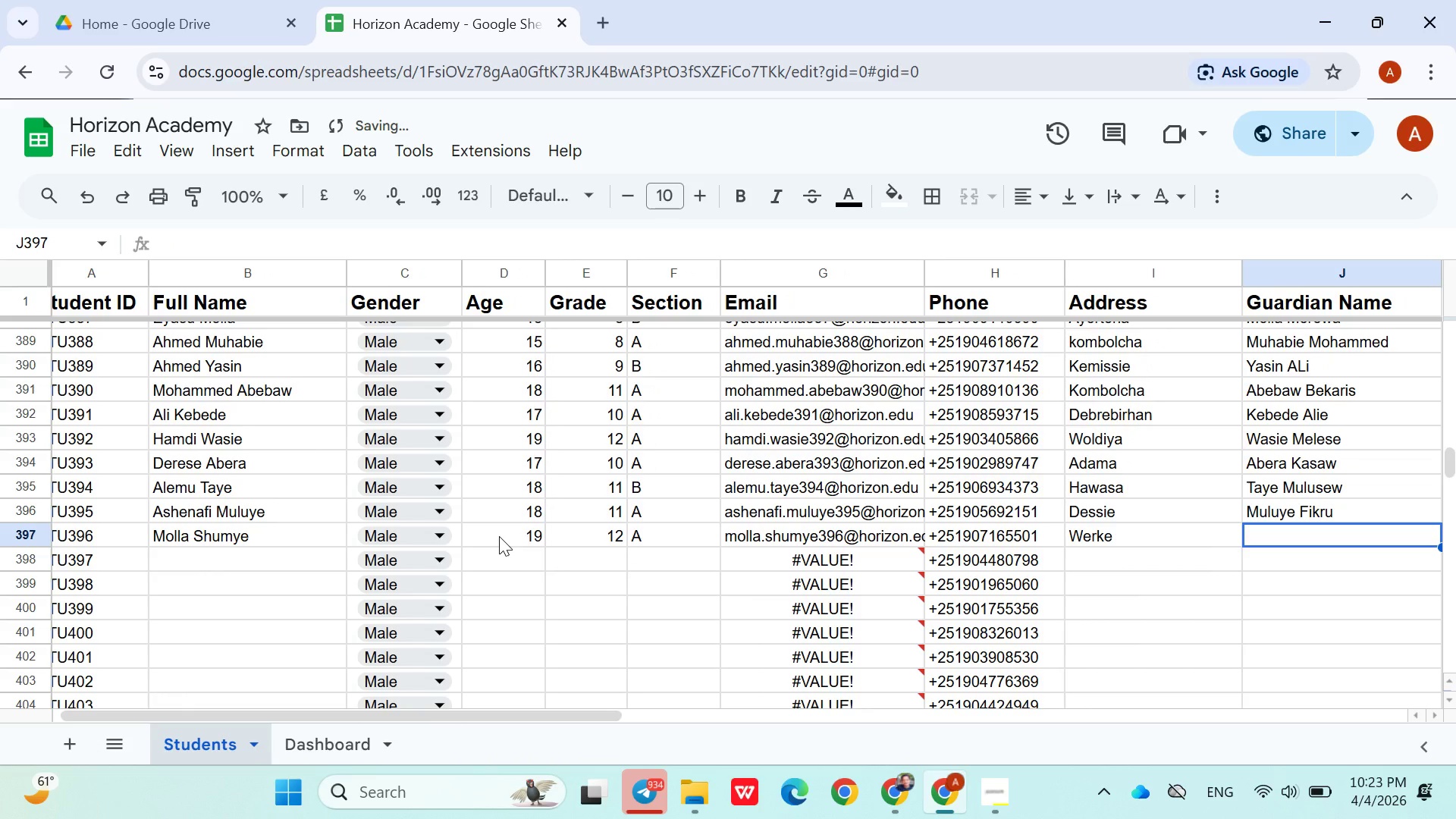 
type(Shumye Abera)
 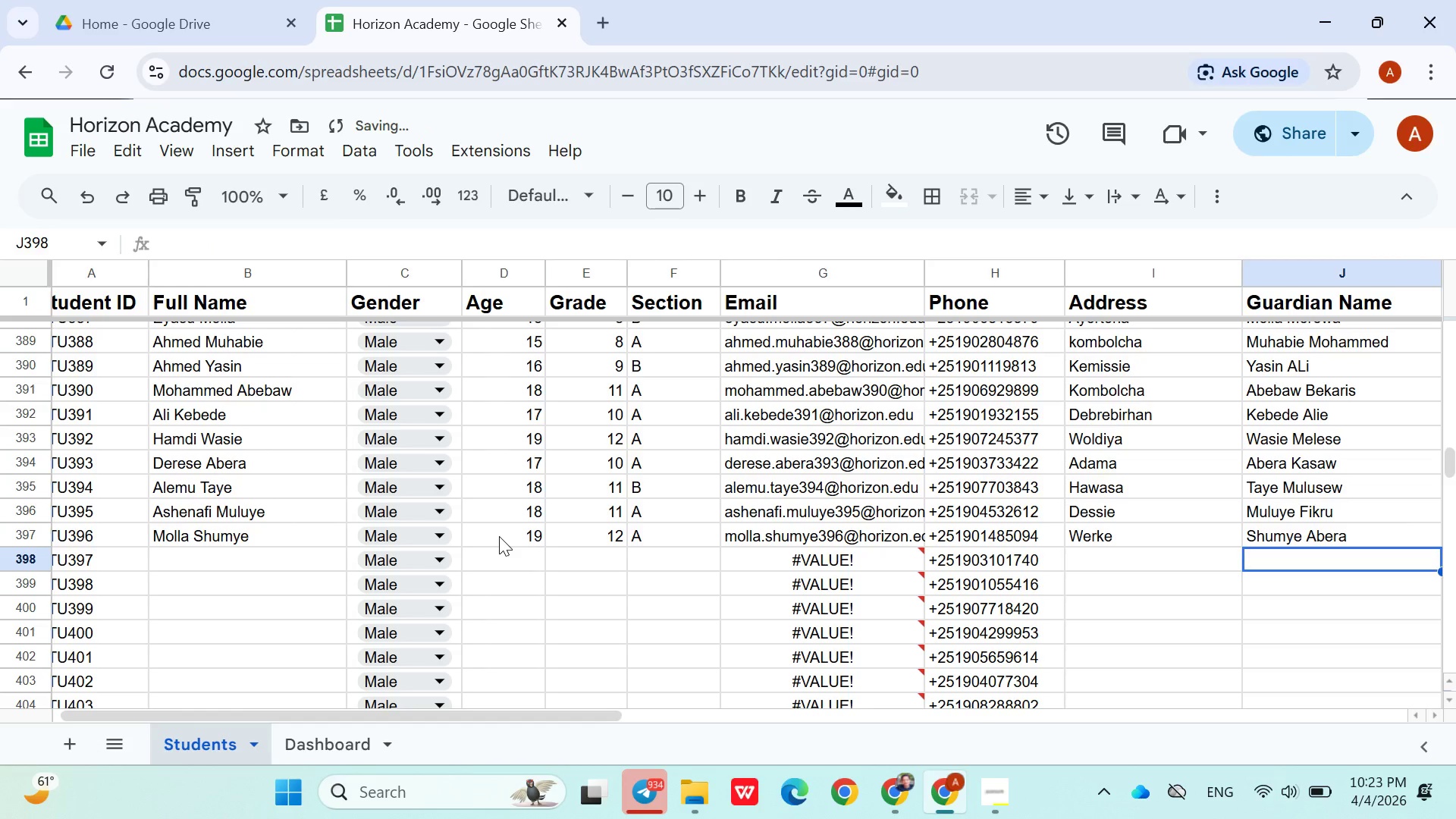 
 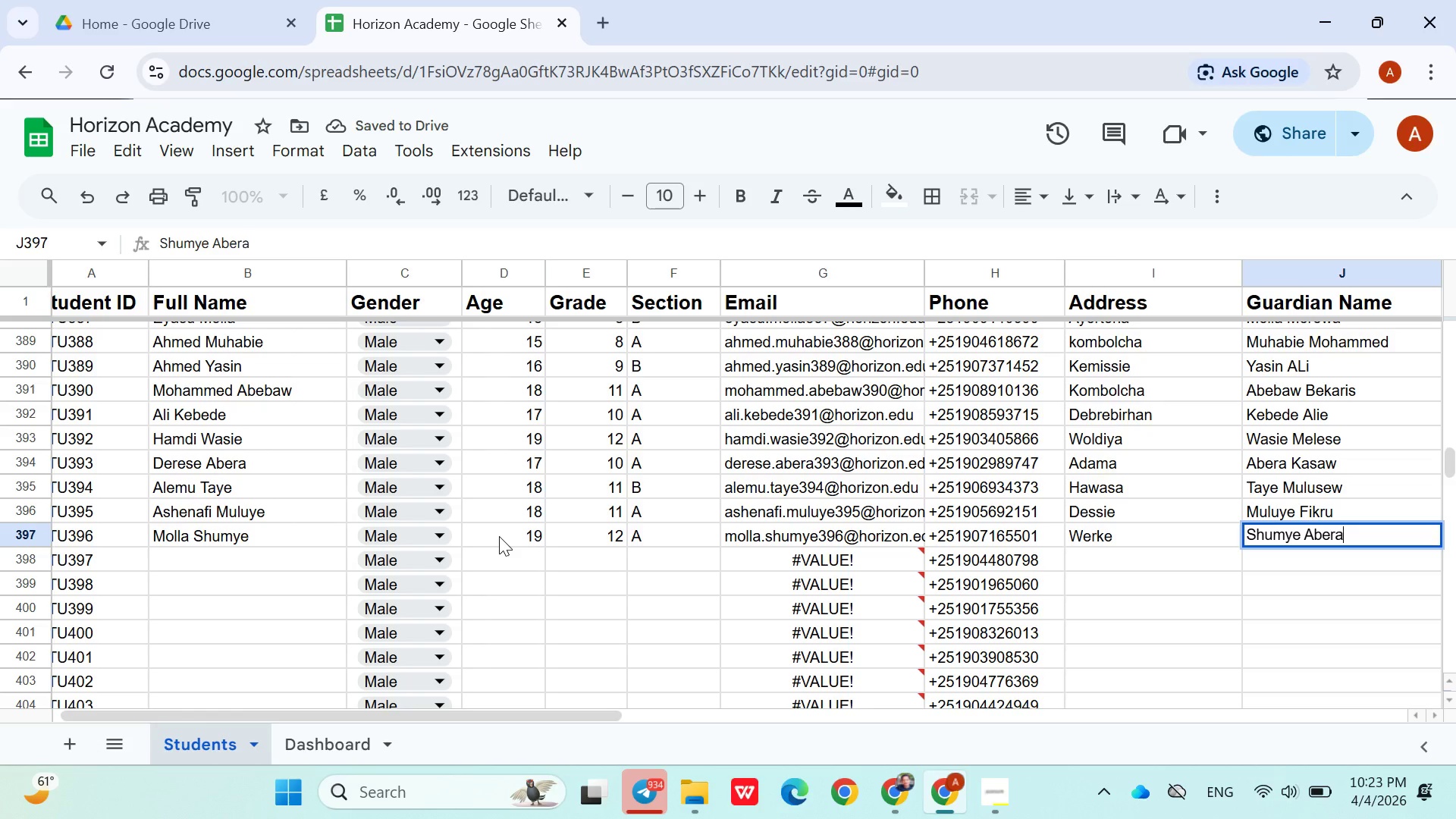 
key(ArrowDown)
 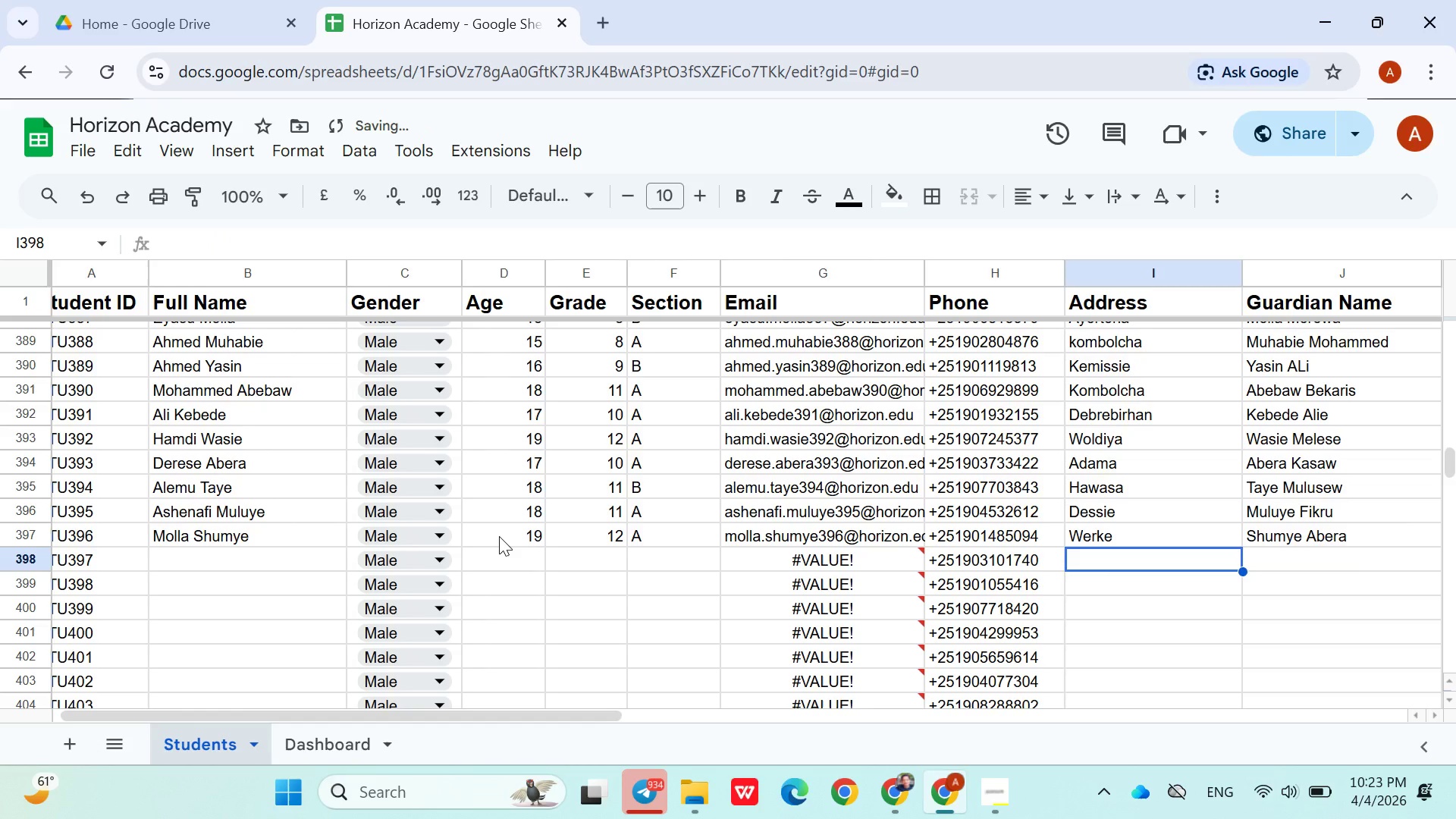 
hold_key(key=ArrowLeft, duration=0.86)
 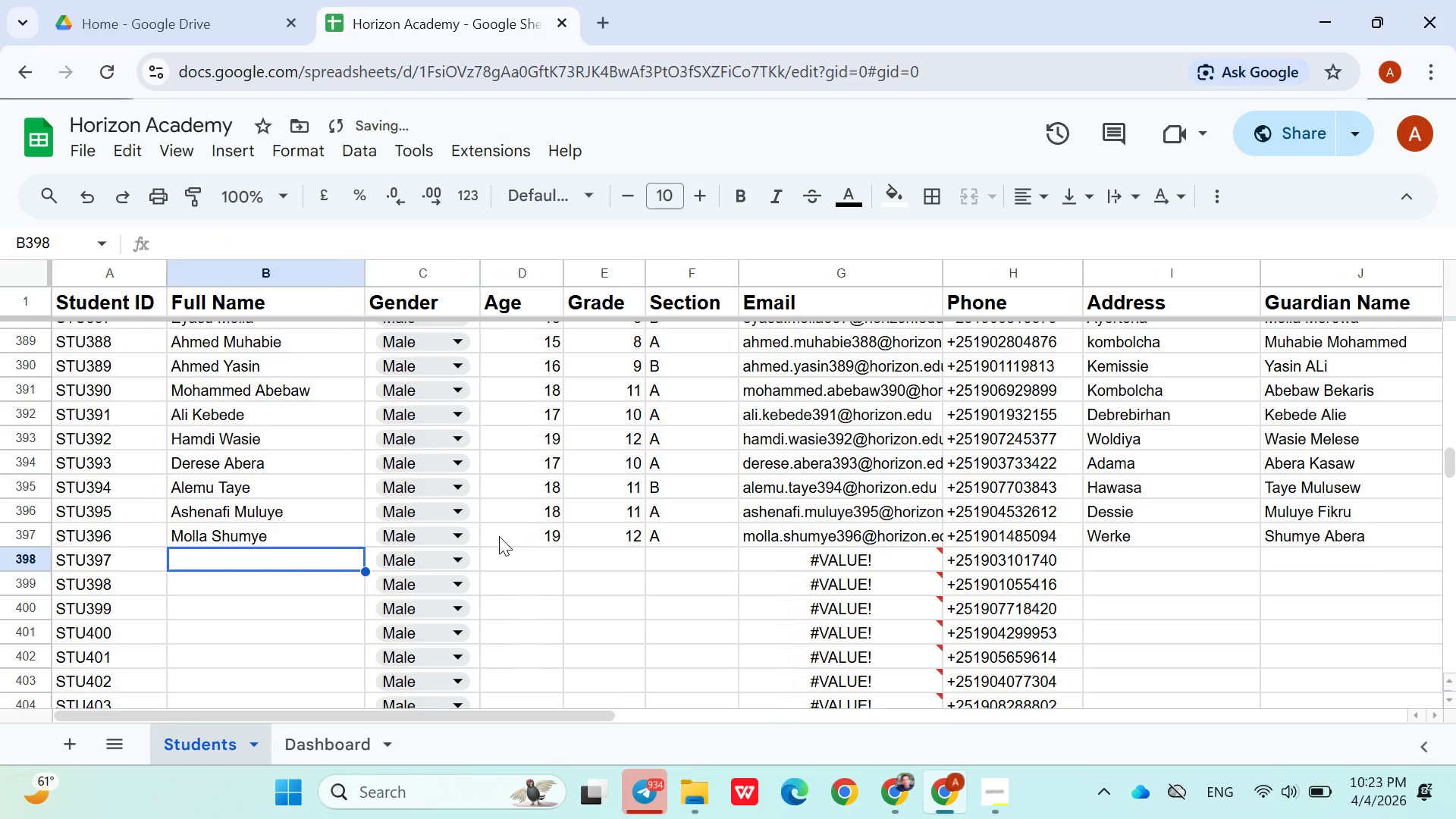 
key(ArrowRight)
 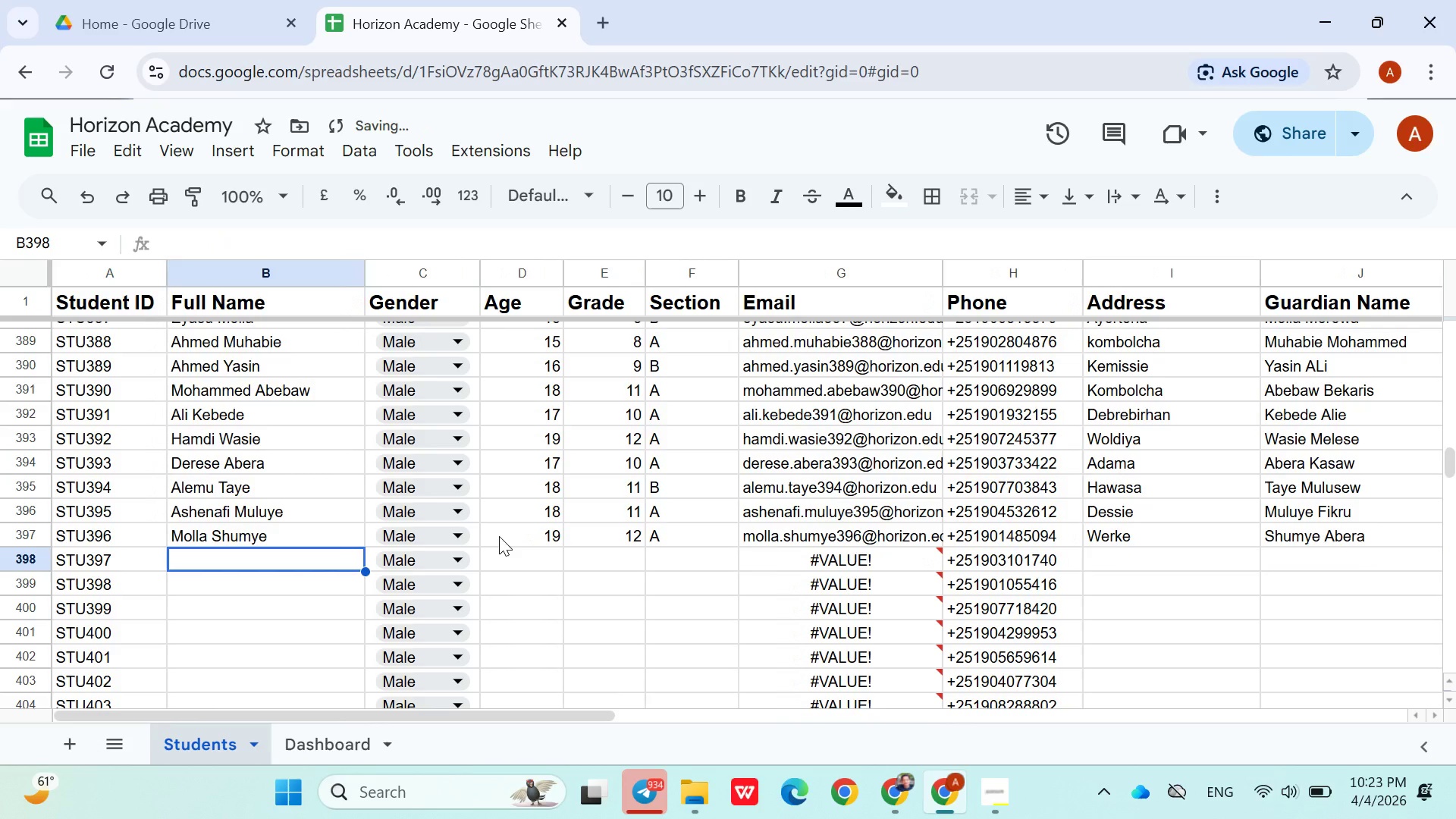 
hold_key(key=ShiftLeft, duration=0.58)
 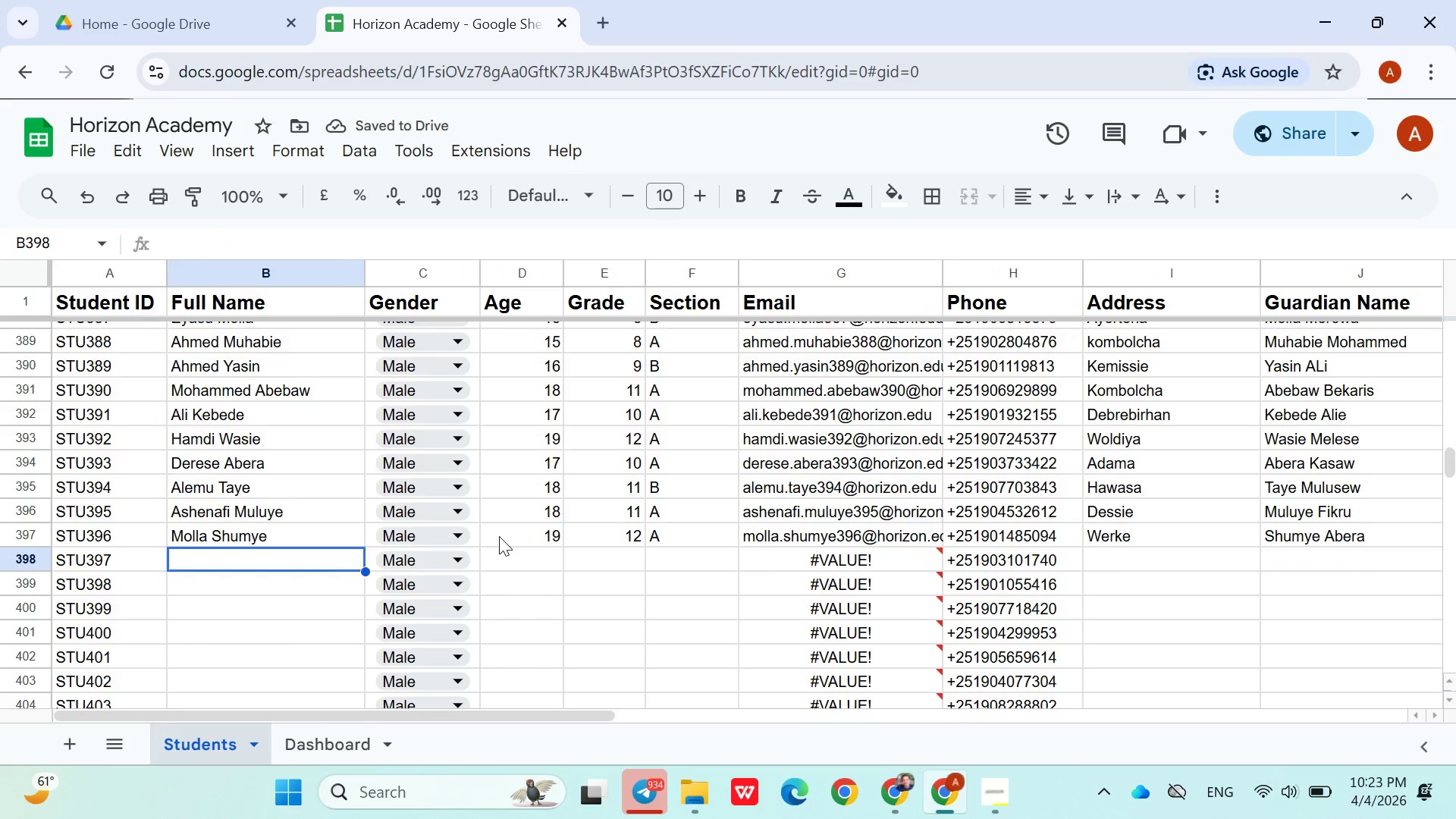 
type(Guzguz Amlaku)
 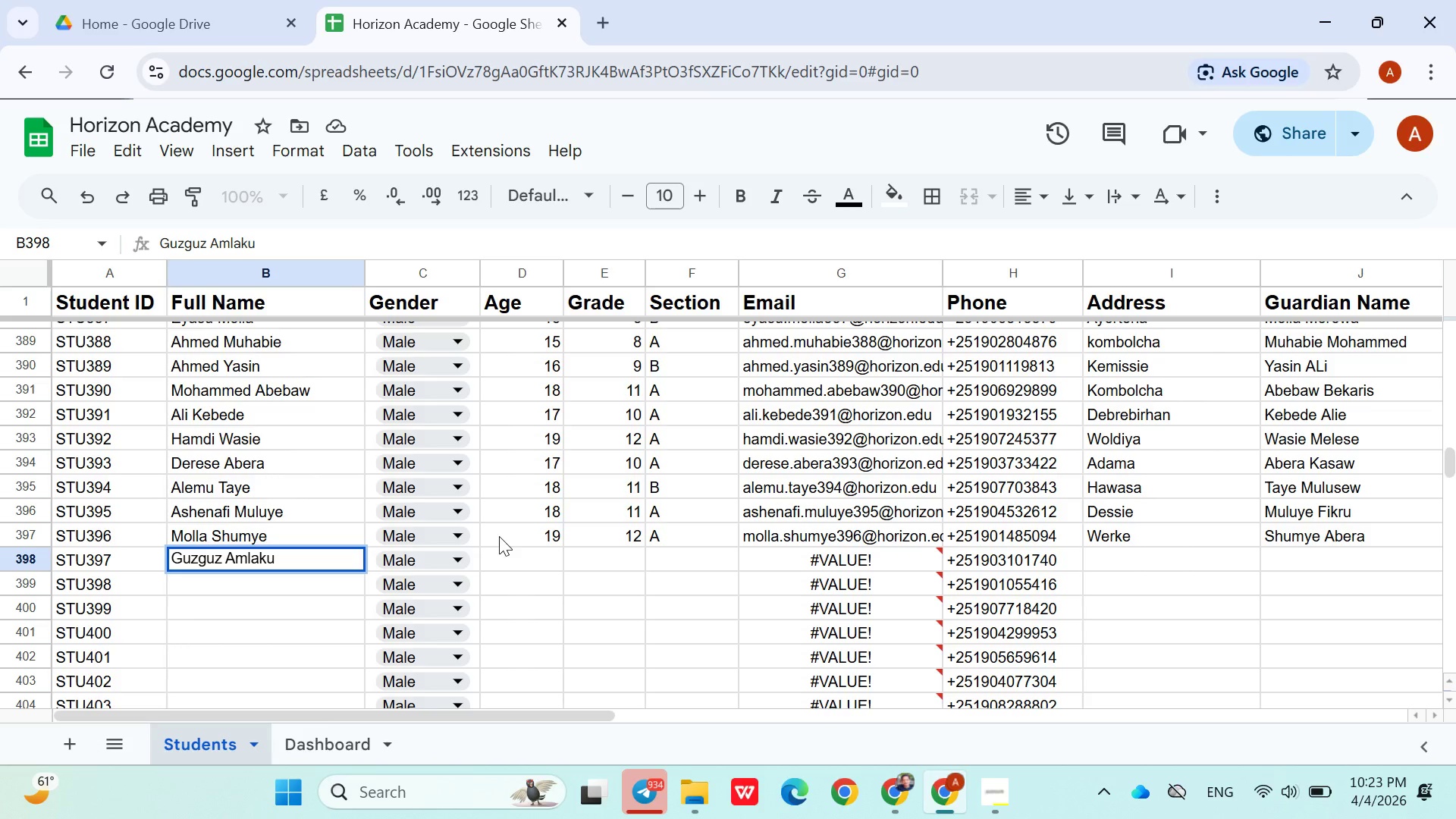 
left_click([457, 557])
 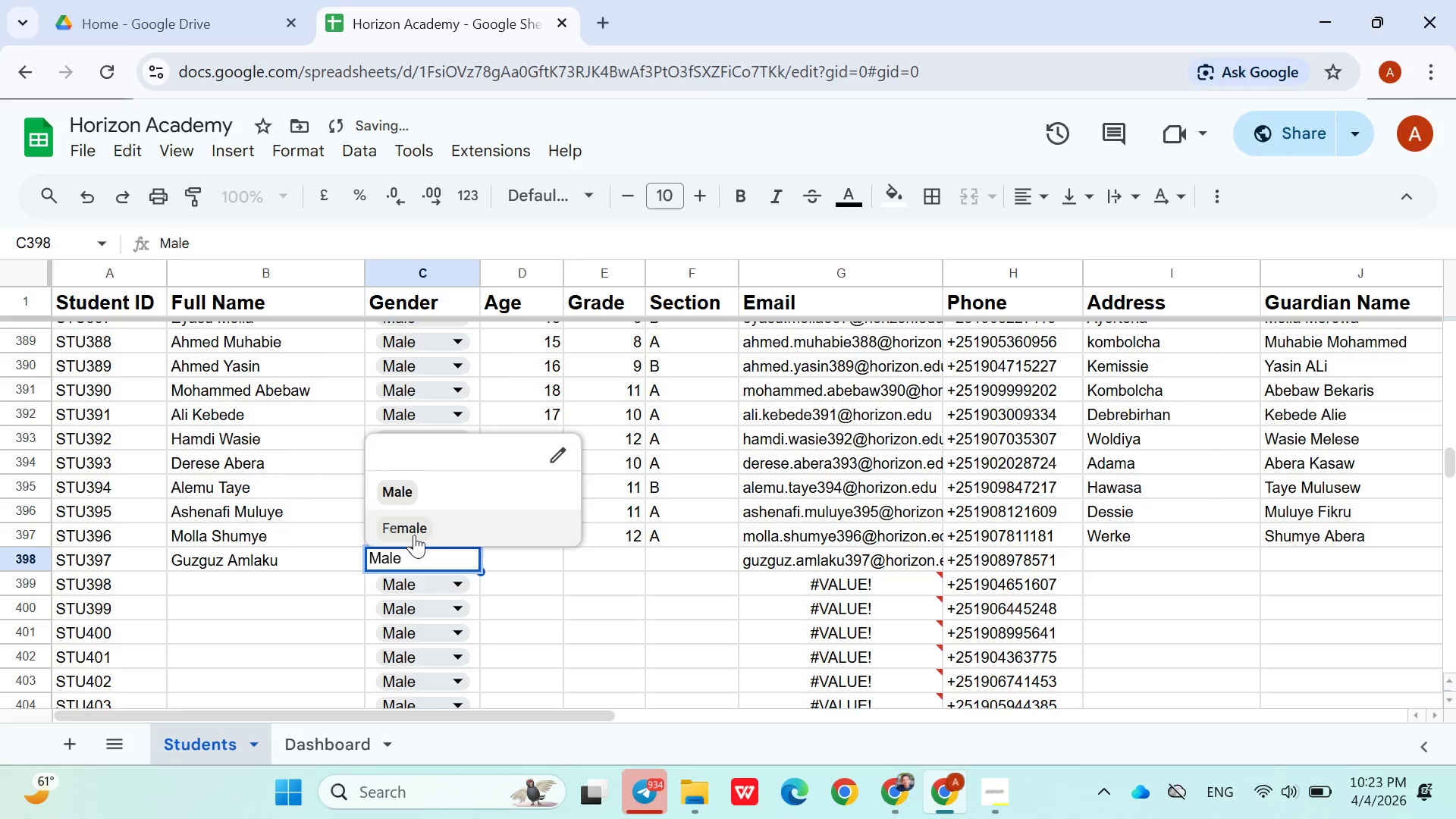 
left_click([414, 535])
 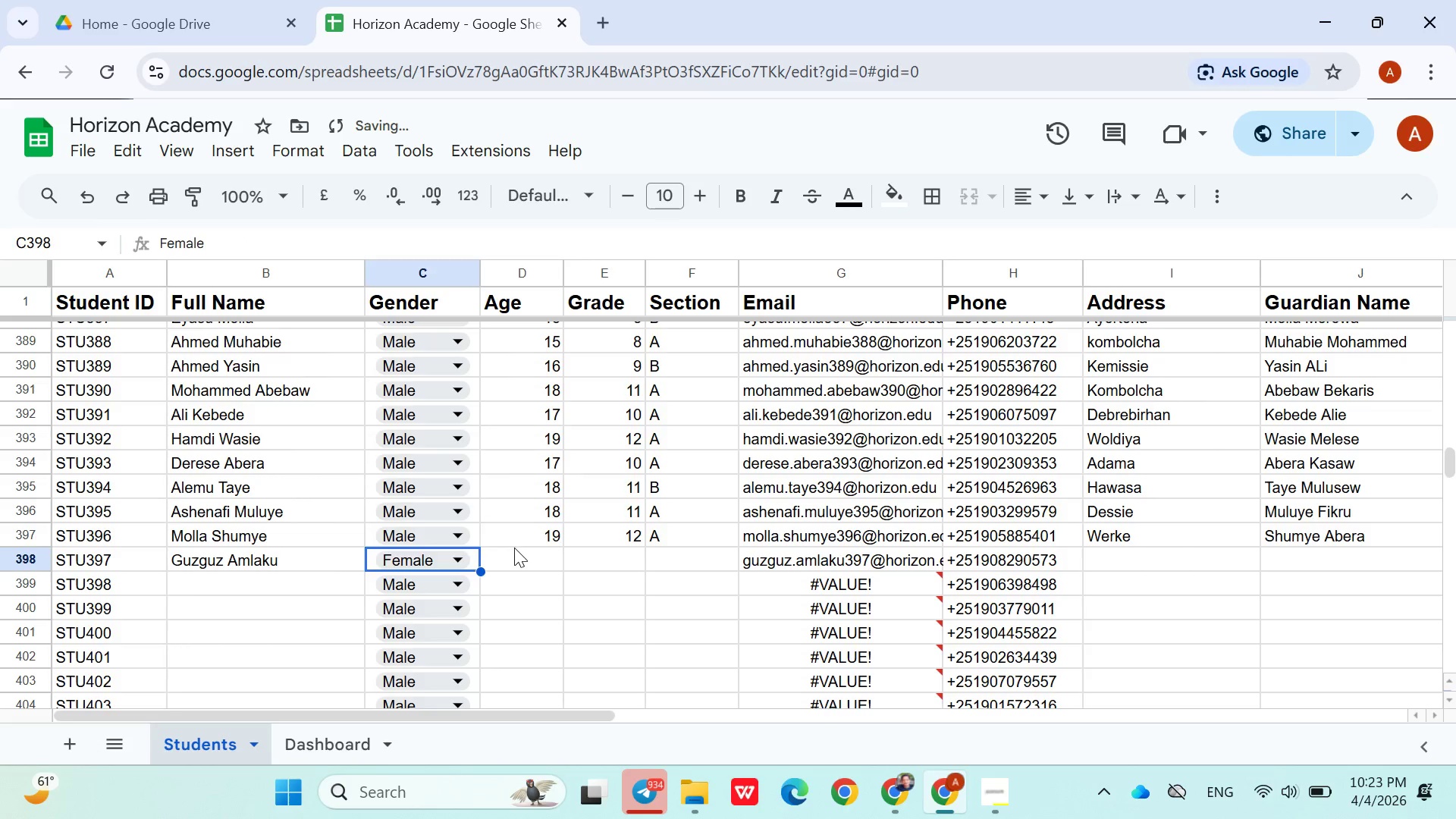 
left_click([516, 549])
 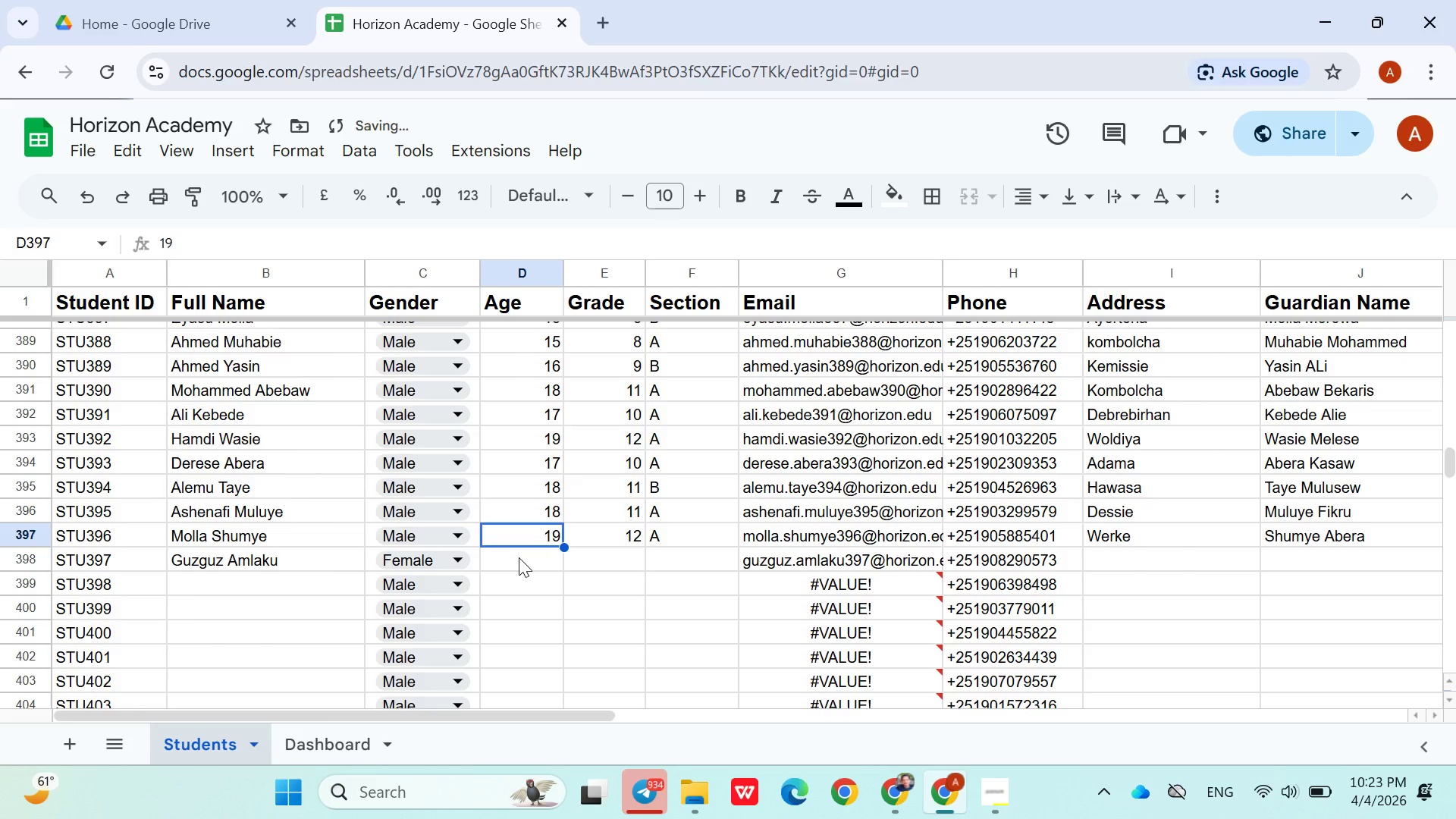 
left_click([519, 560])
 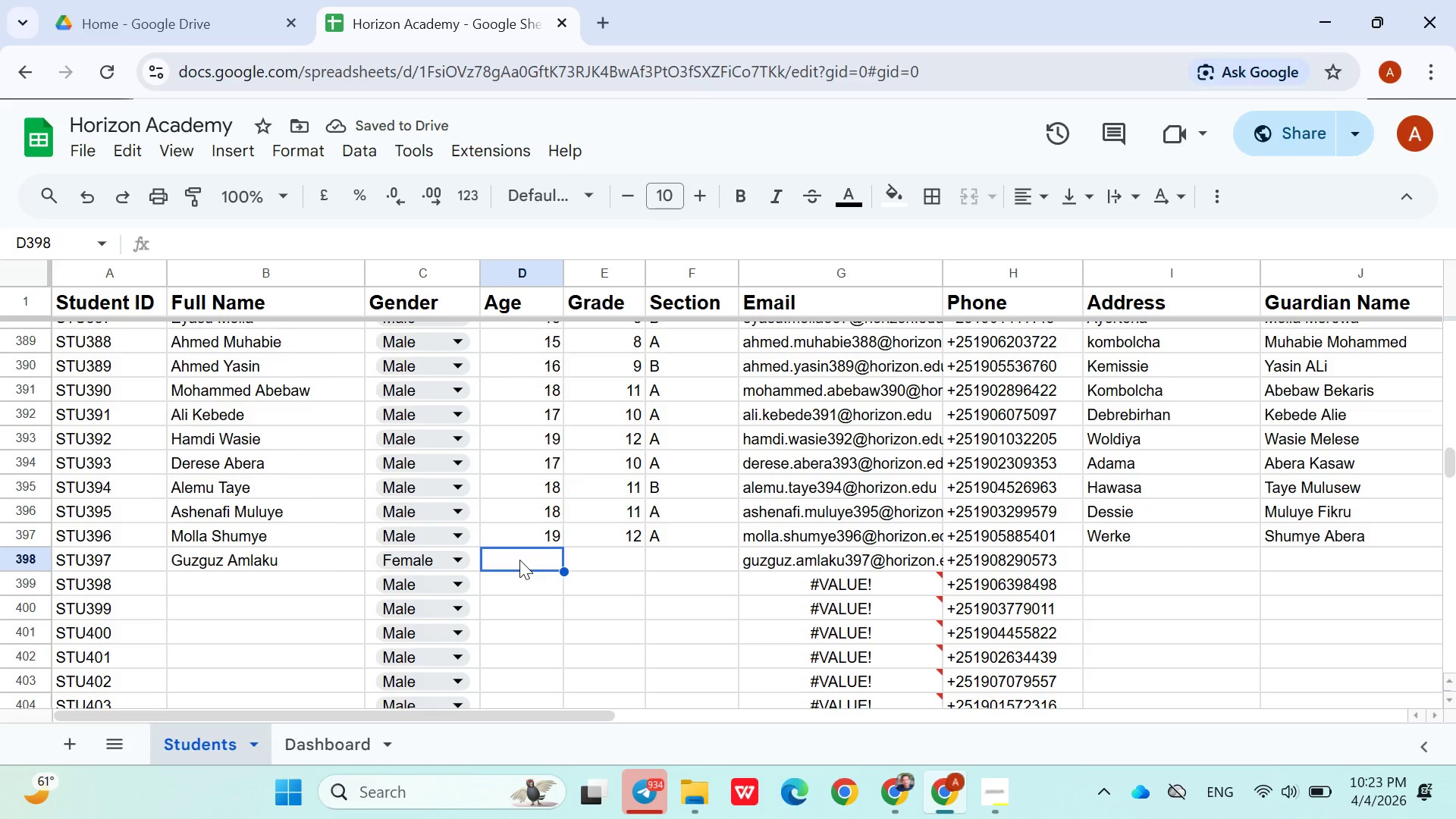 
type(10)
 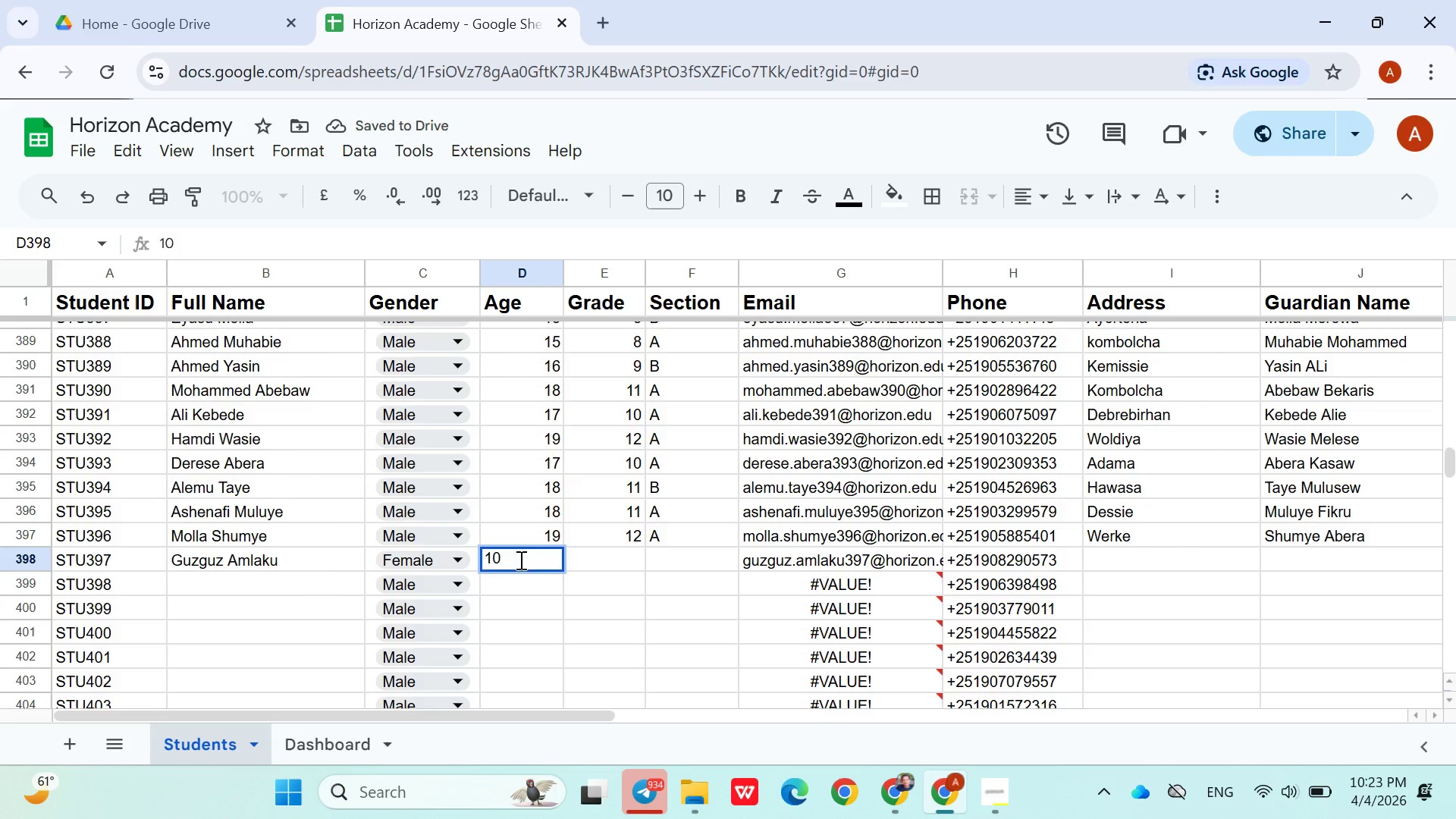 
key(ArrowRight)
 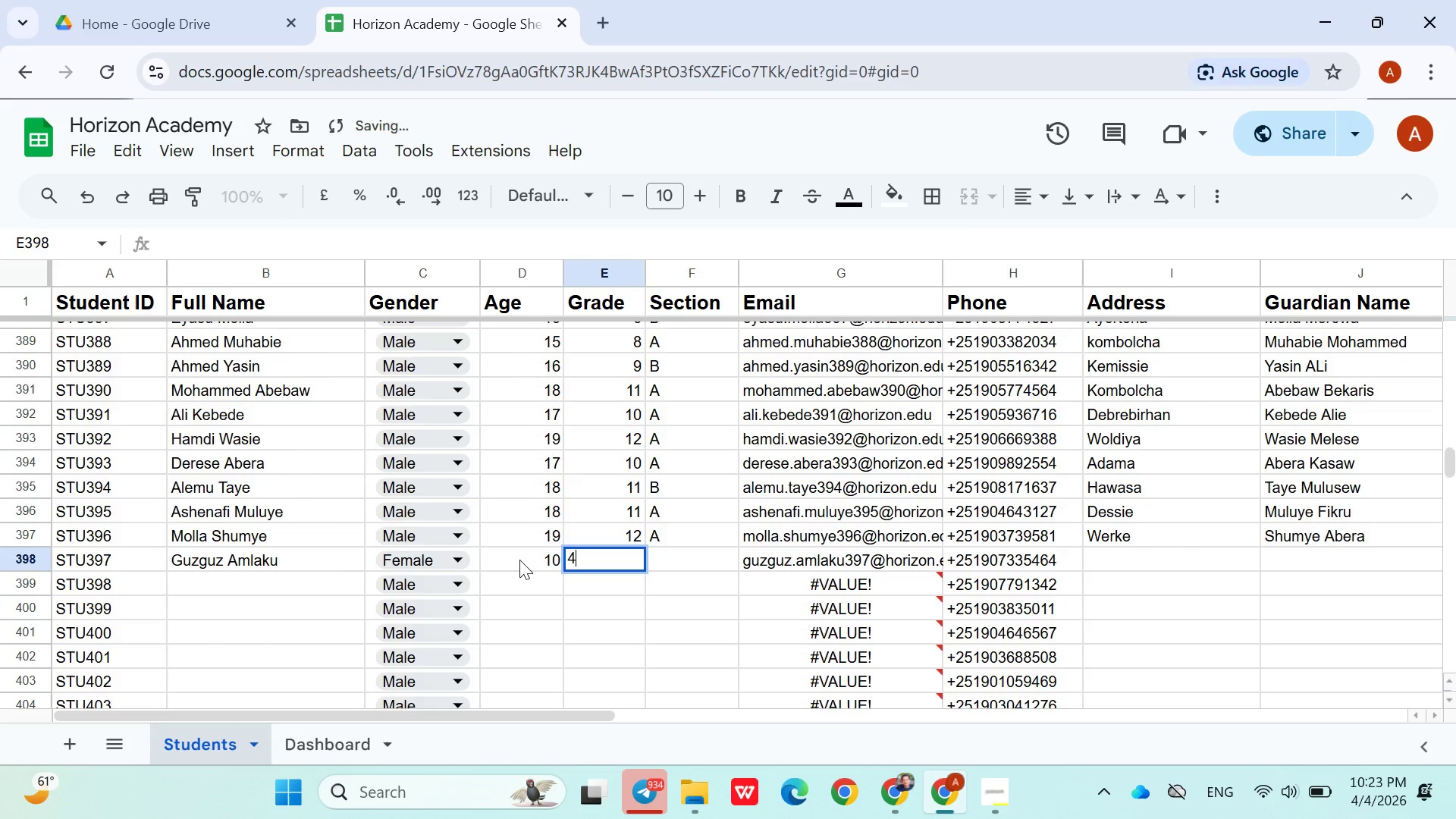 
key(4)
 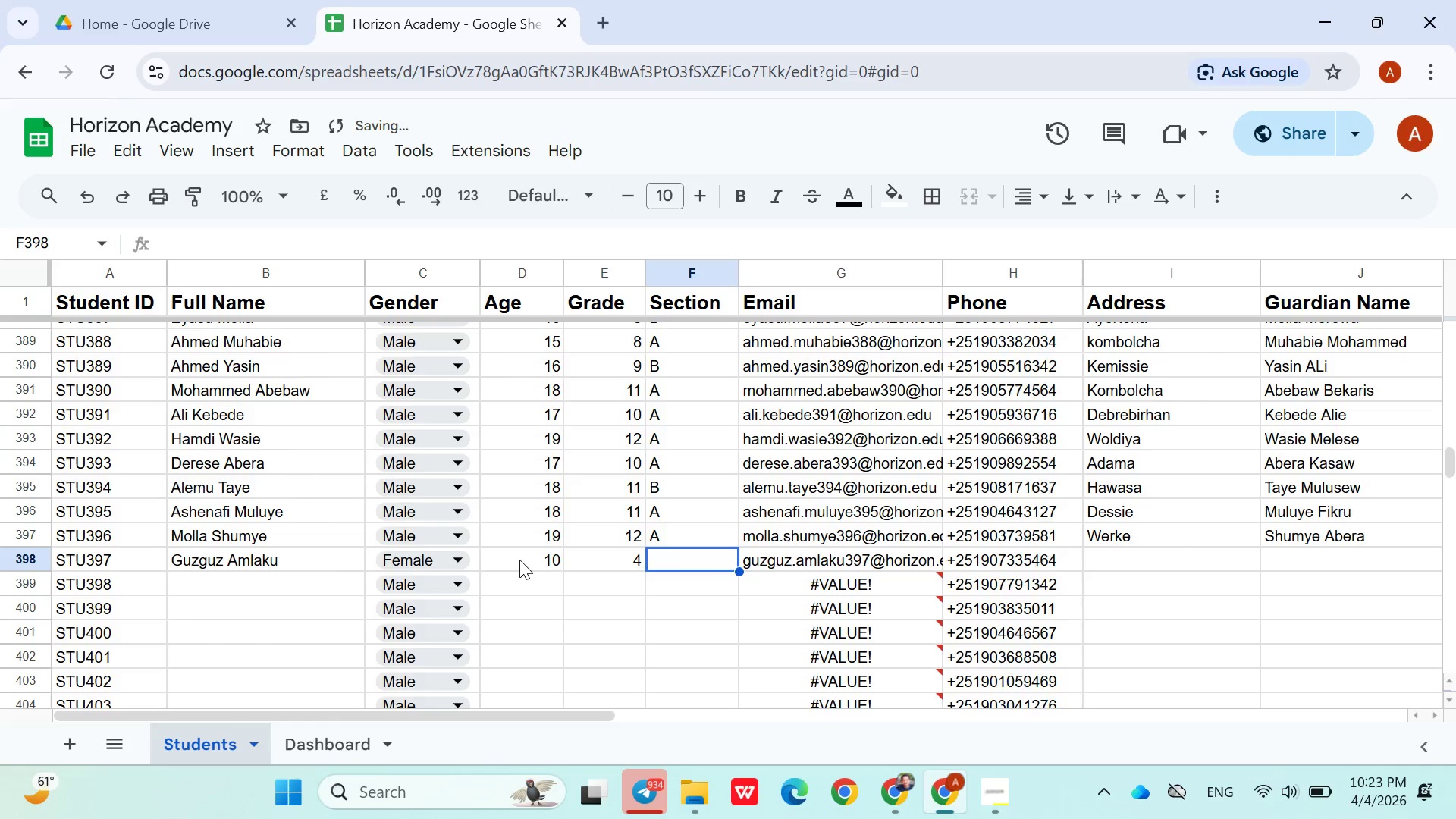 
key(ArrowRight)
 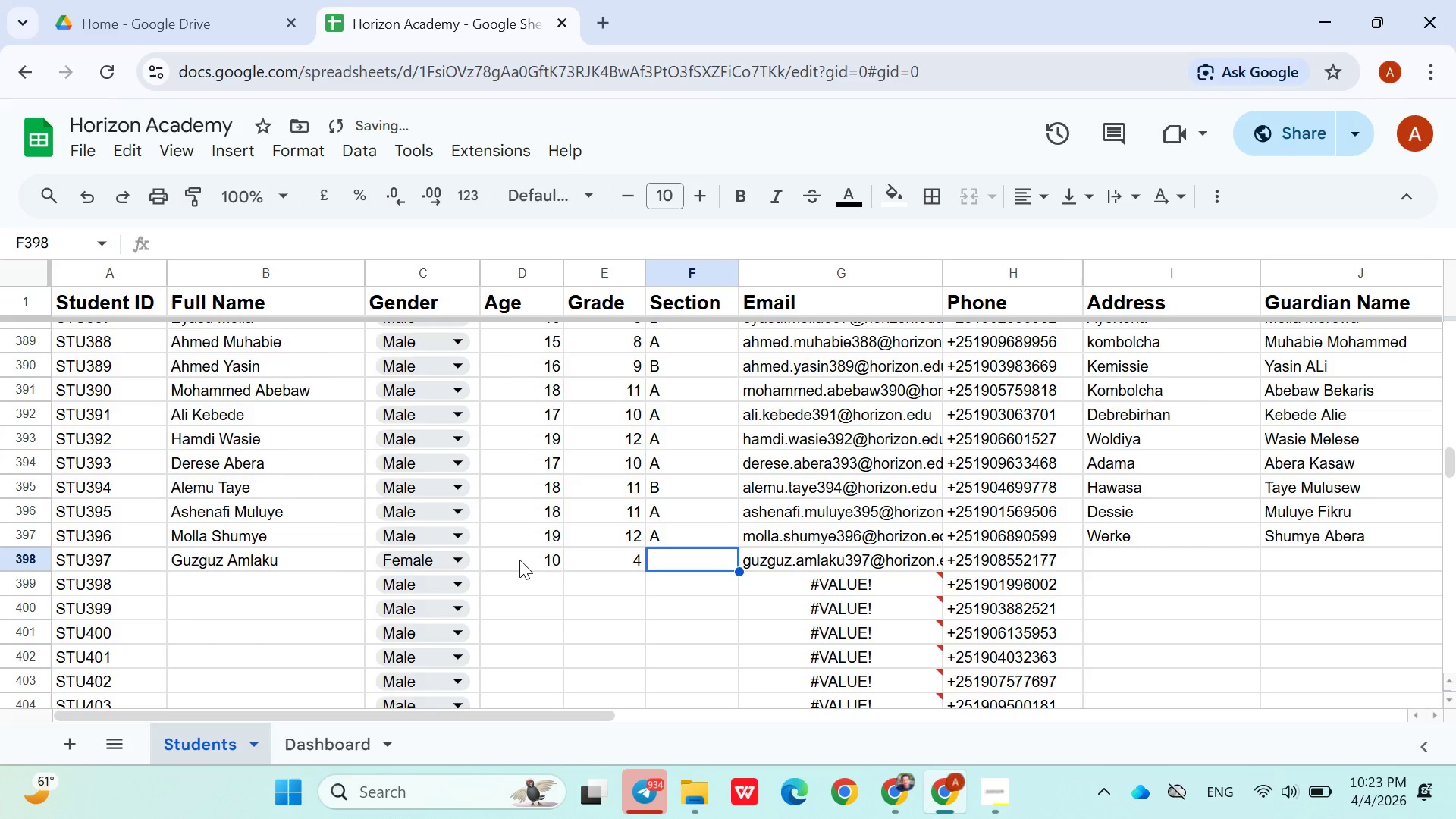 
key(Shift+A)
 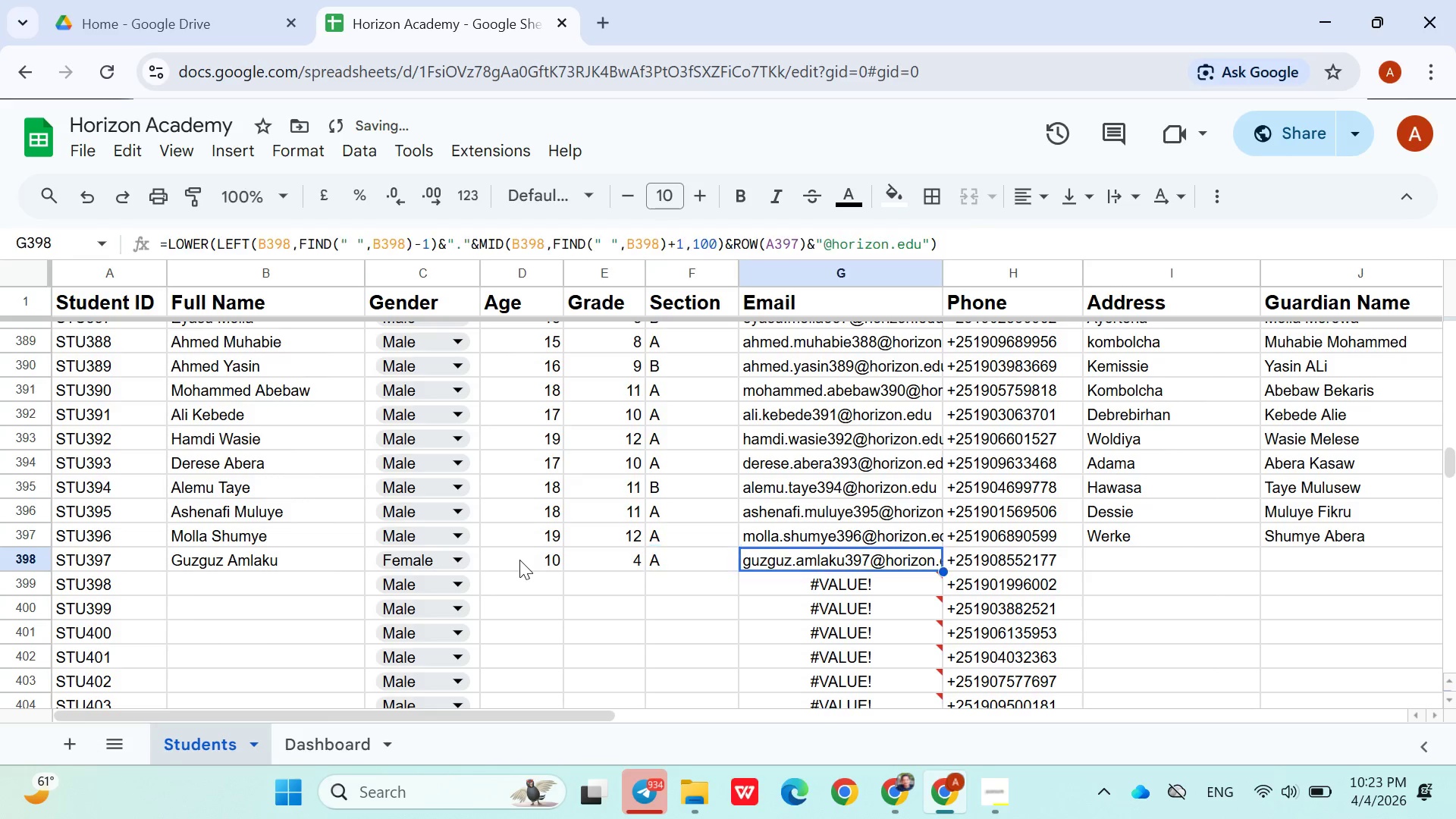 
key(ArrowRight)
 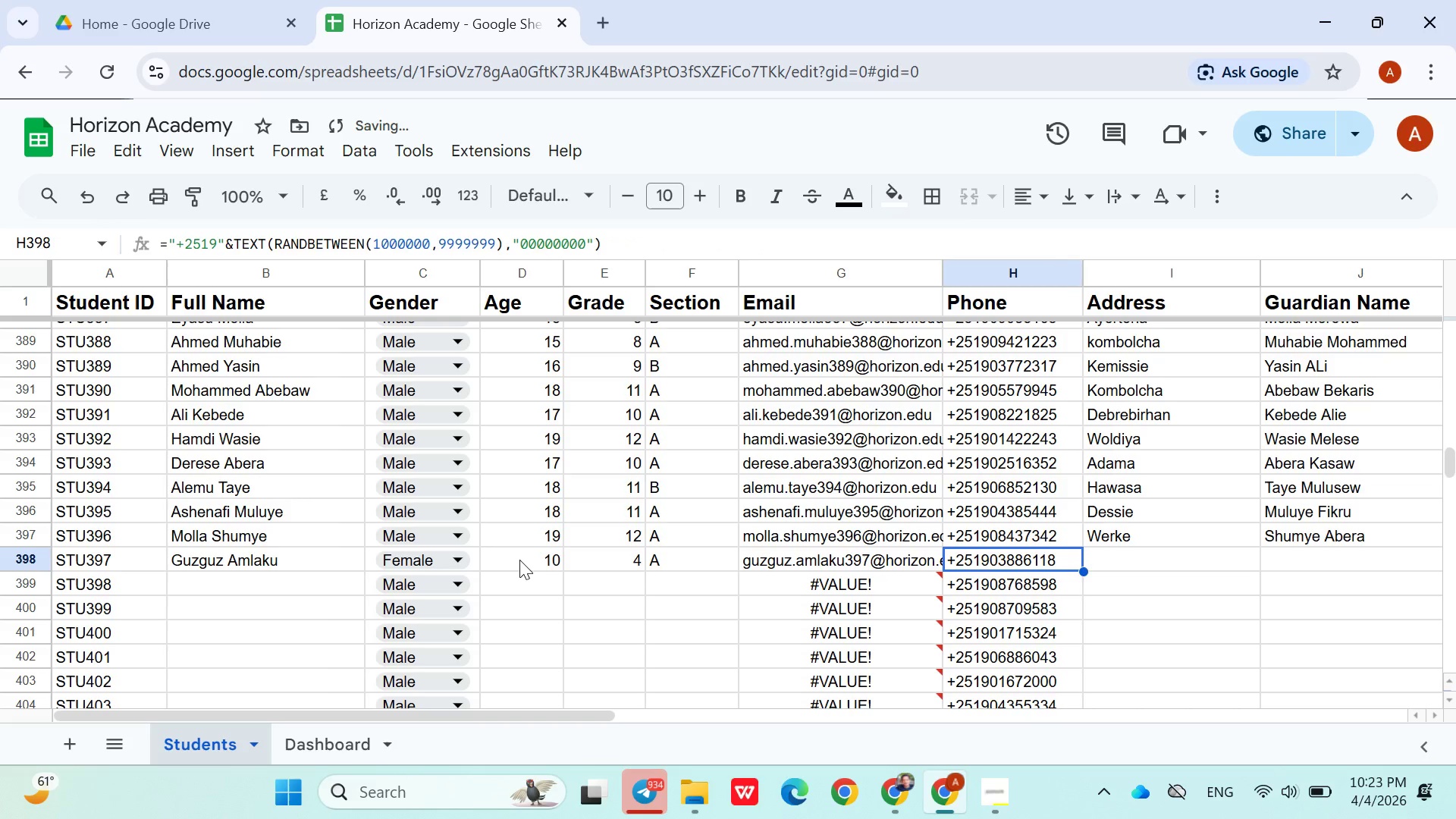 
key(ArrowRight)
 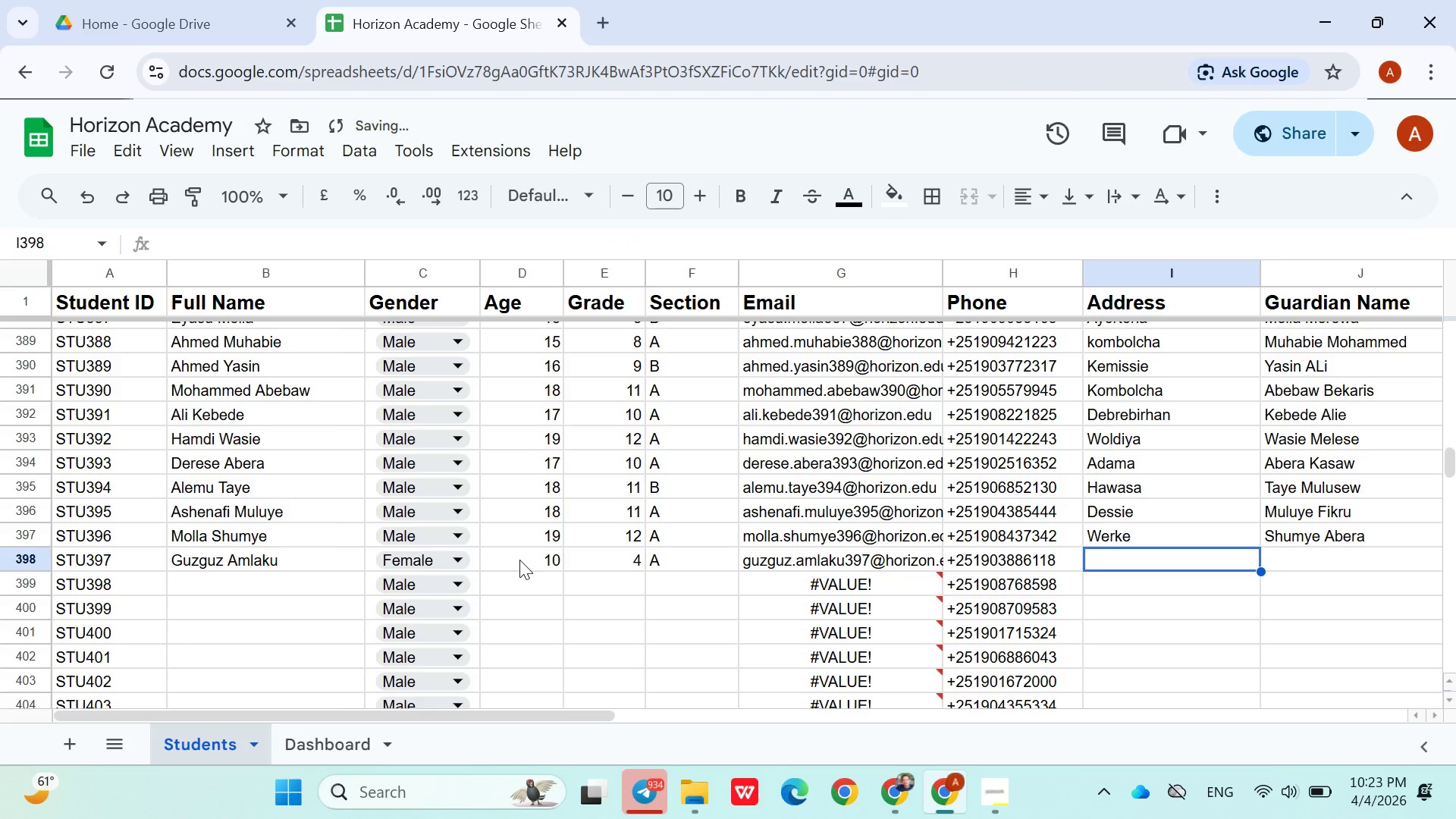 
key(ArrowRight)
 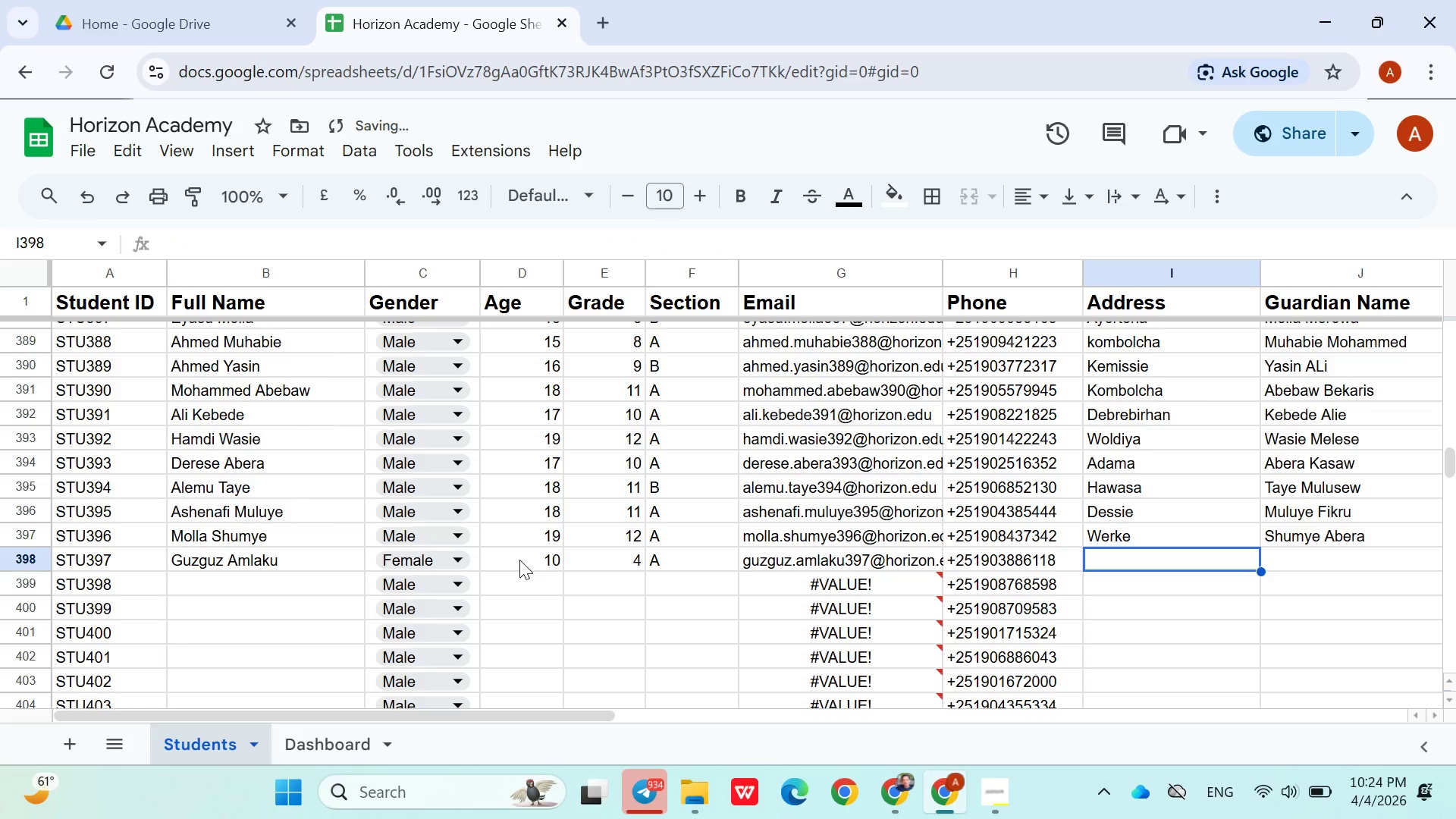 
type(wold)
 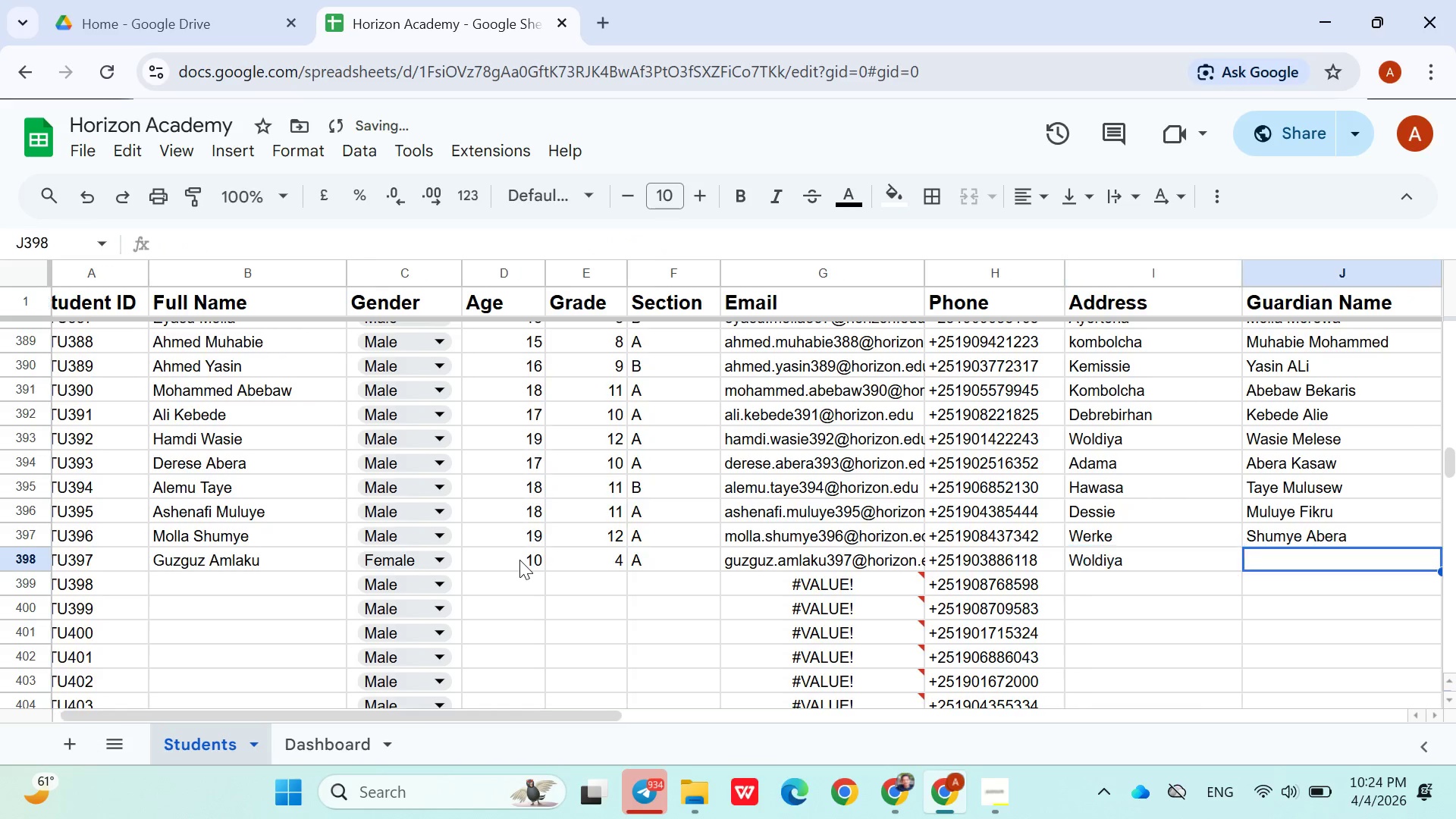 
key(ArrowRight)
 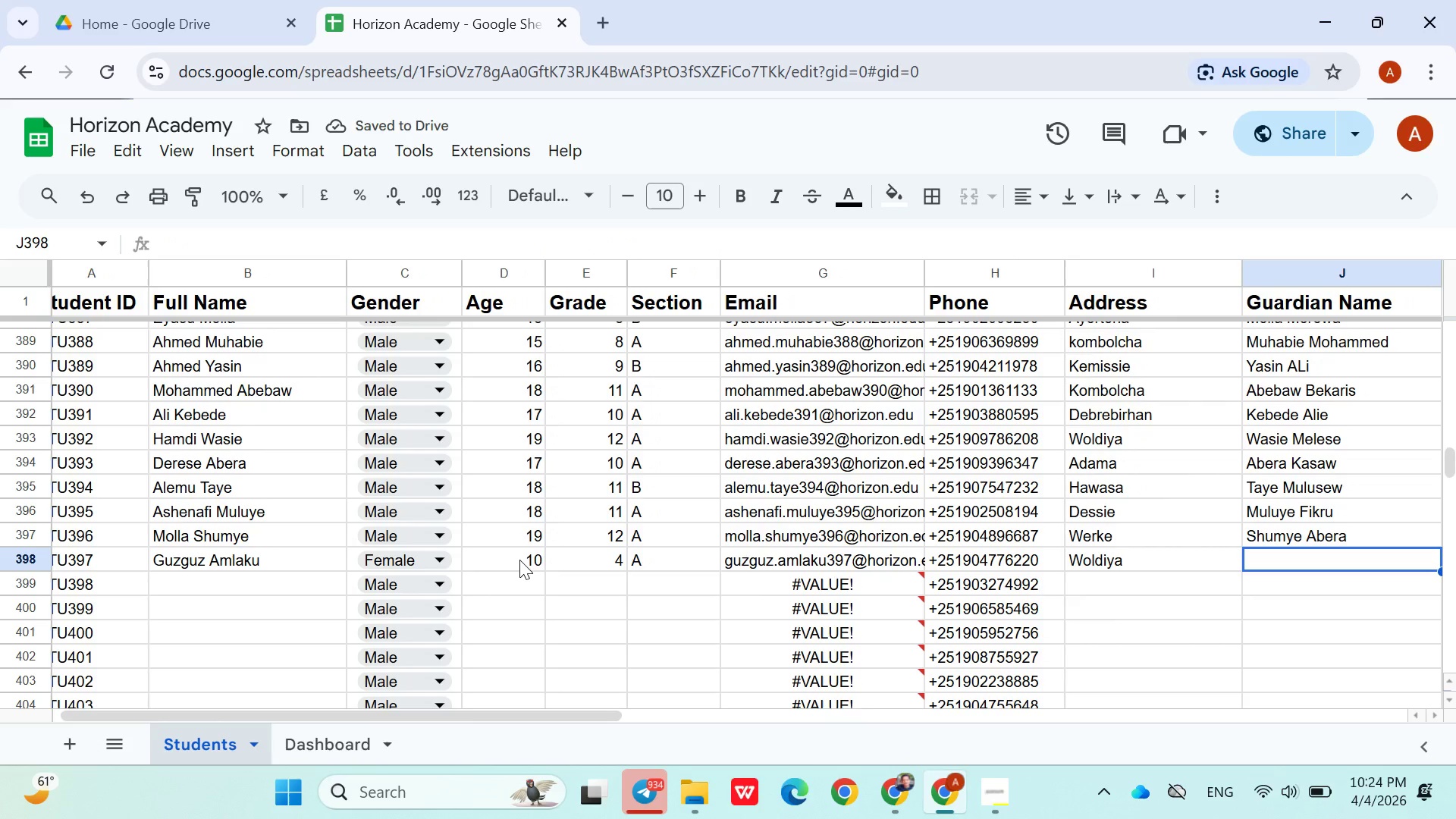 
wait(6.73)
 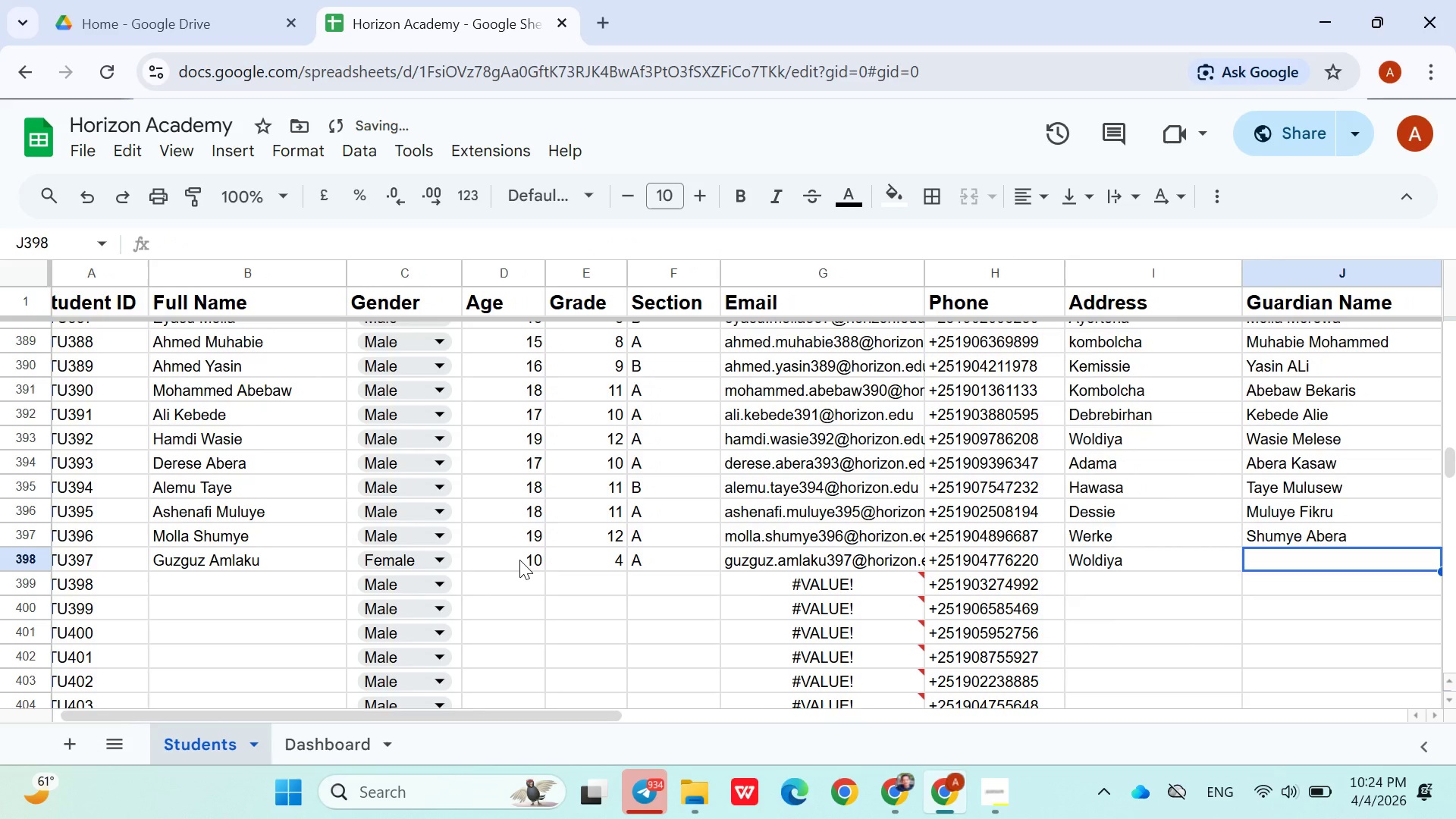 
type(Amlaku Demlash)
 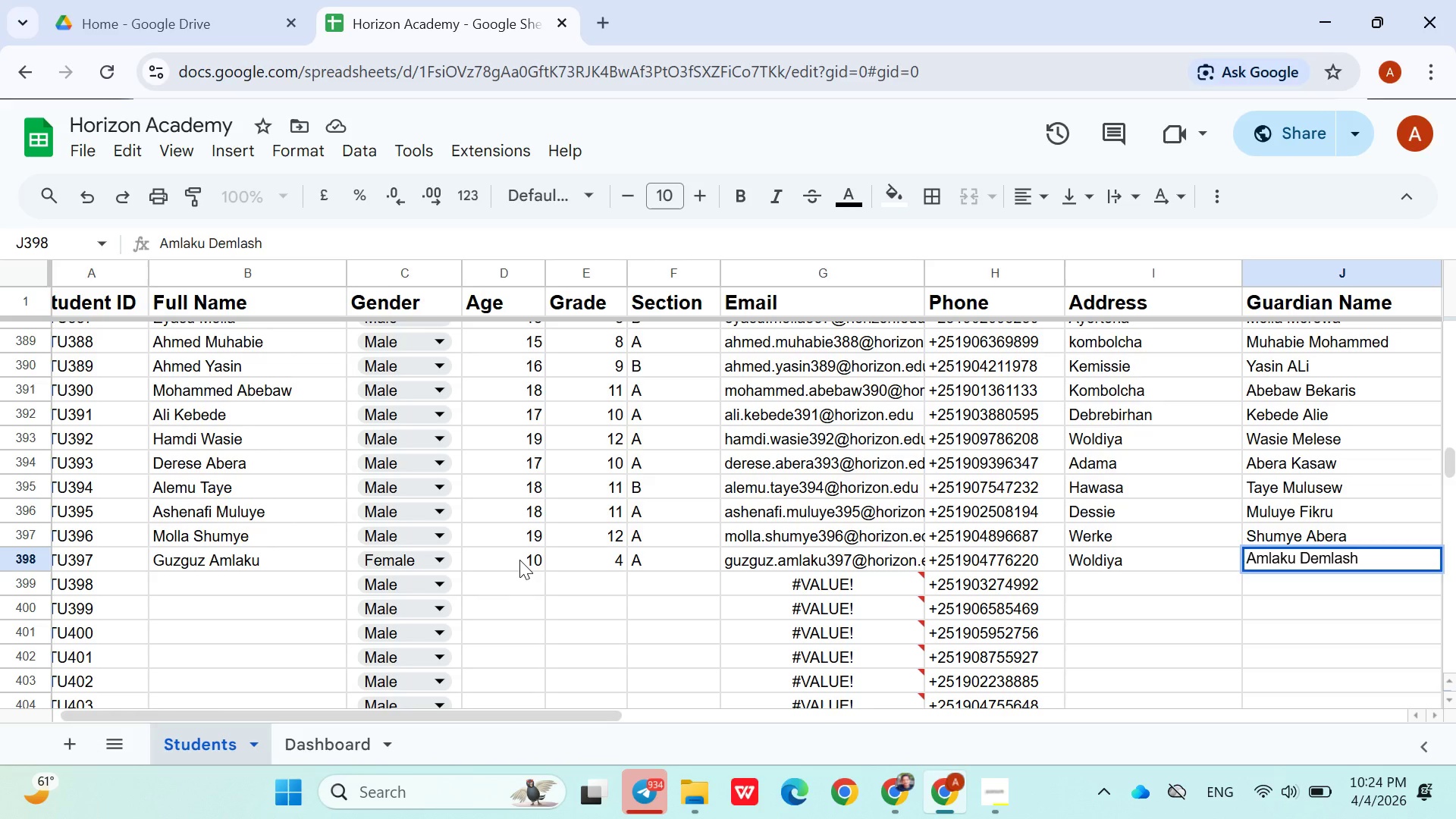 
key(ArrowDown)
 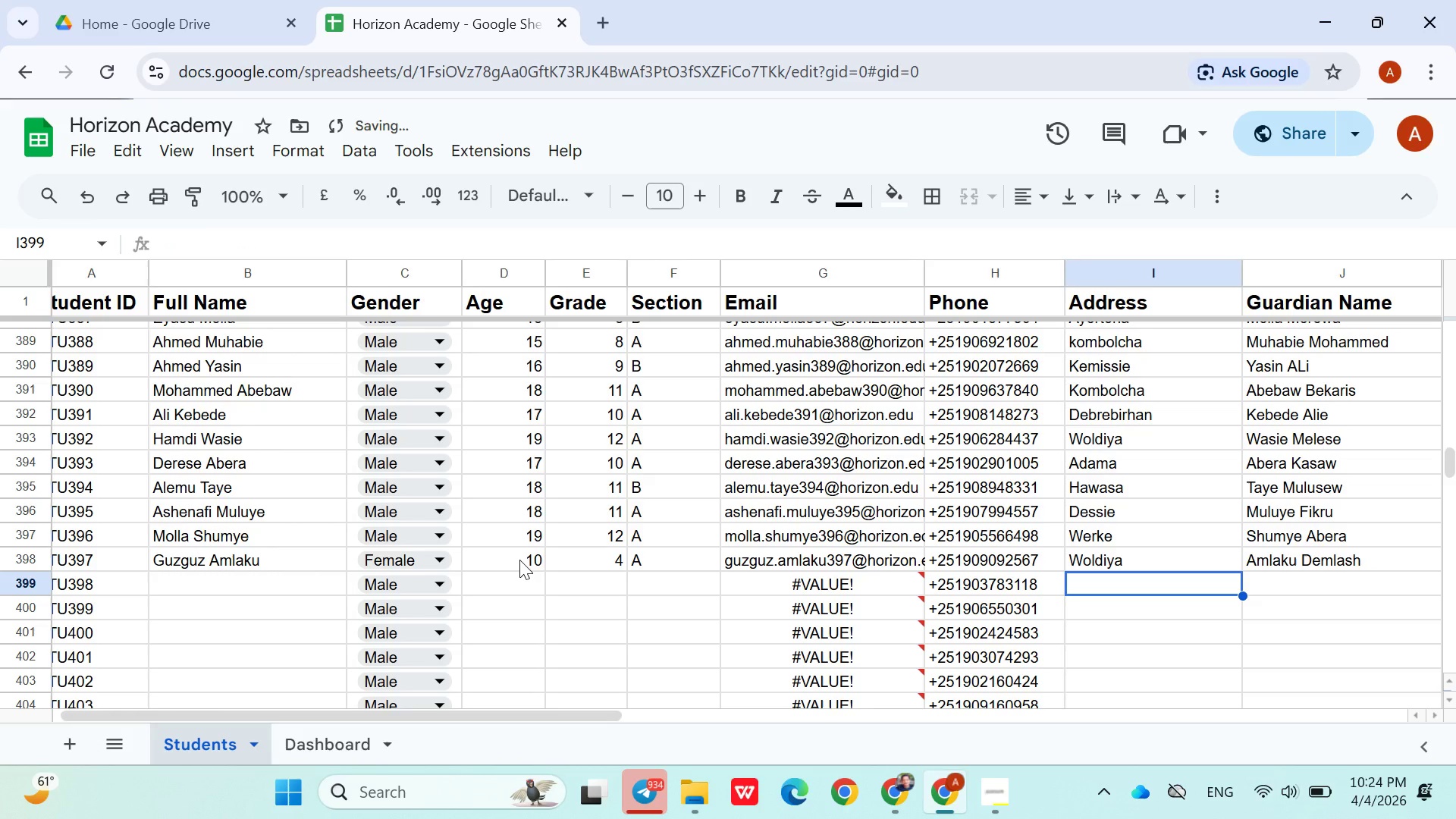 
hold_key(key=ArrowLeft, duration=0.89)
 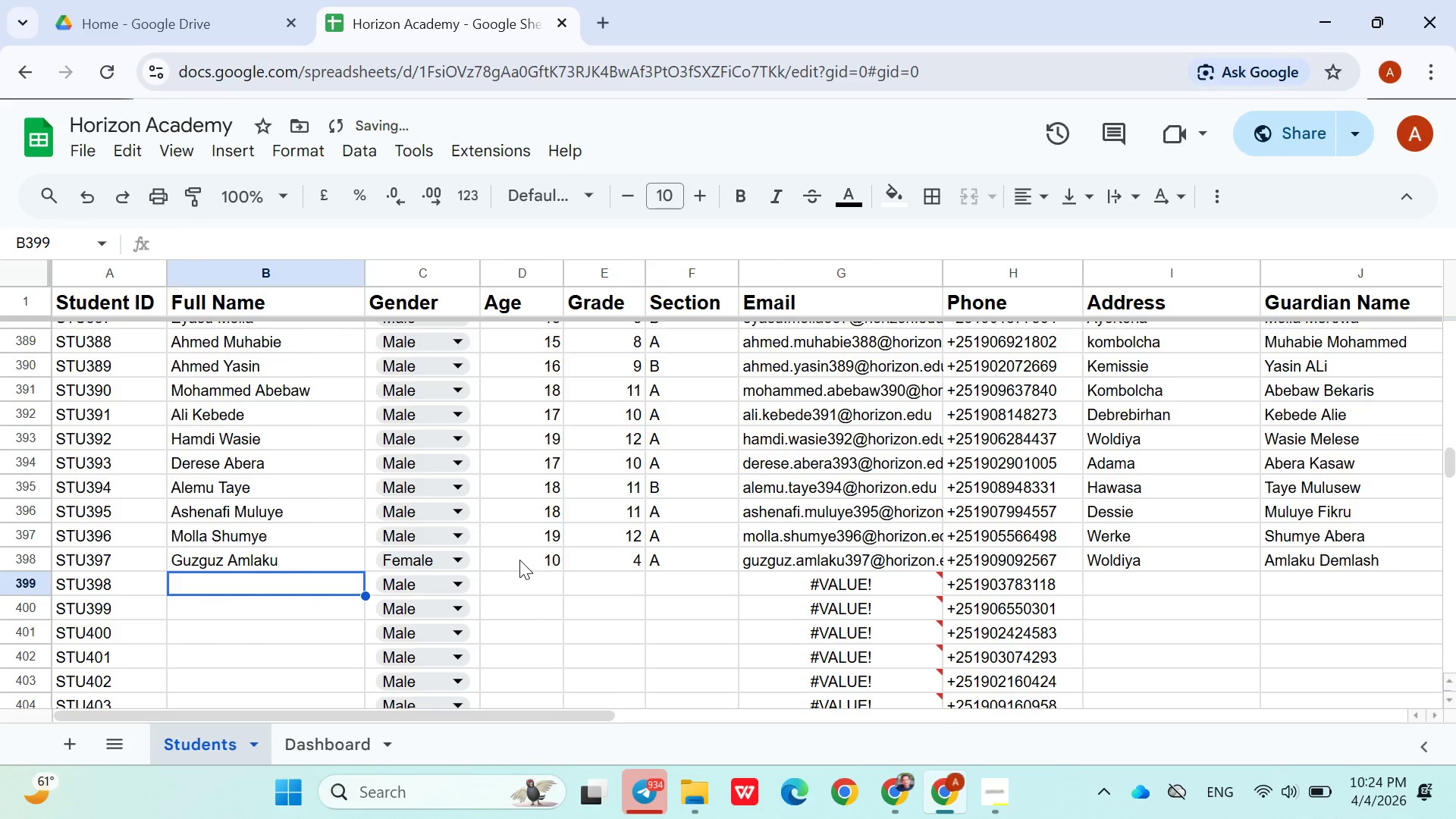 
key(ArrowRight)
 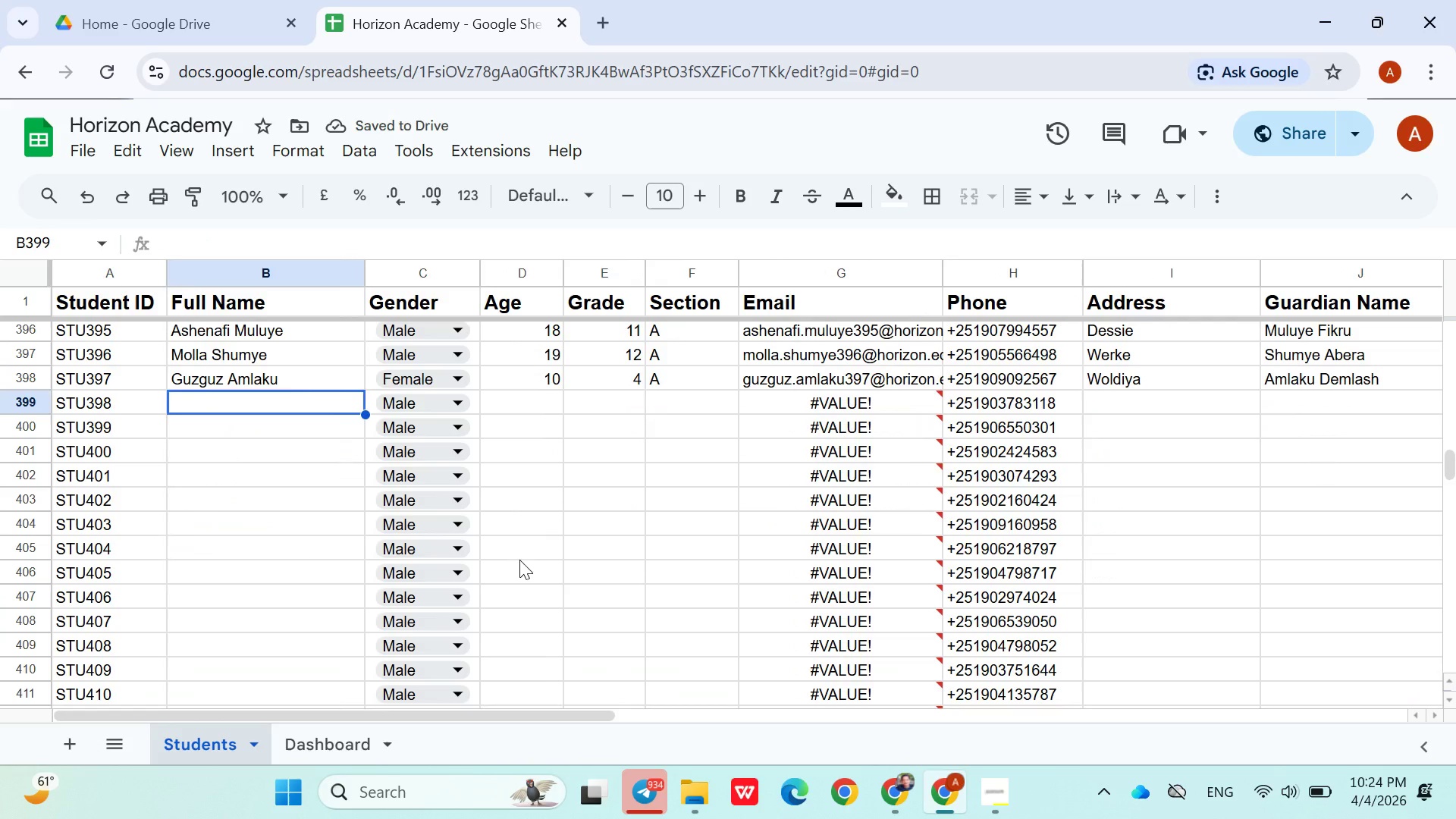 
type(Kaleb Mamo)
 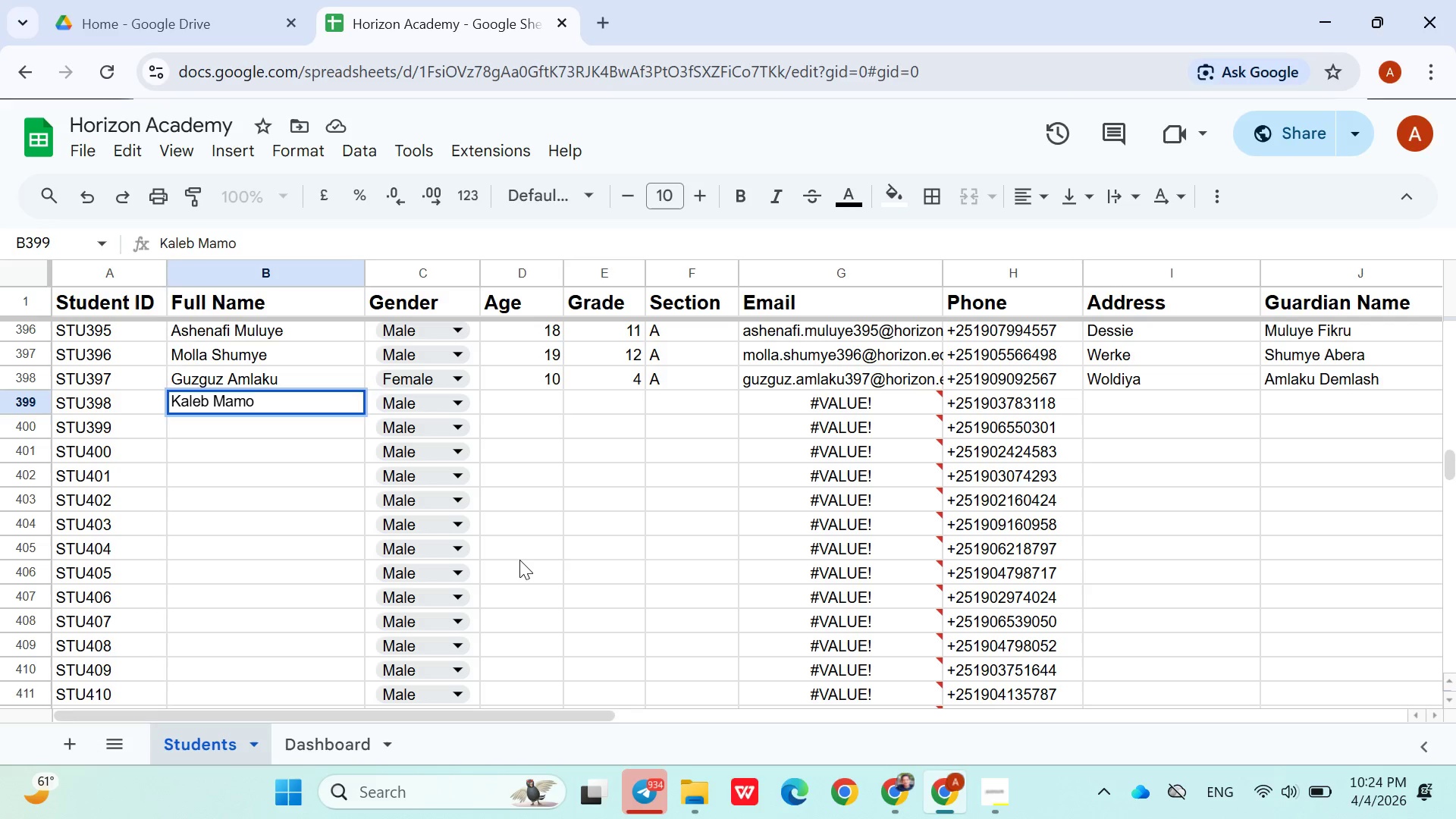 
key(ArrowRight)
 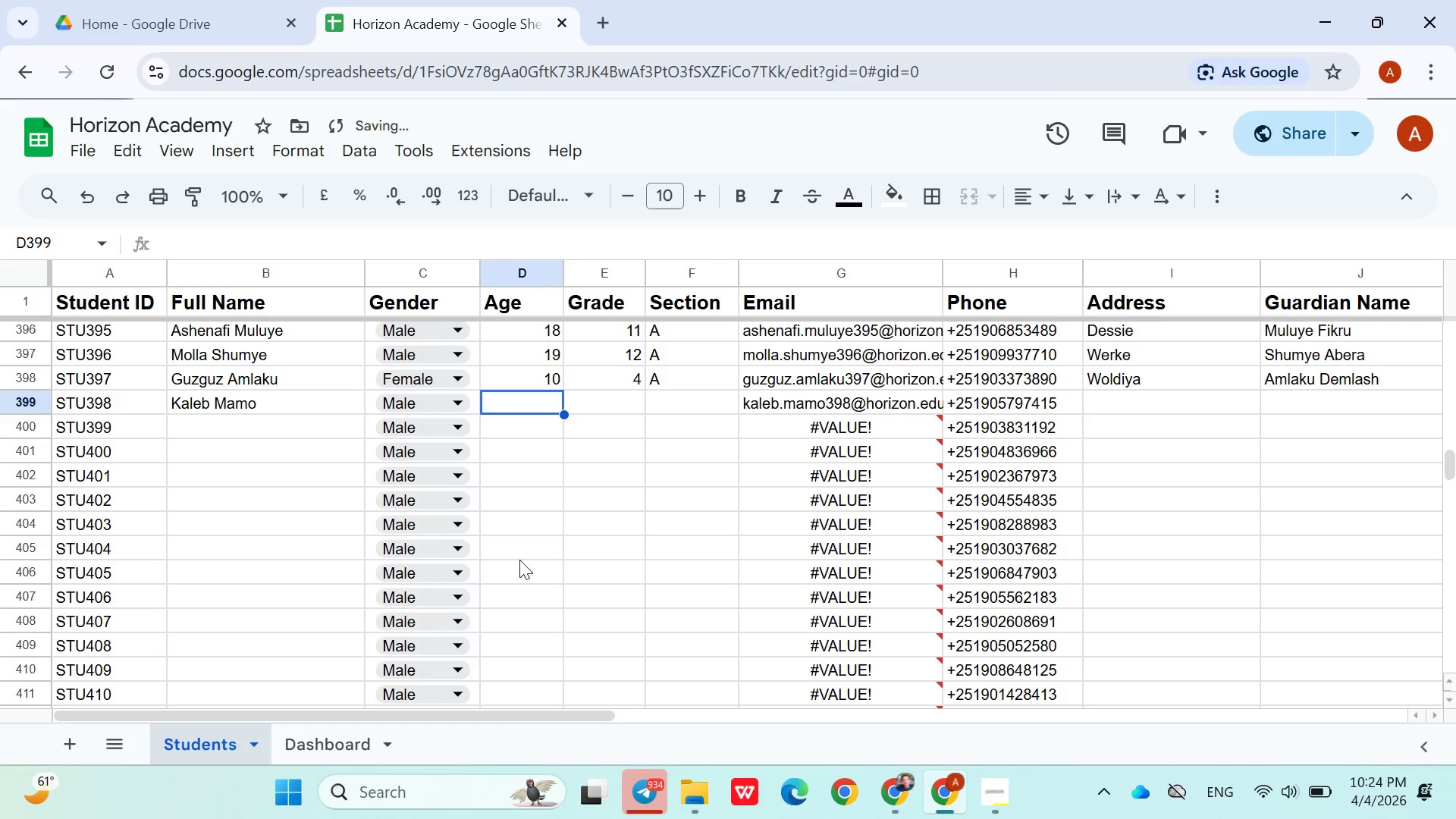 
key(ArrowRight)
 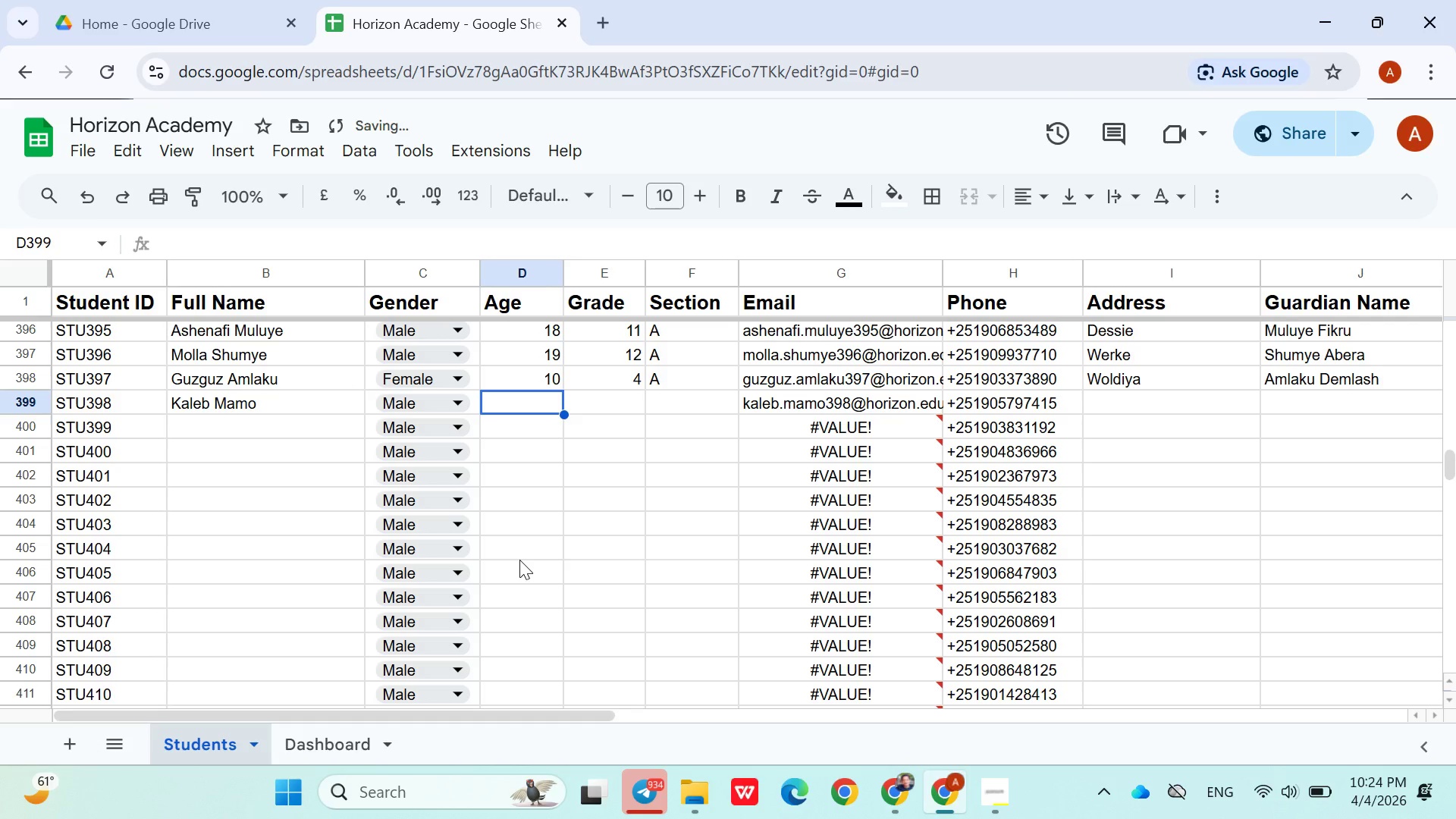 
type(12)
 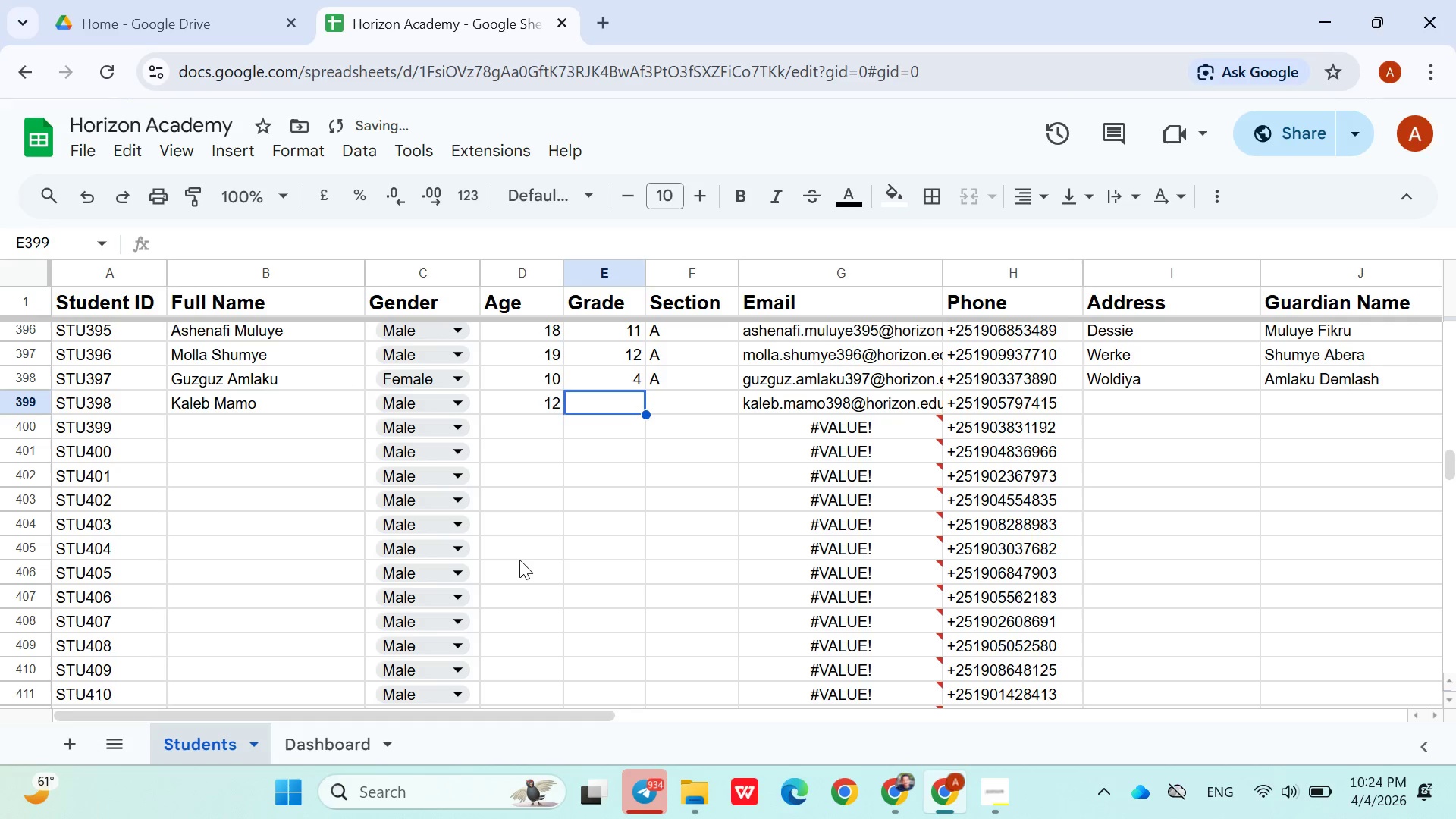 
key(ArrowRight)
 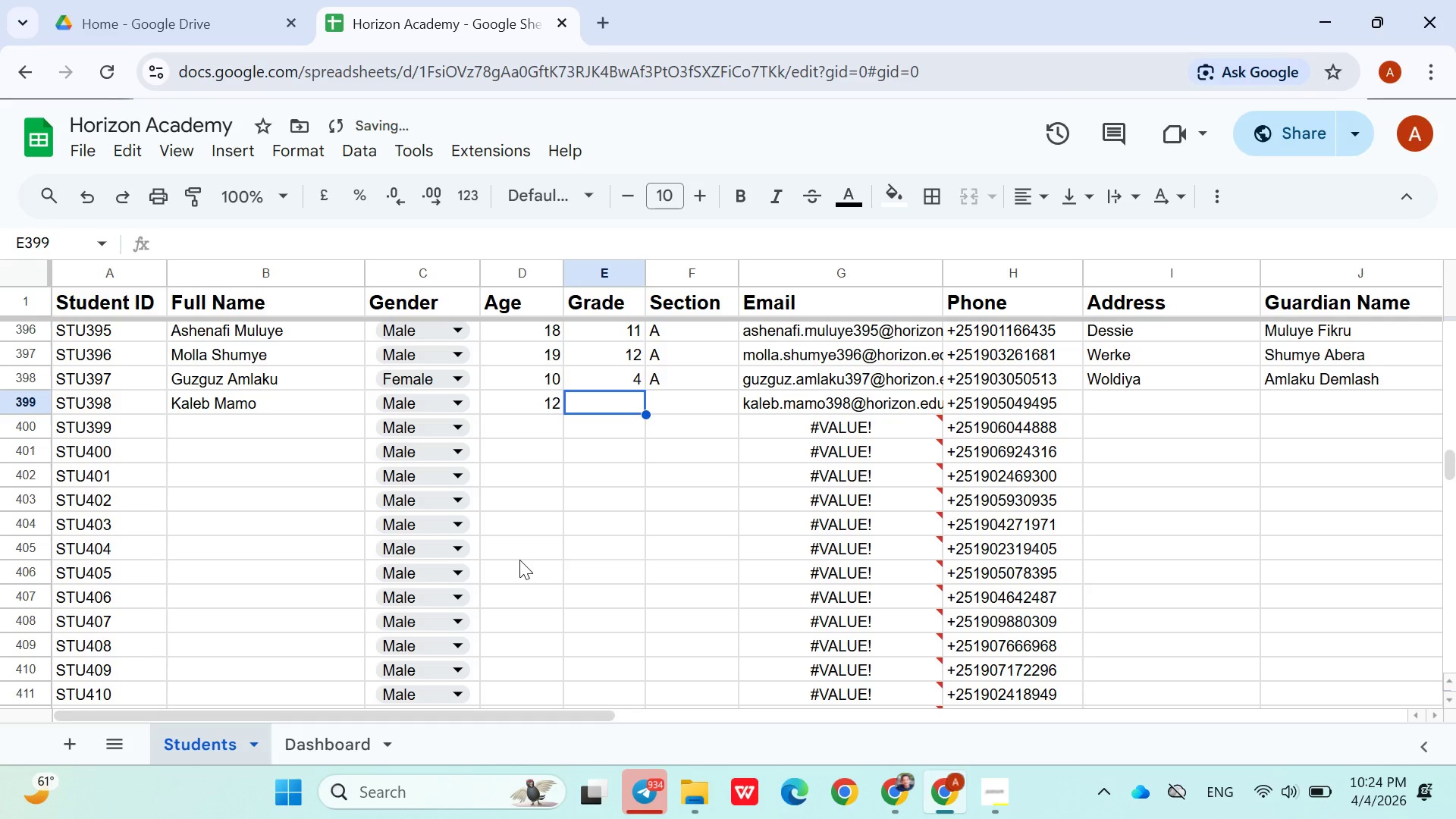 
key(5)
 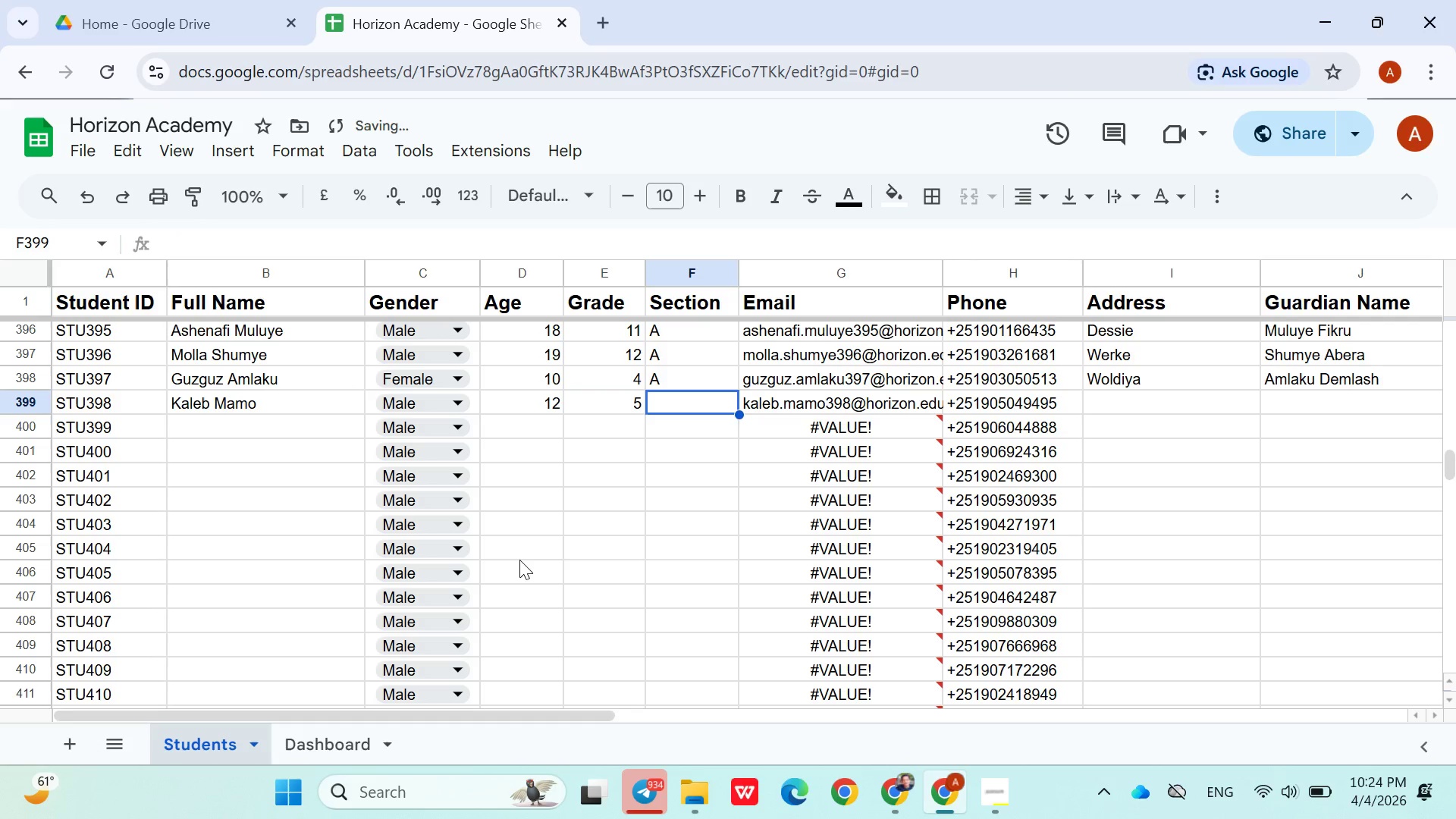 
key(ArrowRight)
 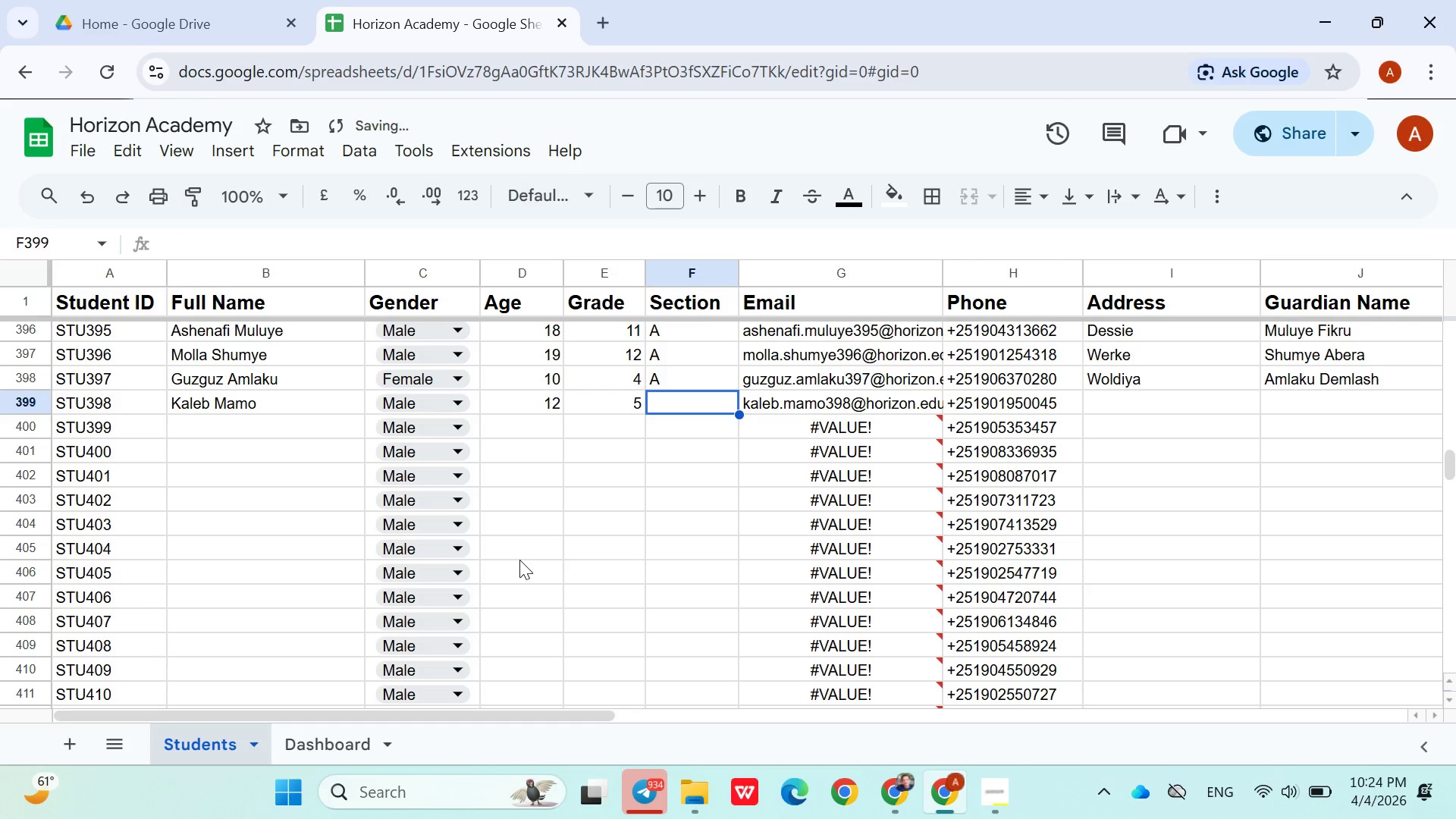 
key(Shift+B)
 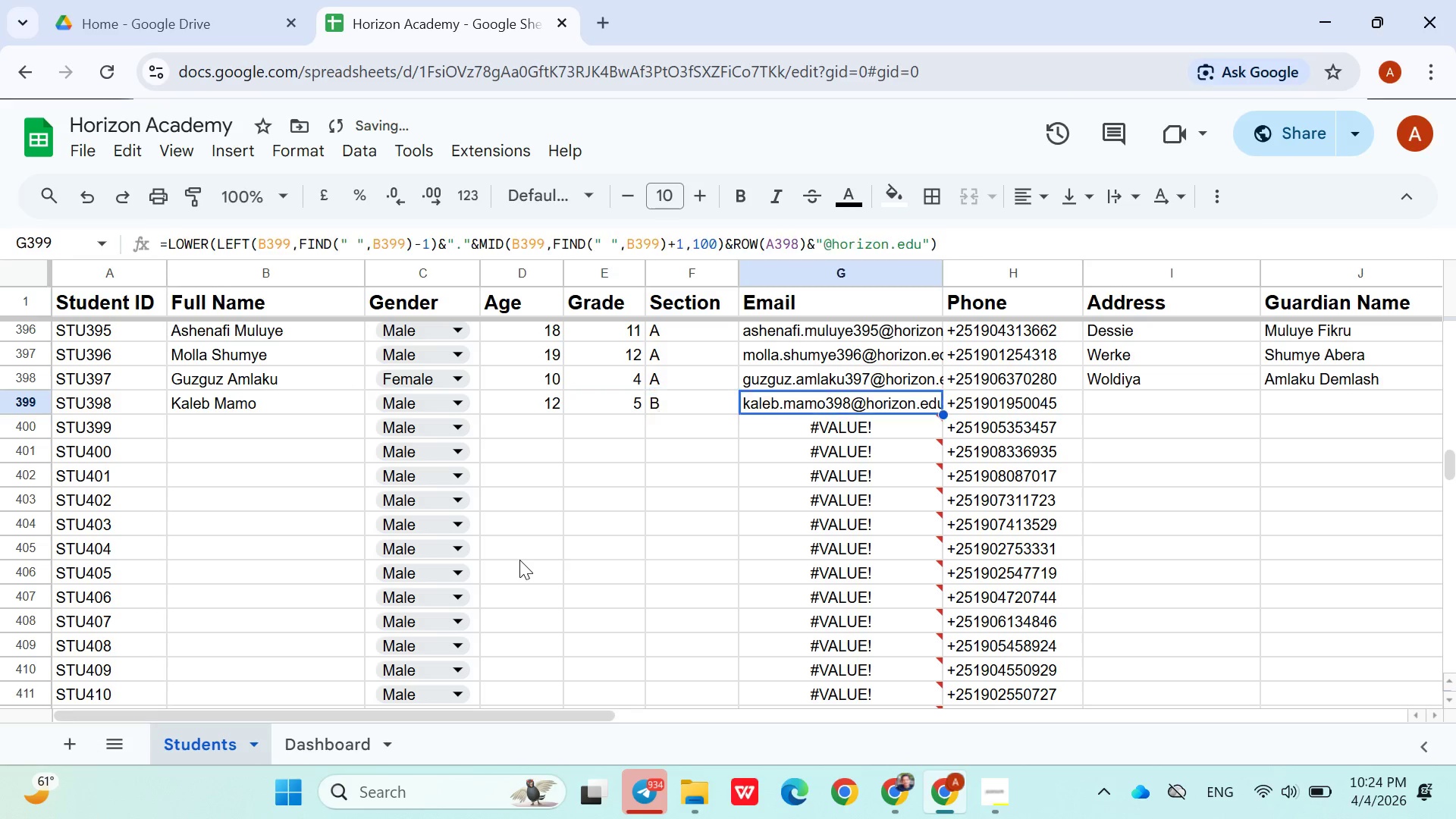 
key(ArrowRight)
 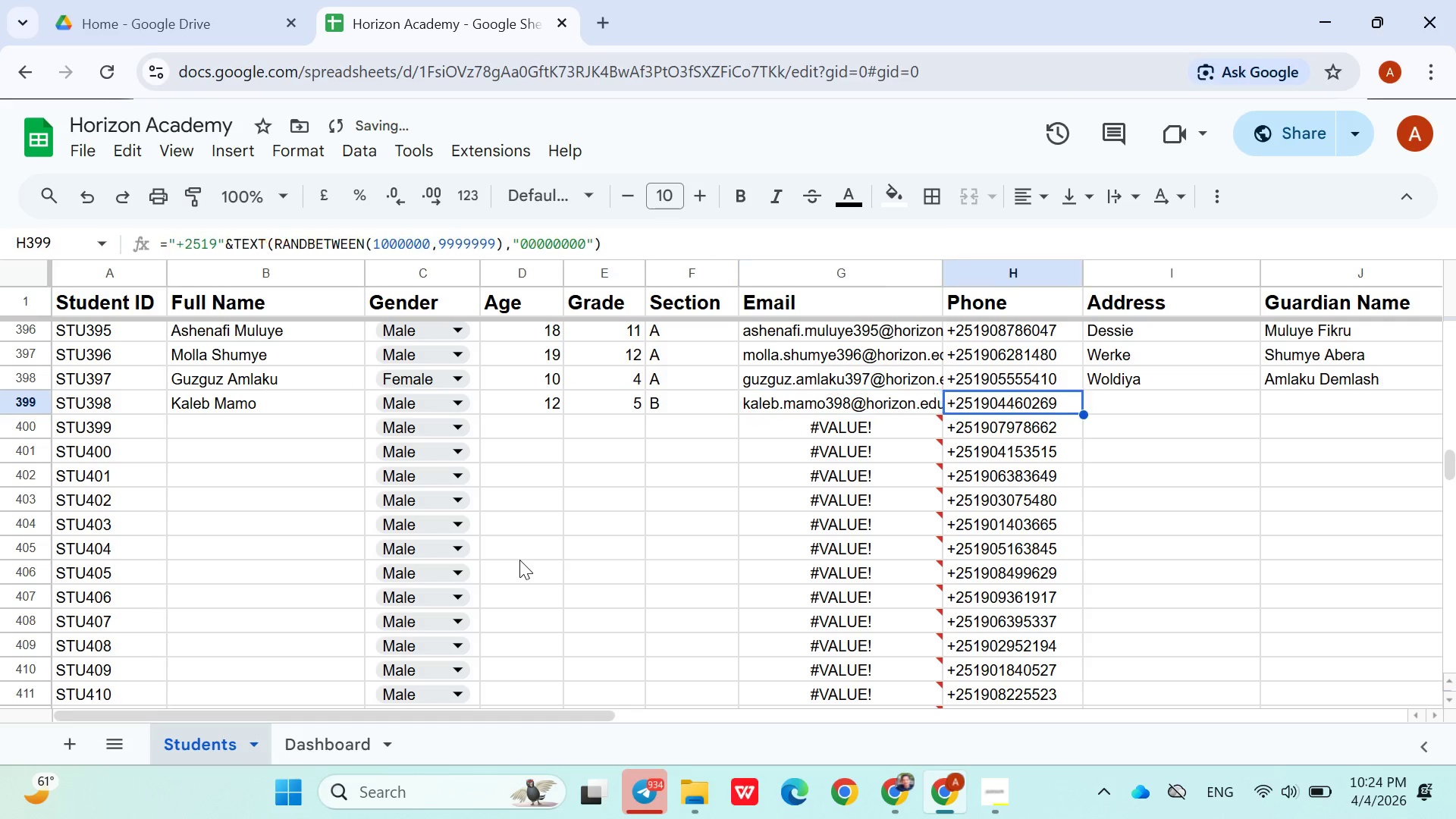 
key(ArrowRight)
 